 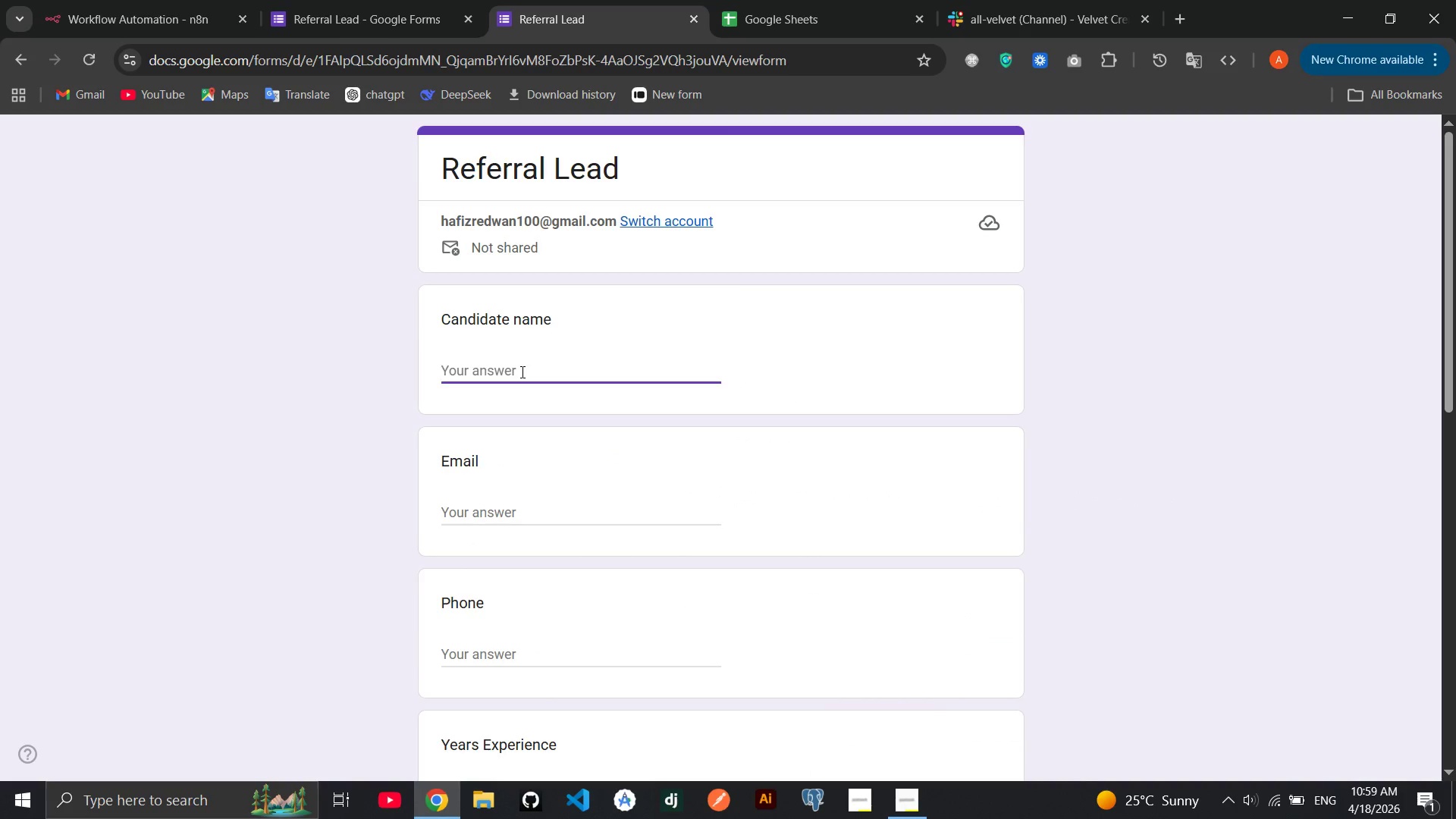 
type(abdu red)
 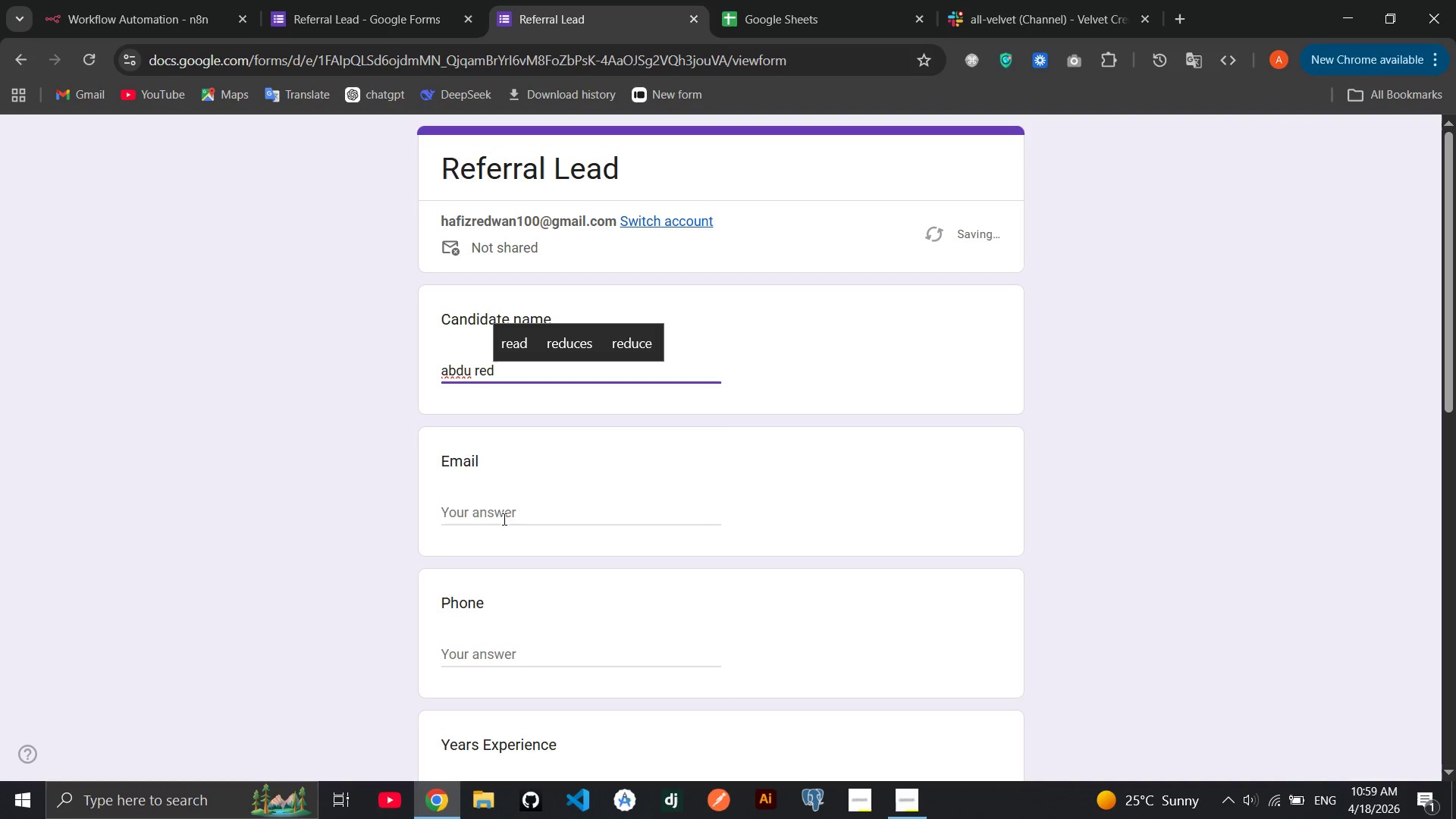 
left_click([492, 510])
 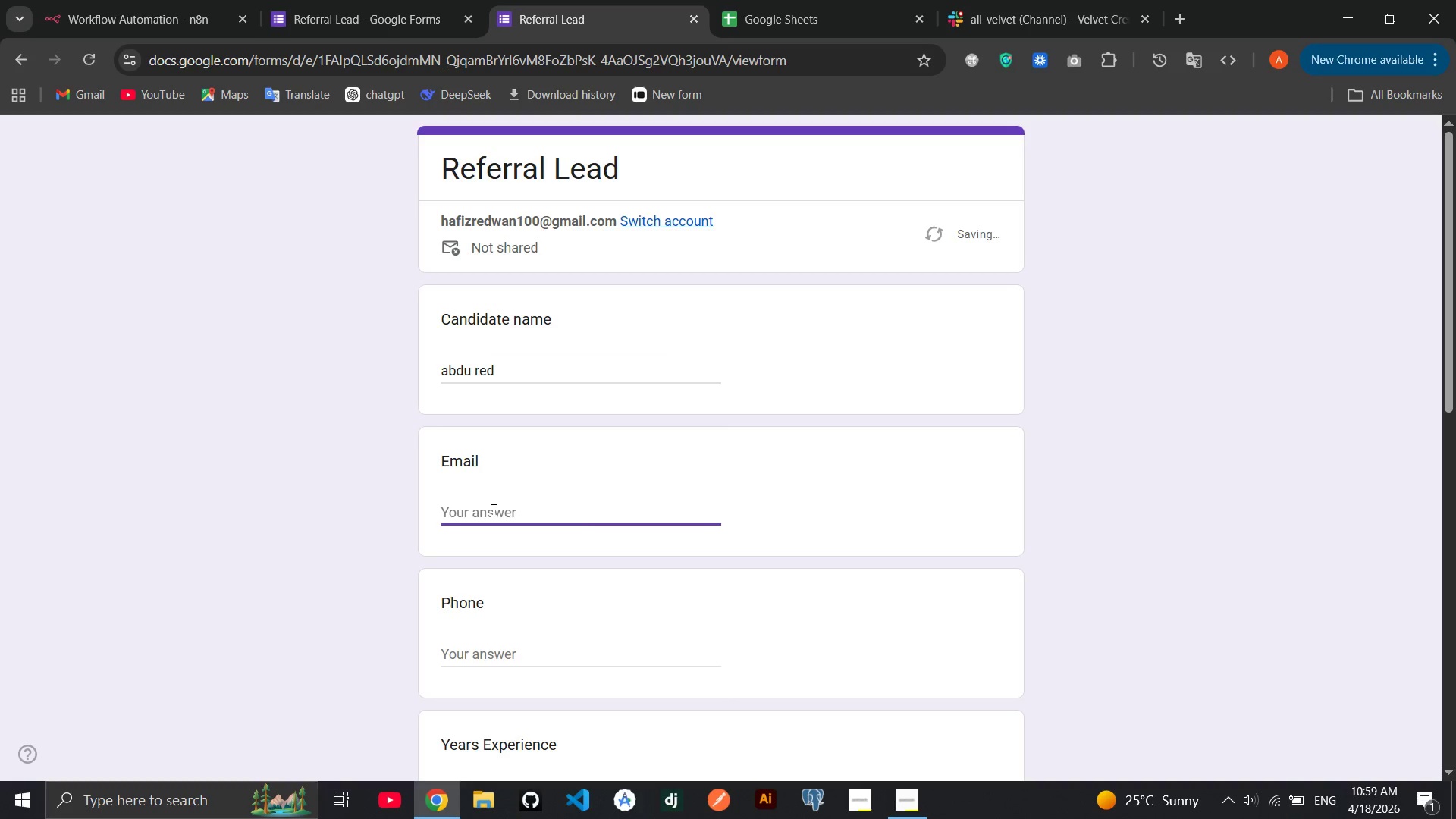 
type(hafiz)
 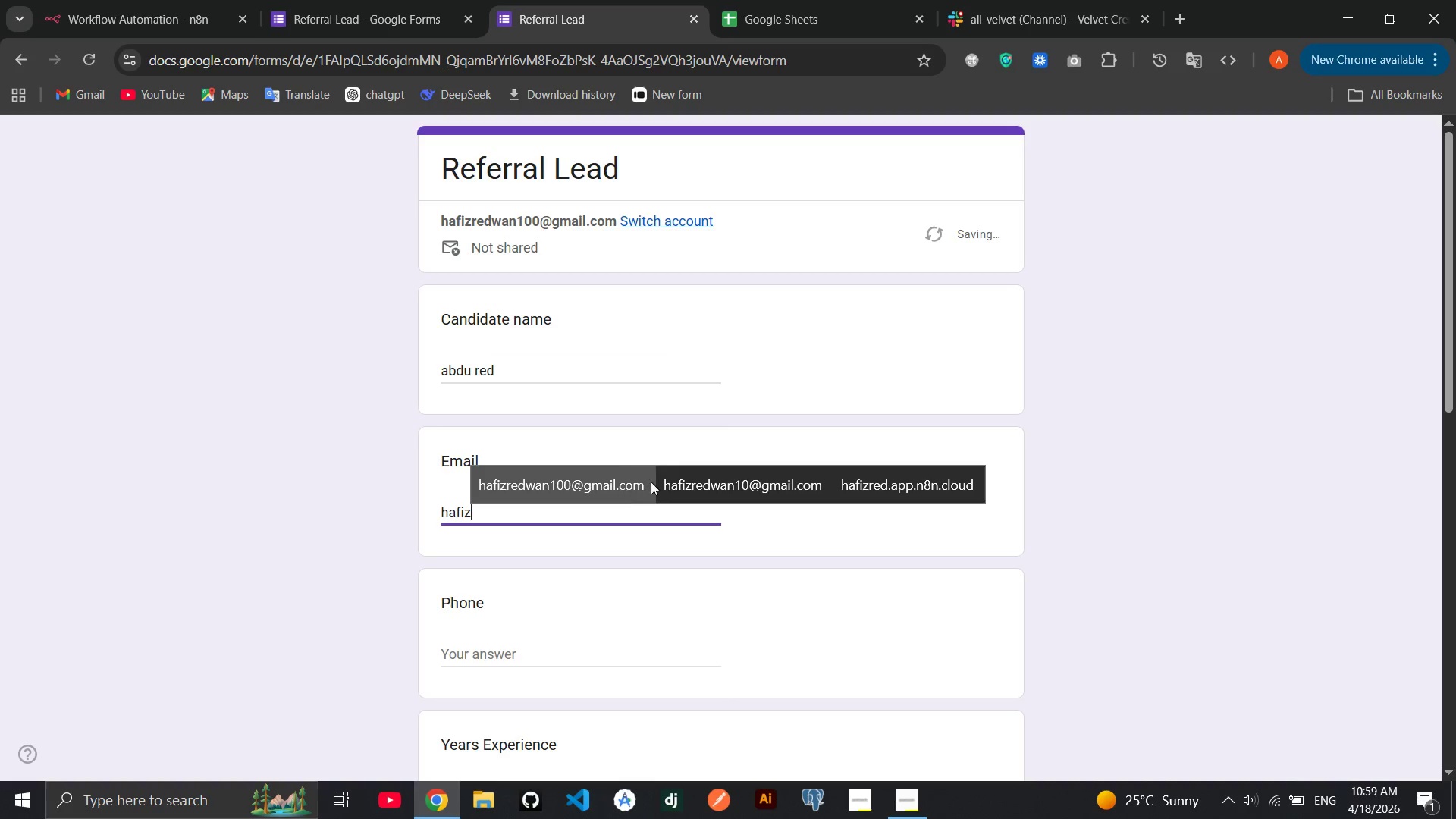 
left_click([674, 476])
 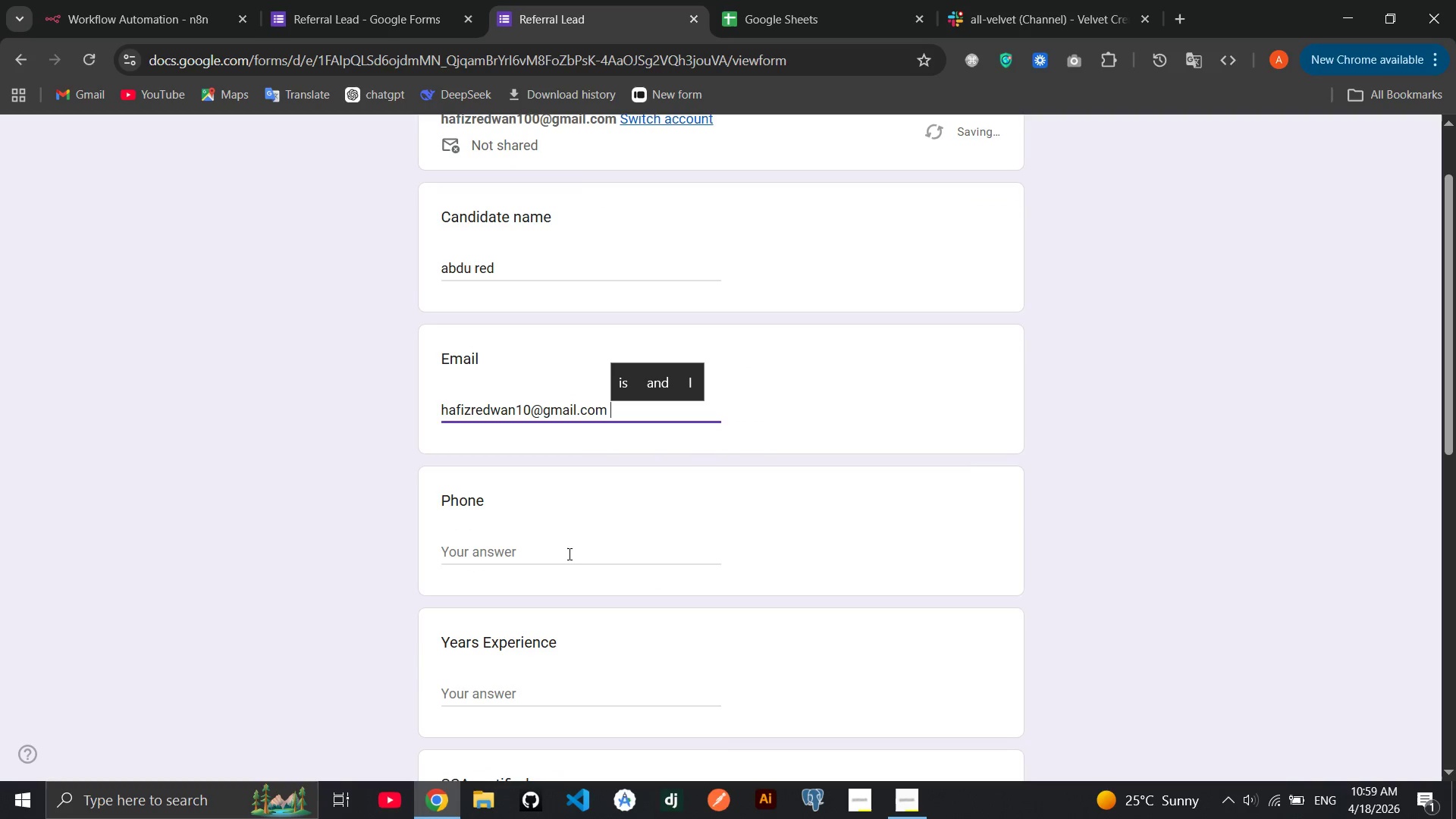 
left_click([565, 553])
 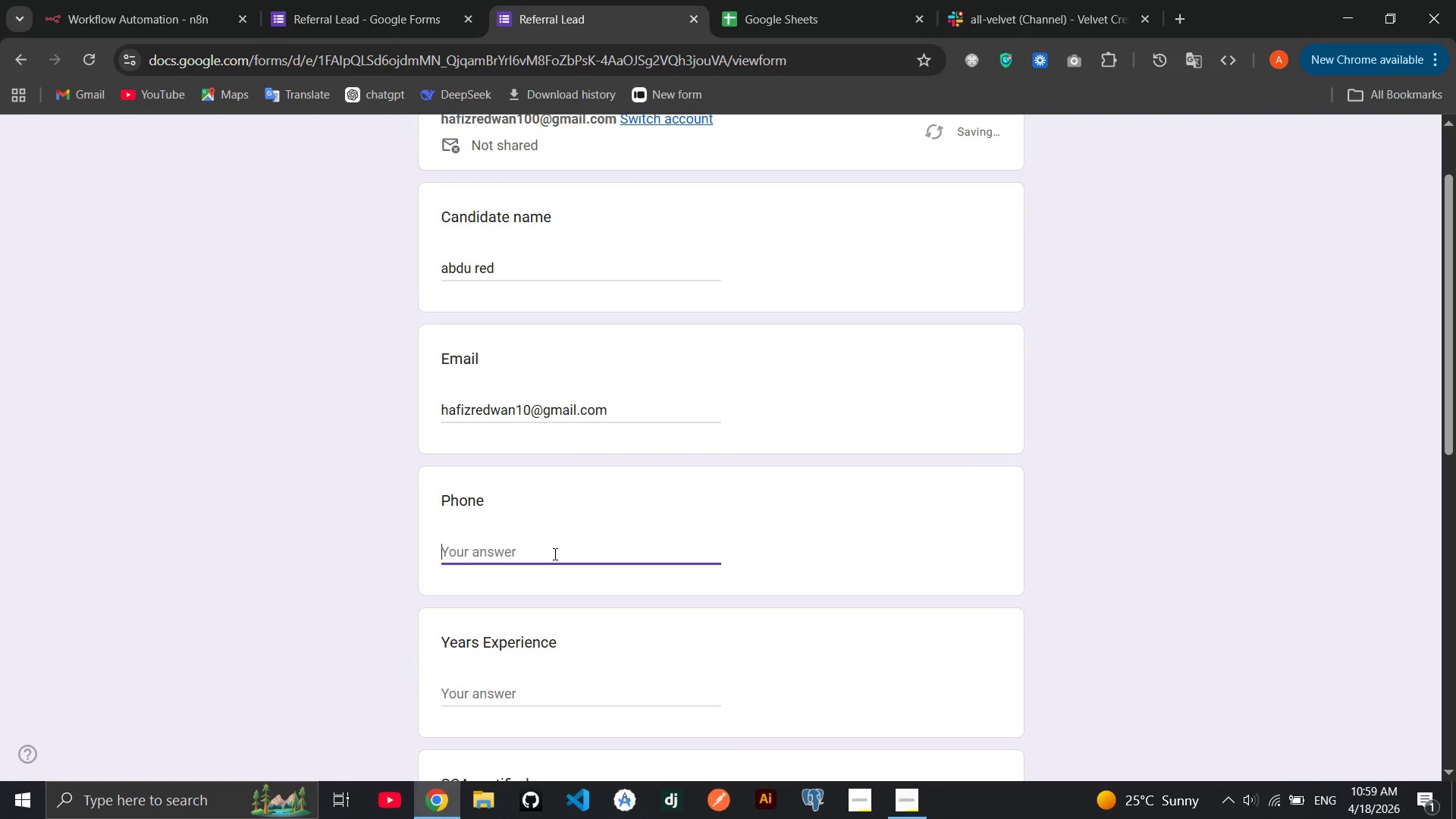 
type(099)
key(Backspace)
type(39565959)
 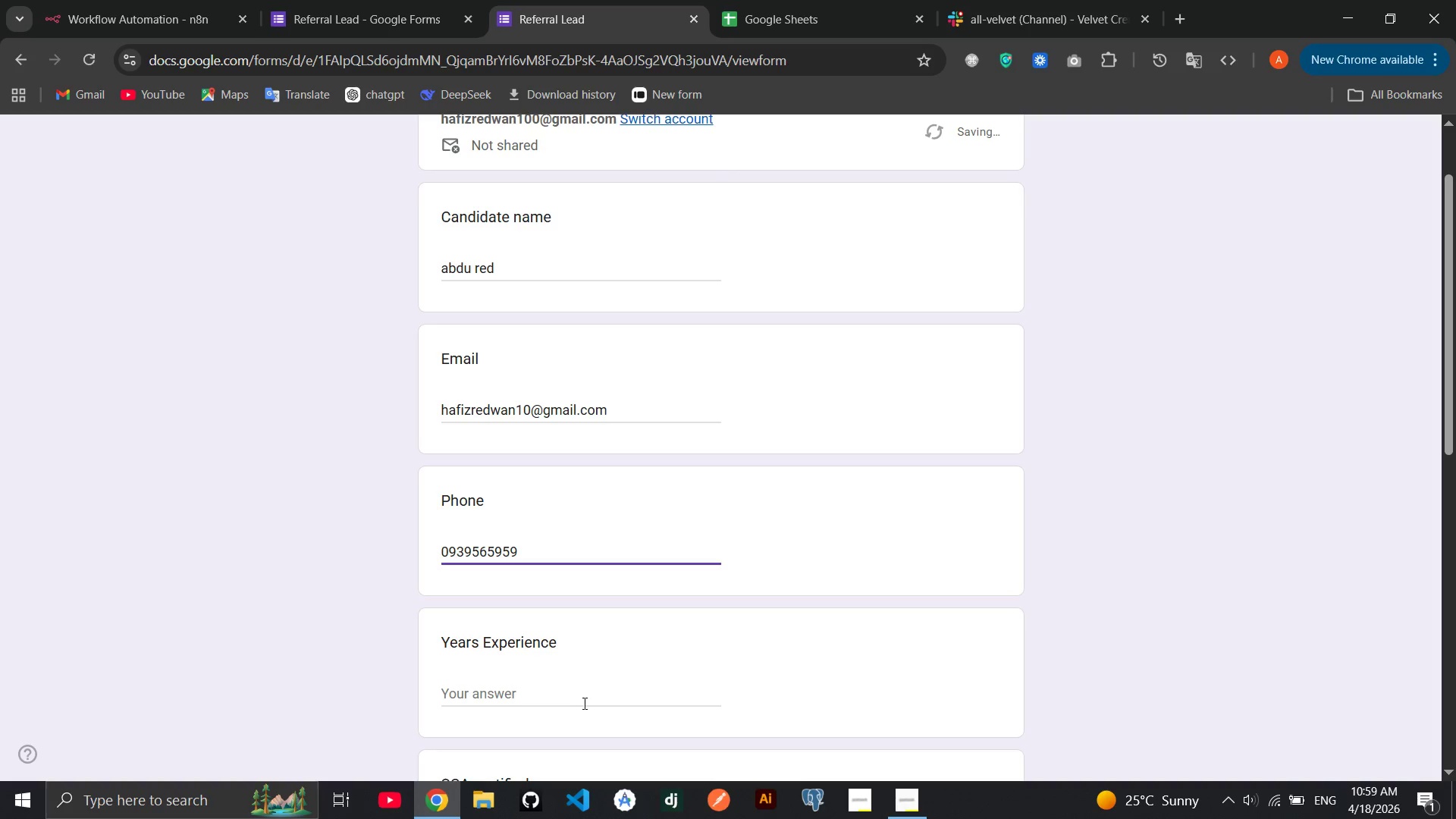 
left_click([574, 698])
 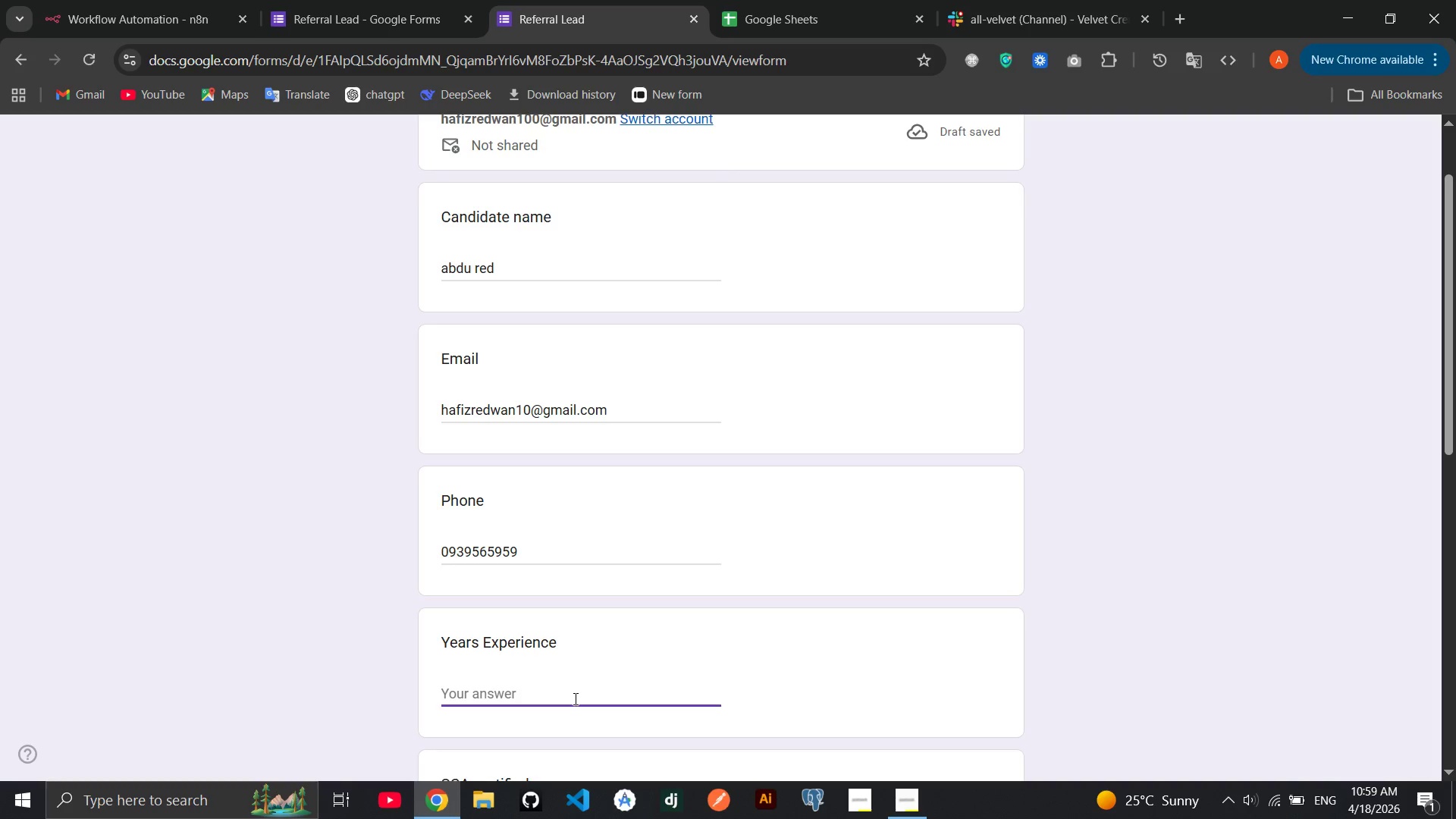 
wait(6.25)
 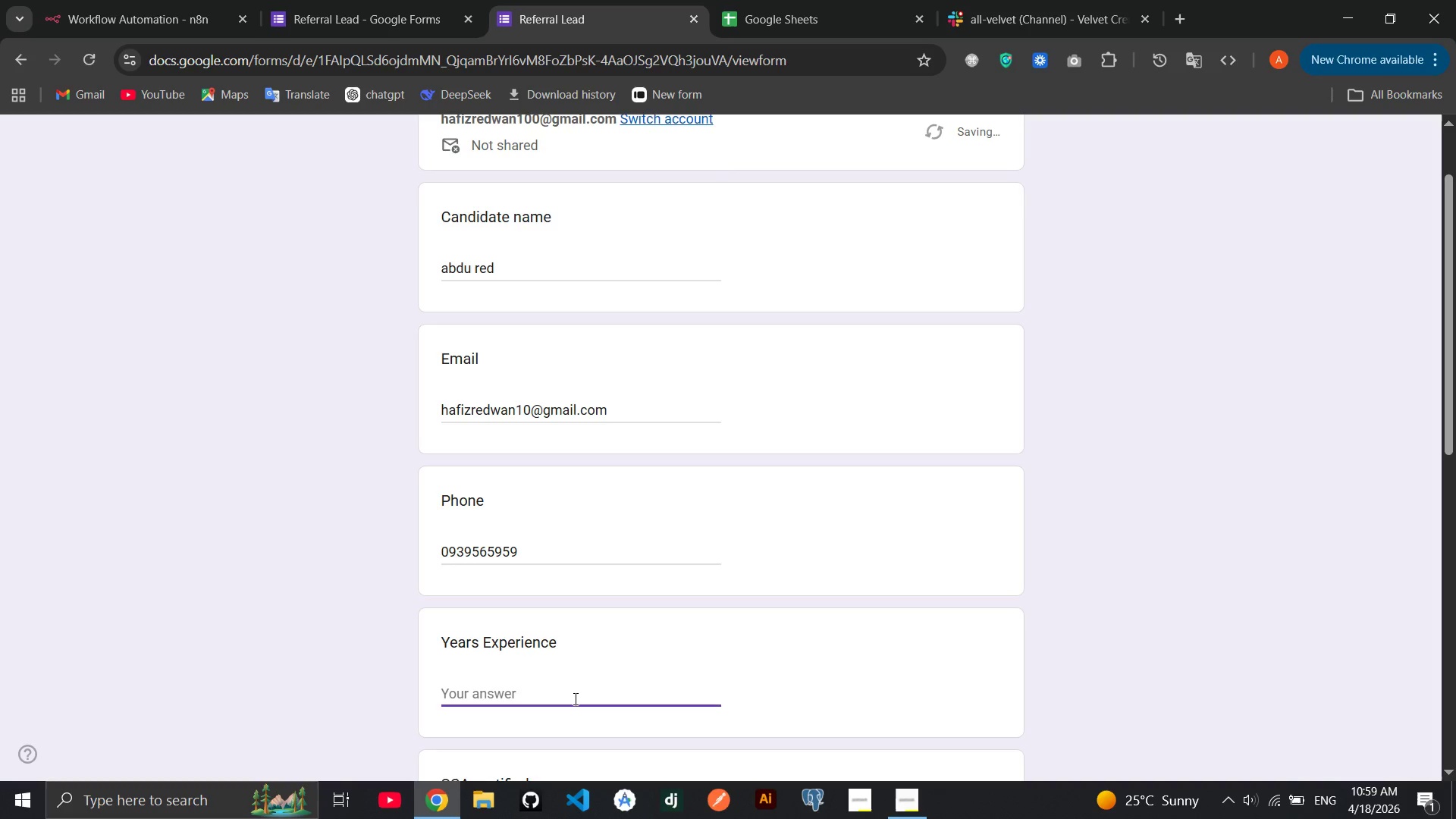 
key(4)
 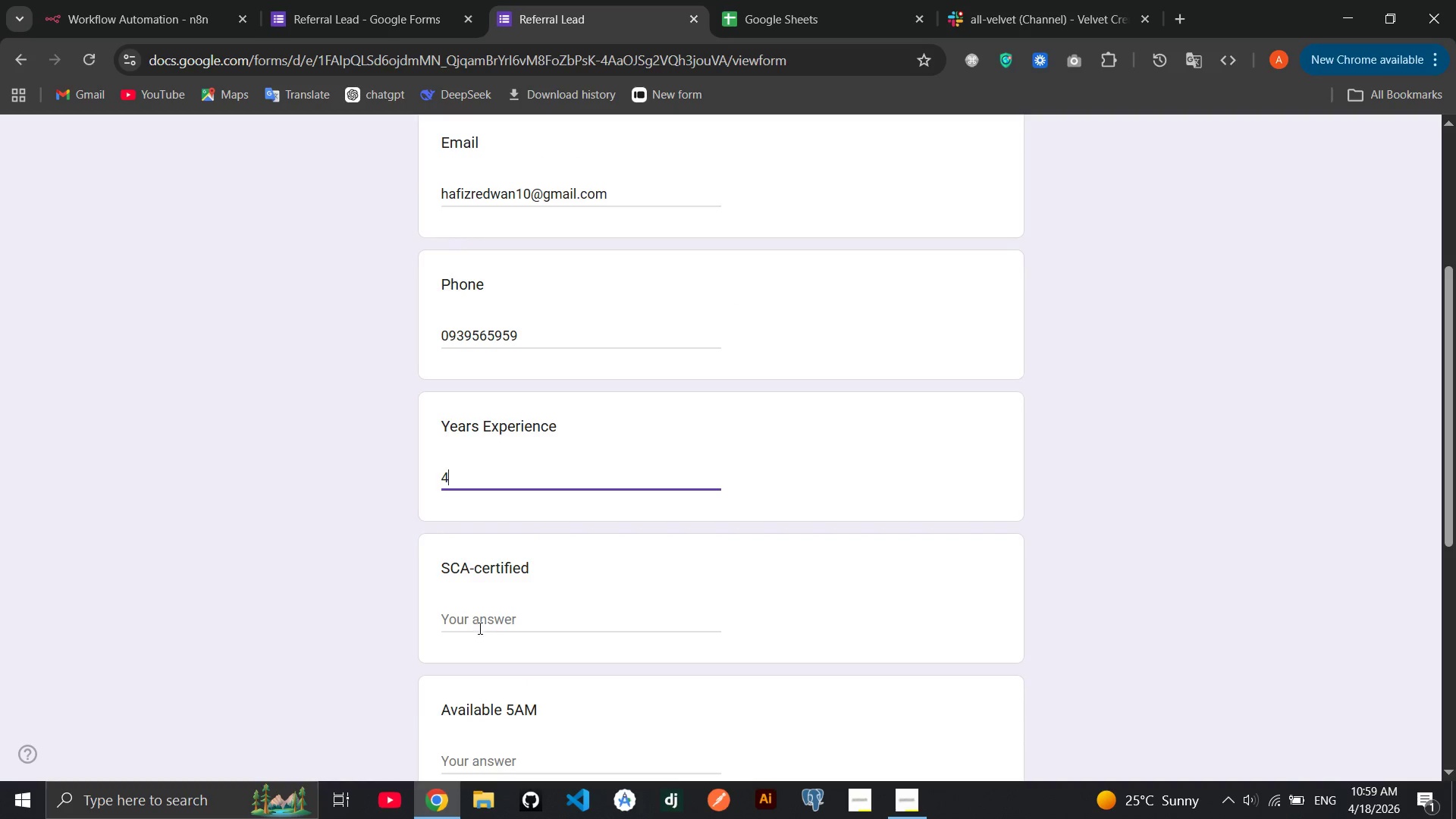 
left_click([472, 609])
 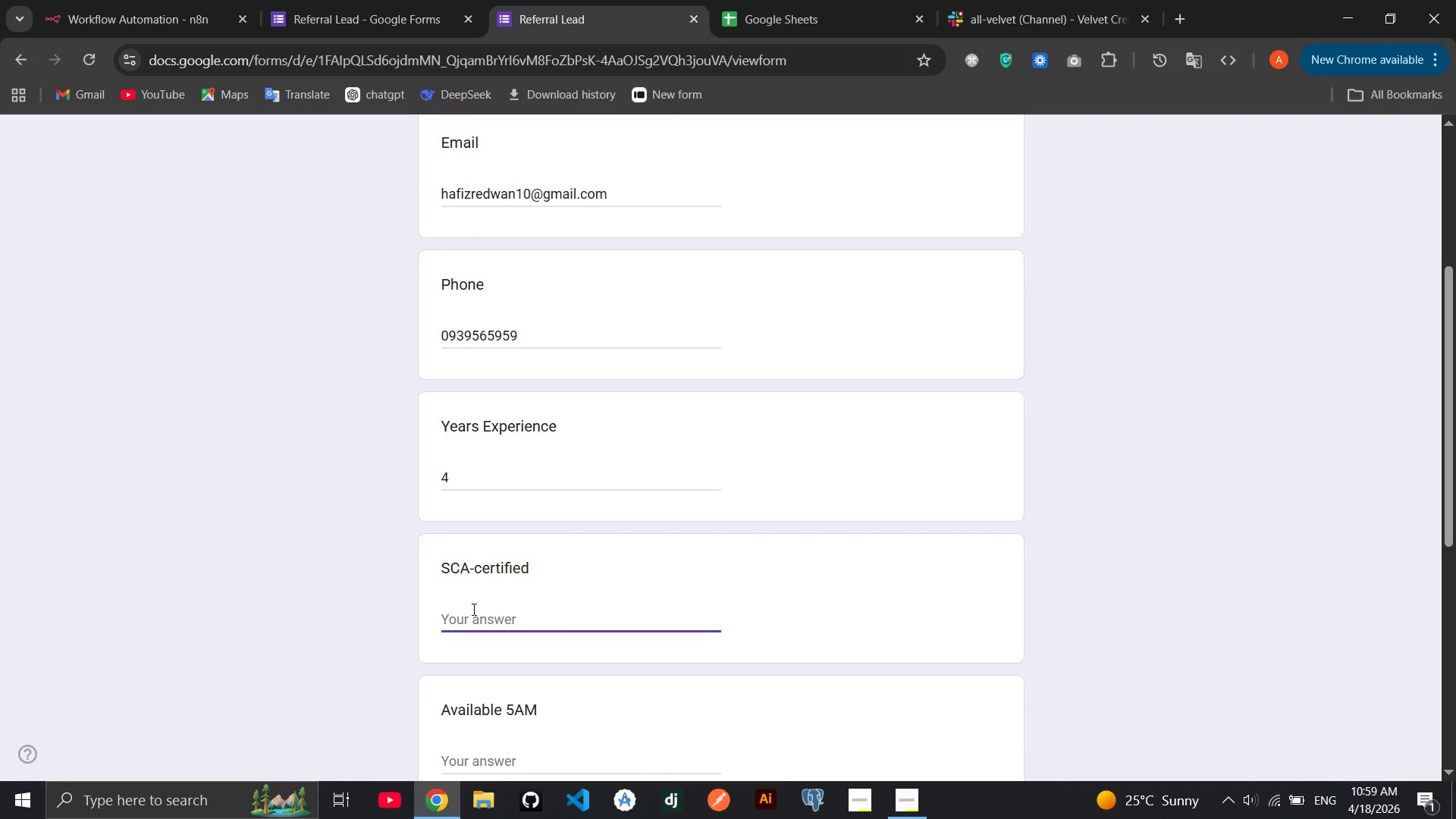 
type(Yes)
 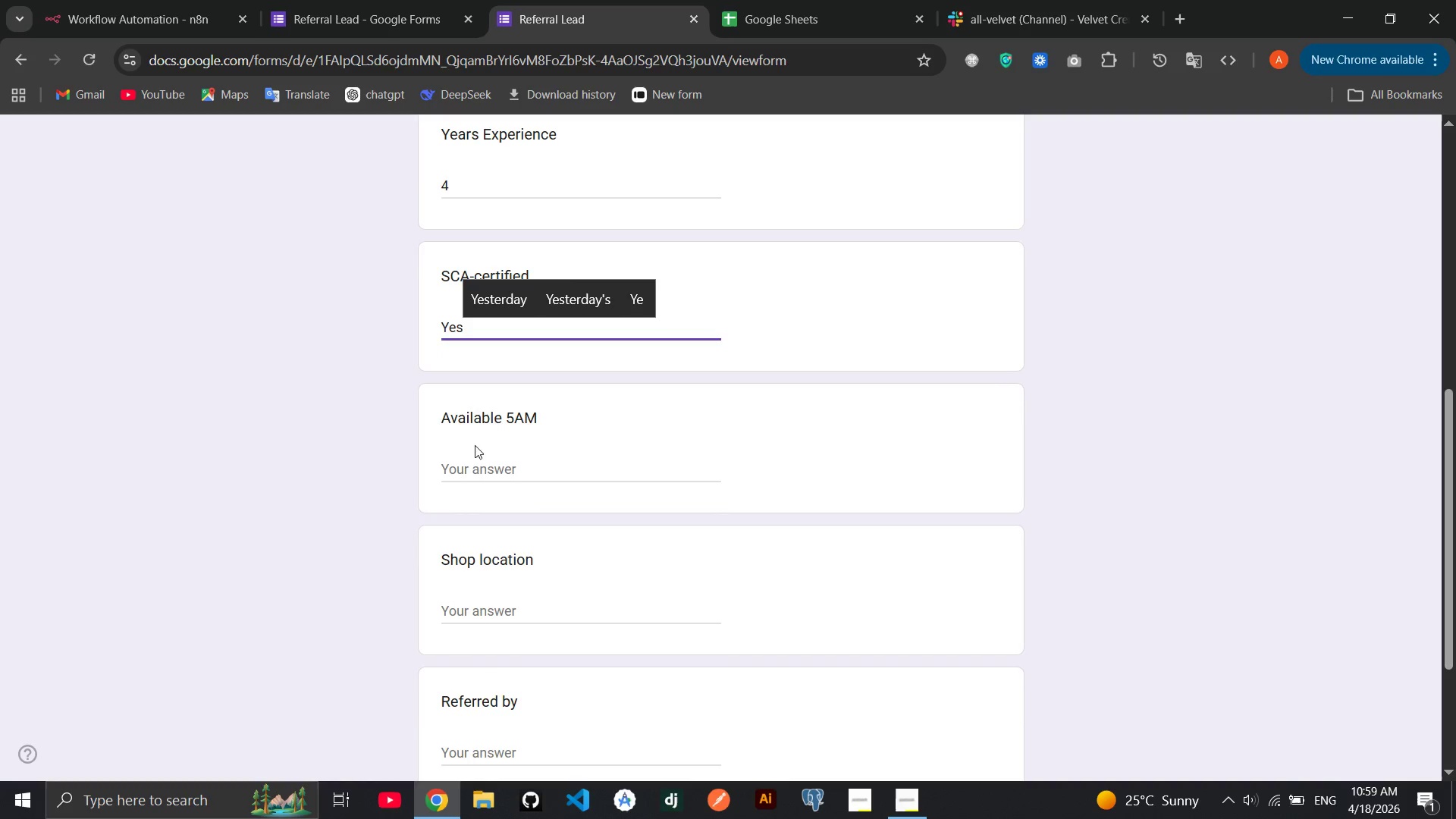 
left_click([463, 466])
 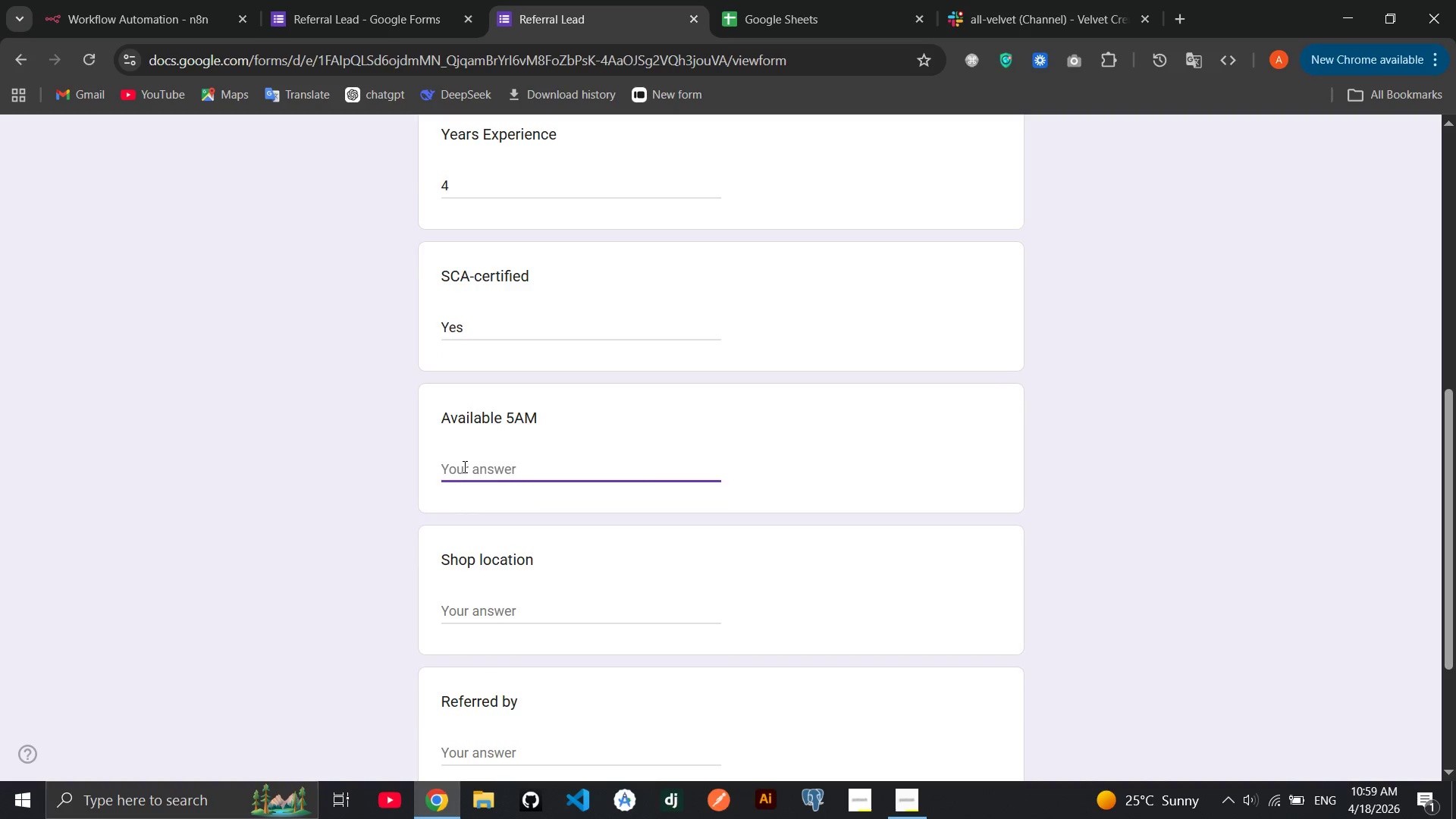 
type(Yes)
 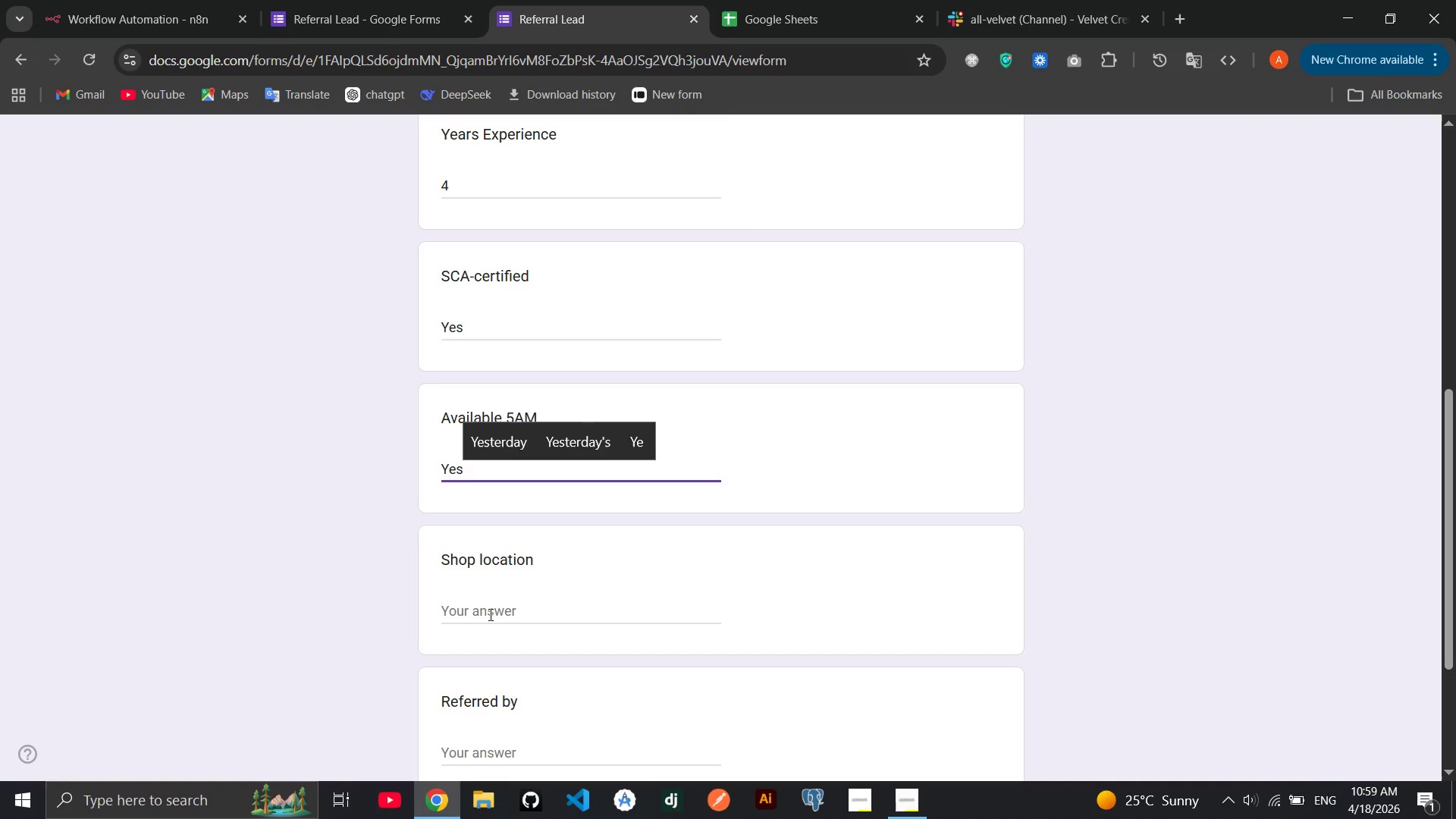 
left_click([489, 614])
 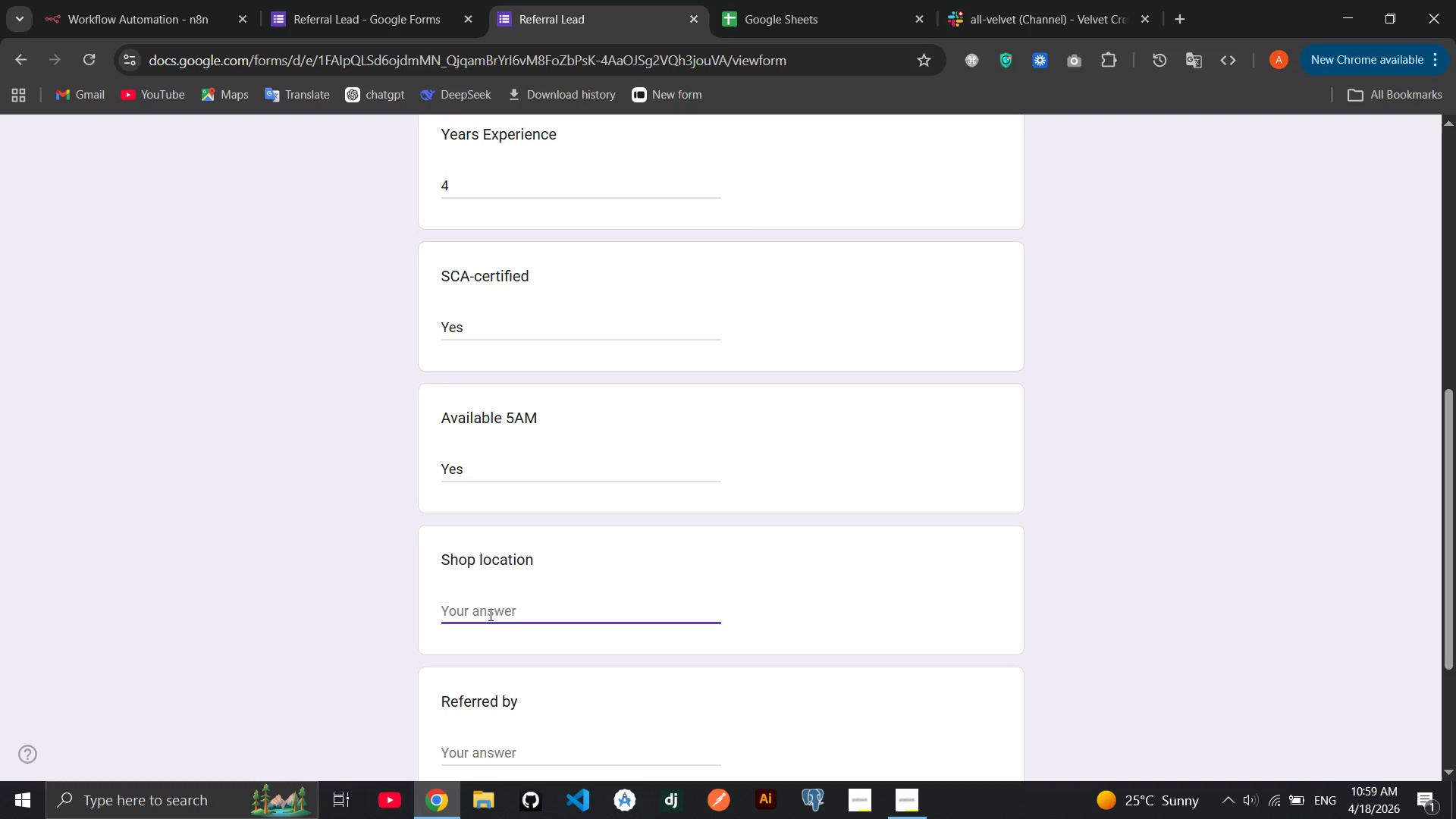 
type(yes)
 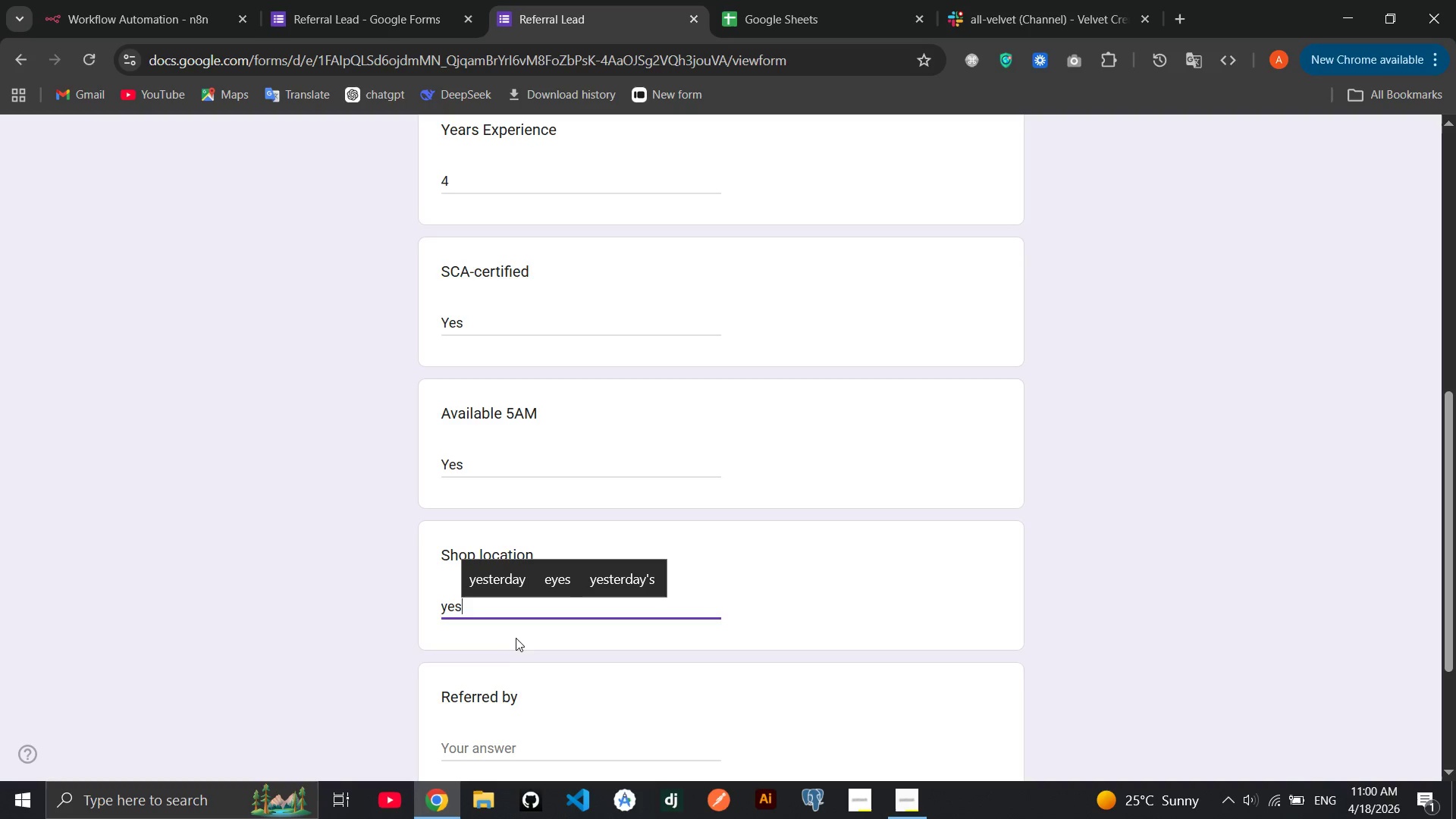 
key(Backspace)
key(Backspace)
key(Backspace)
type(East )
key(Backspace)
type(side)
 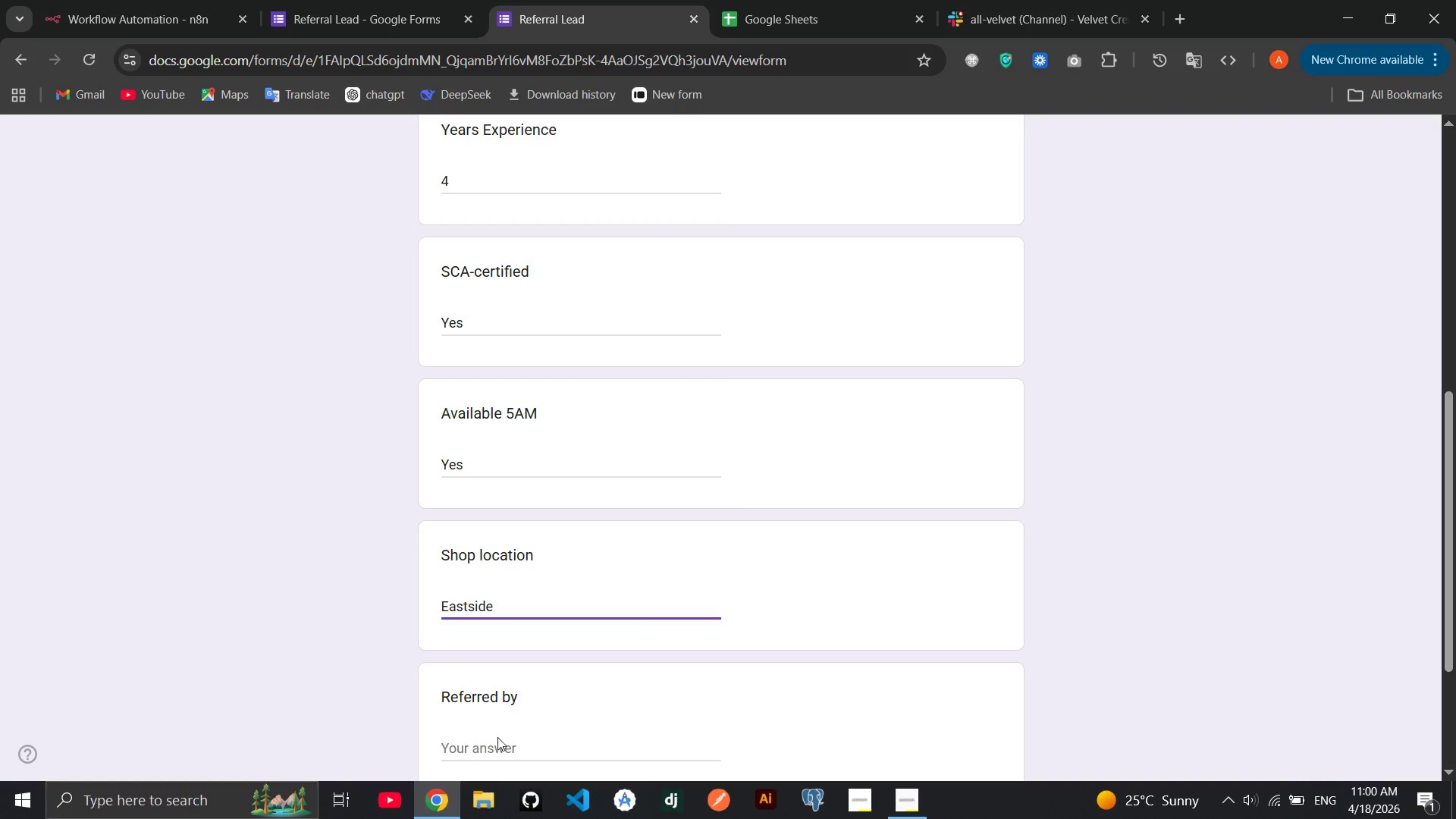 
left_click([493, 748])
 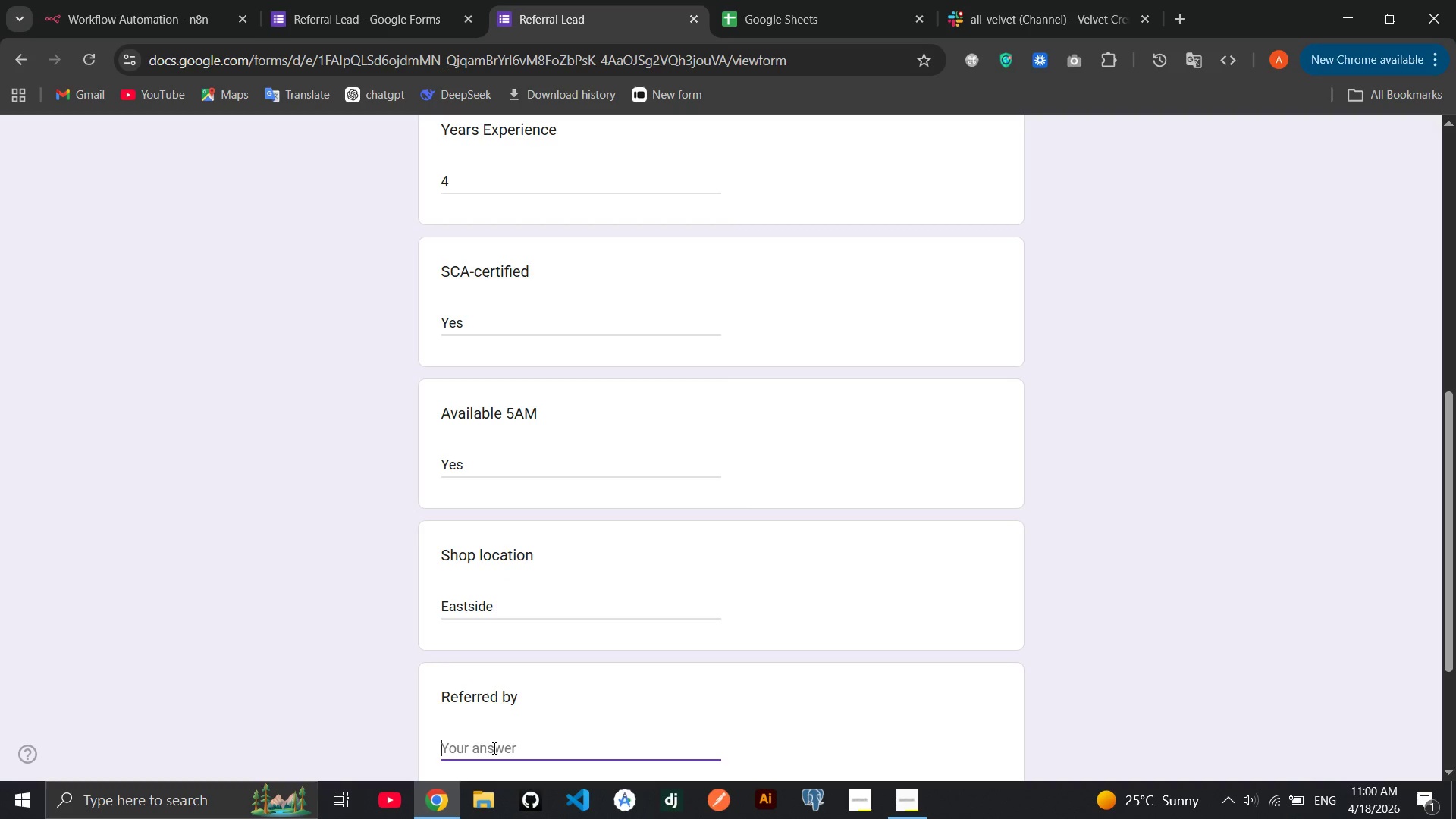 
type(redwan)
 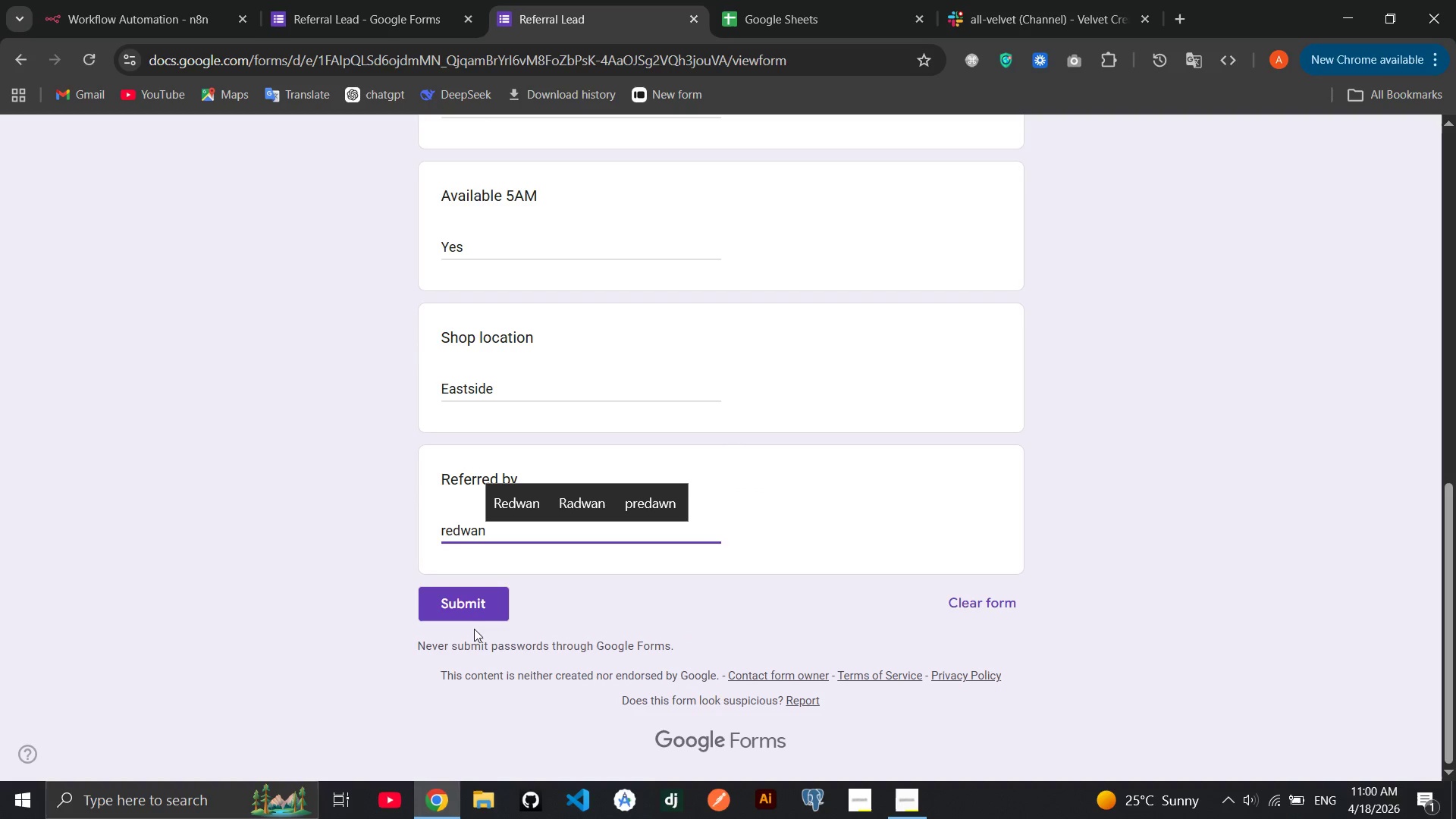 
left_click([472, 611])
 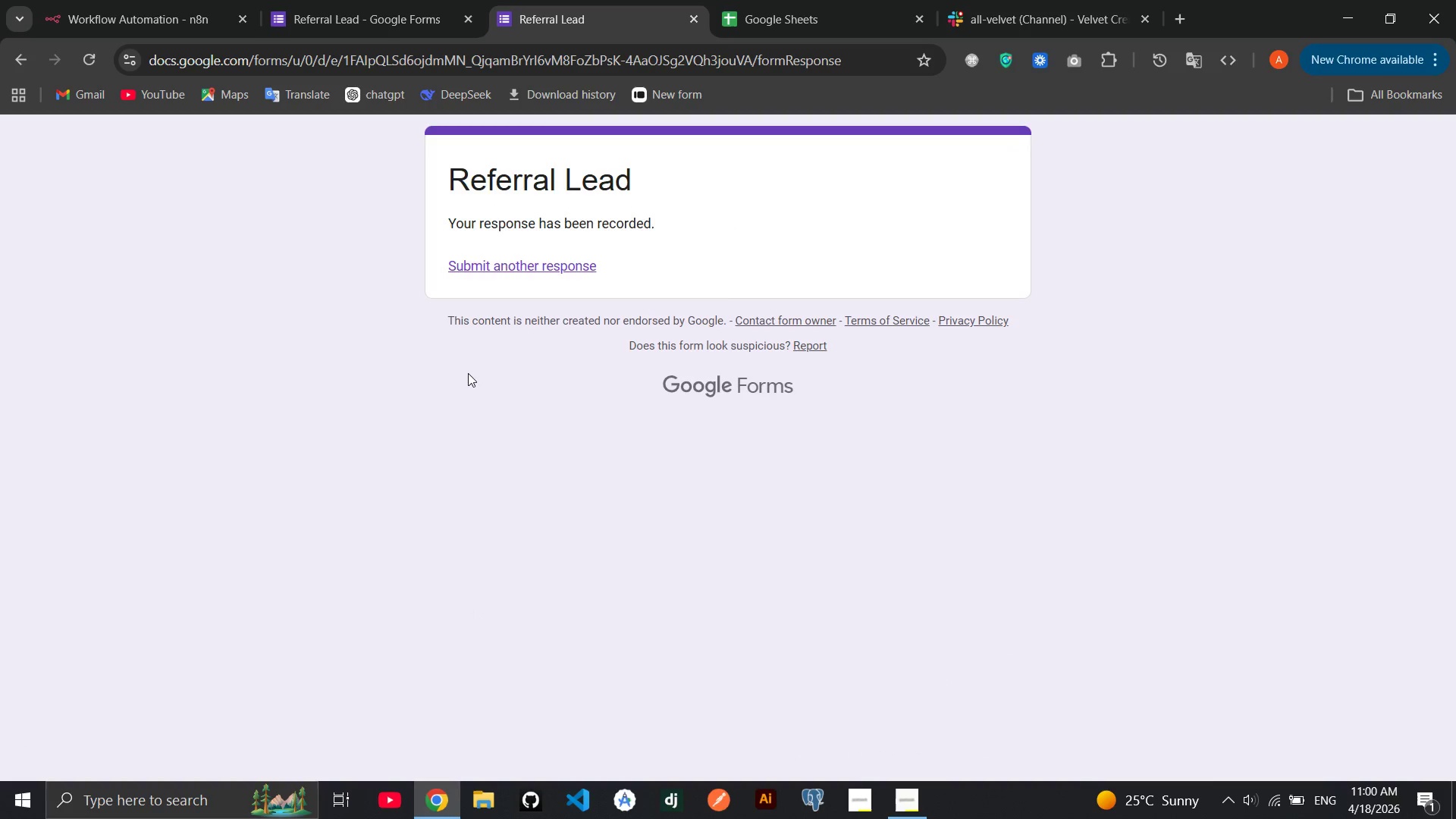 
left_click([335, 18])
 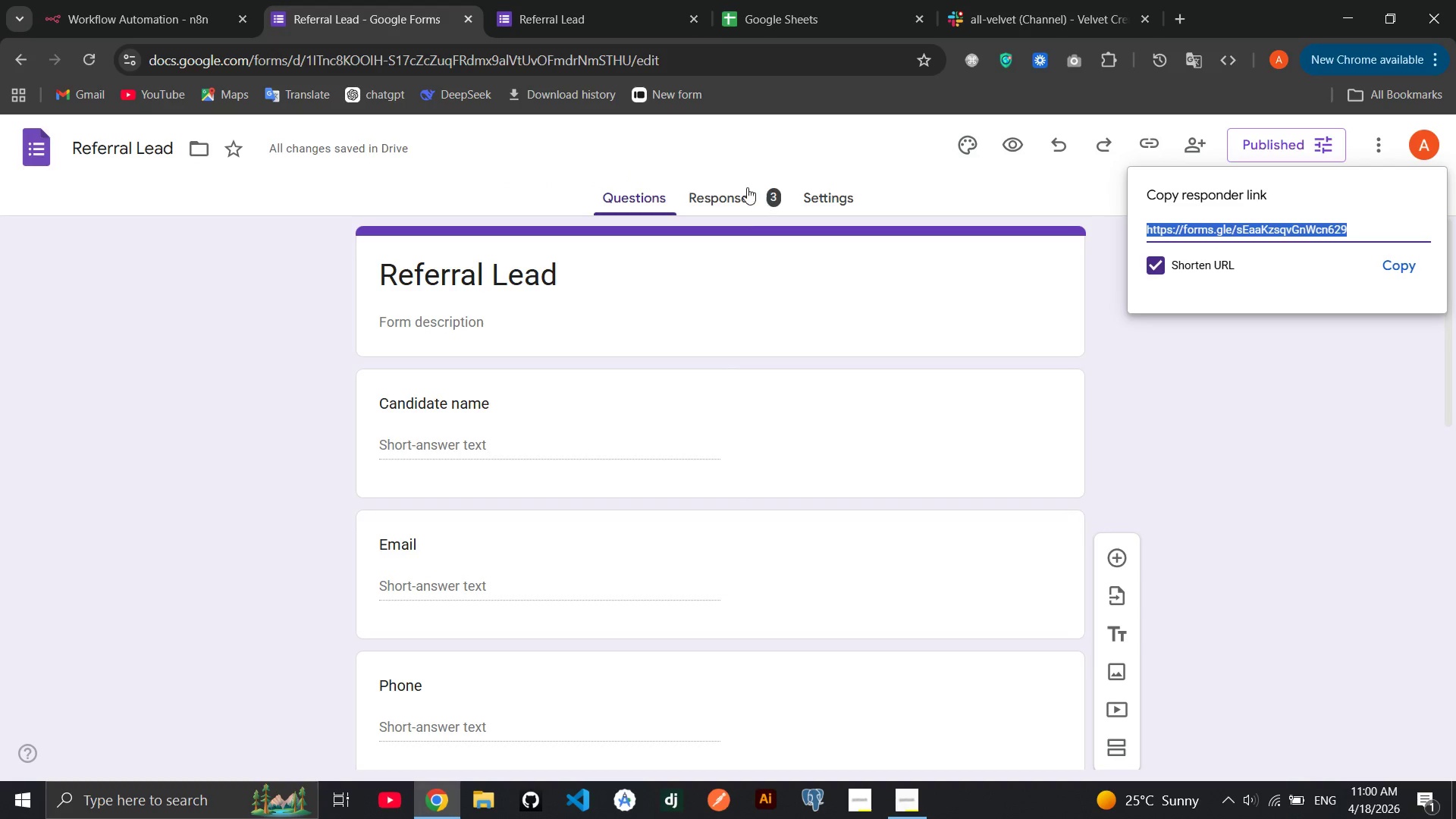 
left_click([742, 187])
 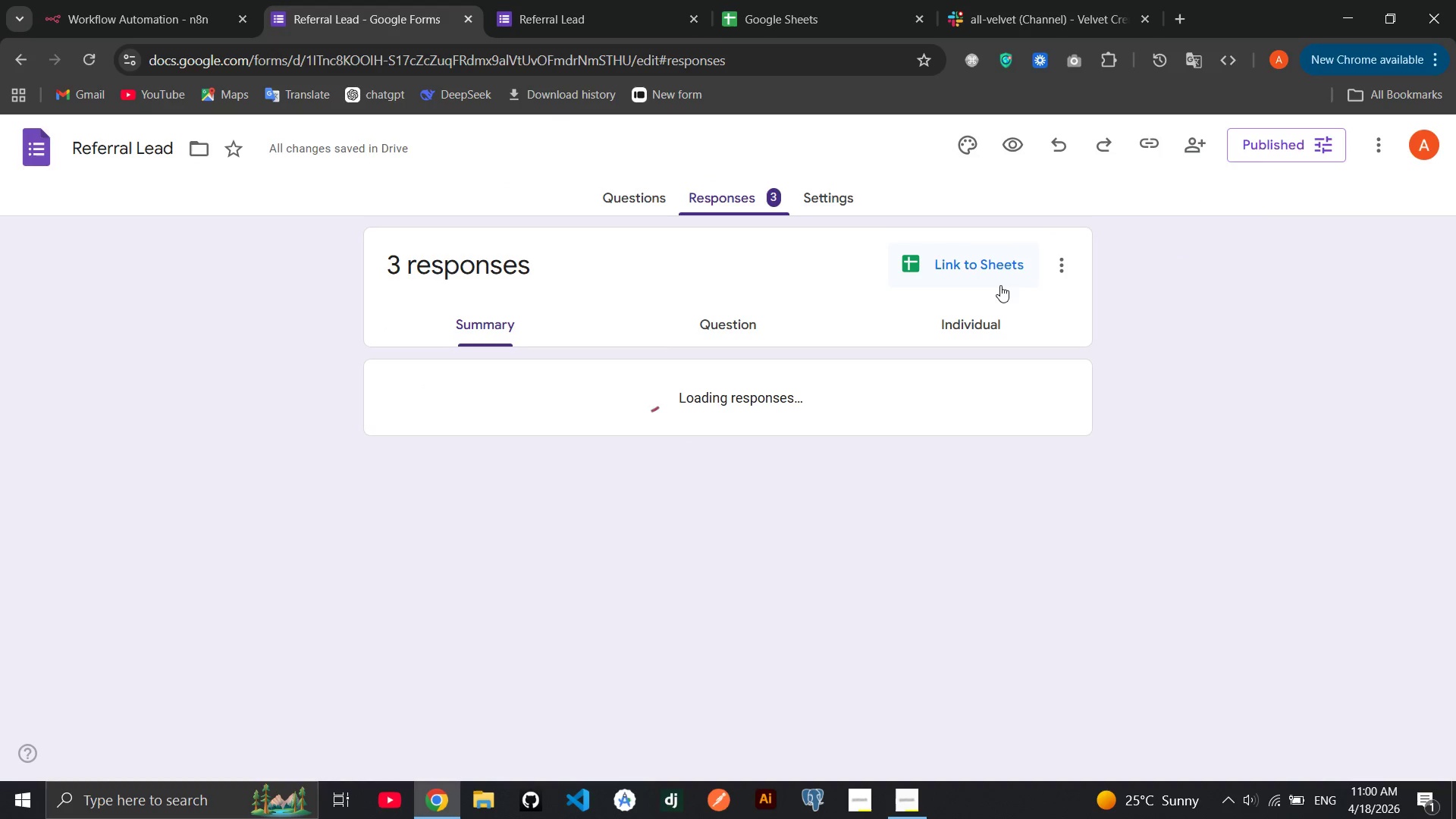 
left_click([1001, 277])
 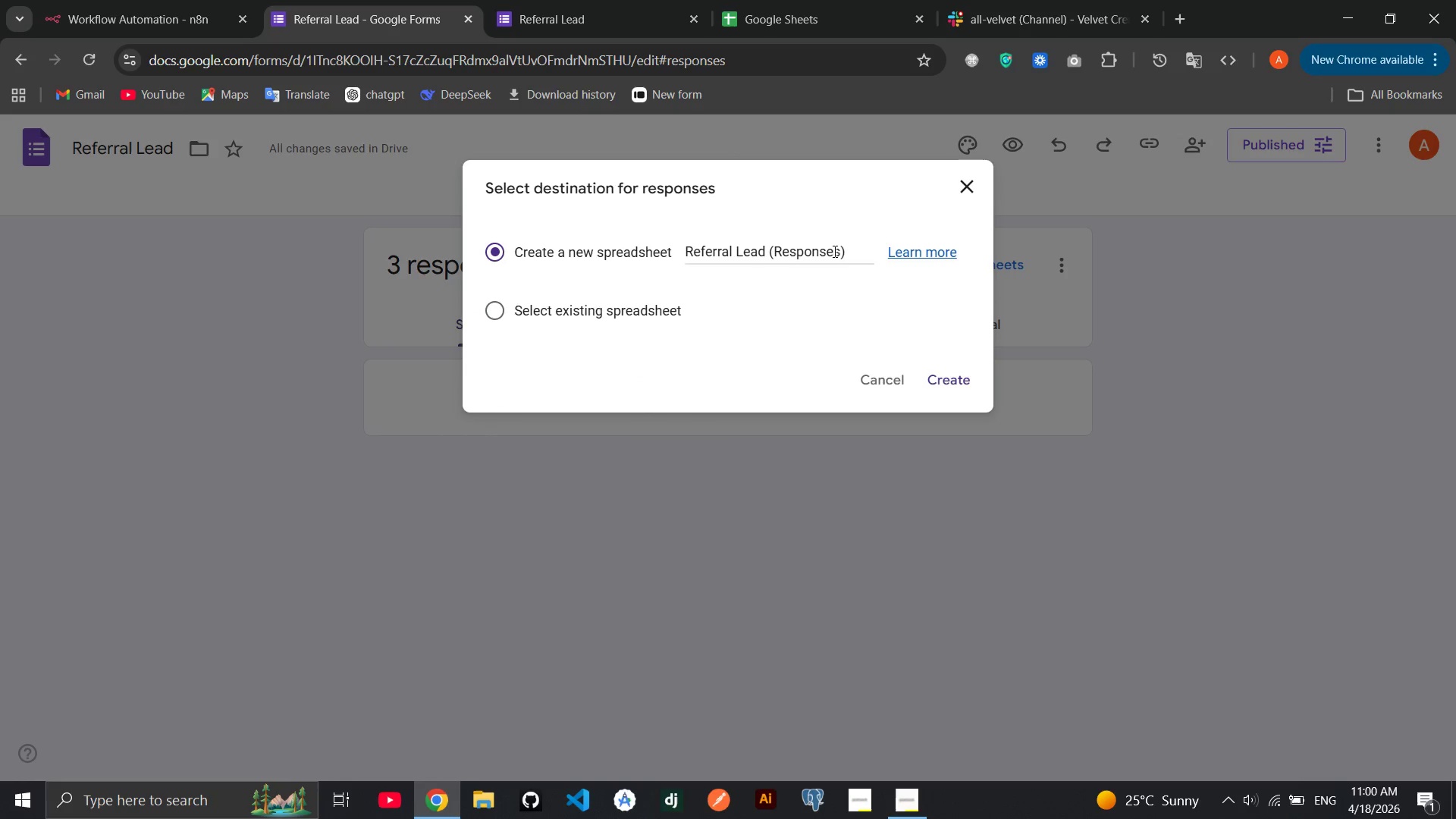 
left_click_drag(start_coordinate=[839, 251], to_coordinate=[771, 250])
 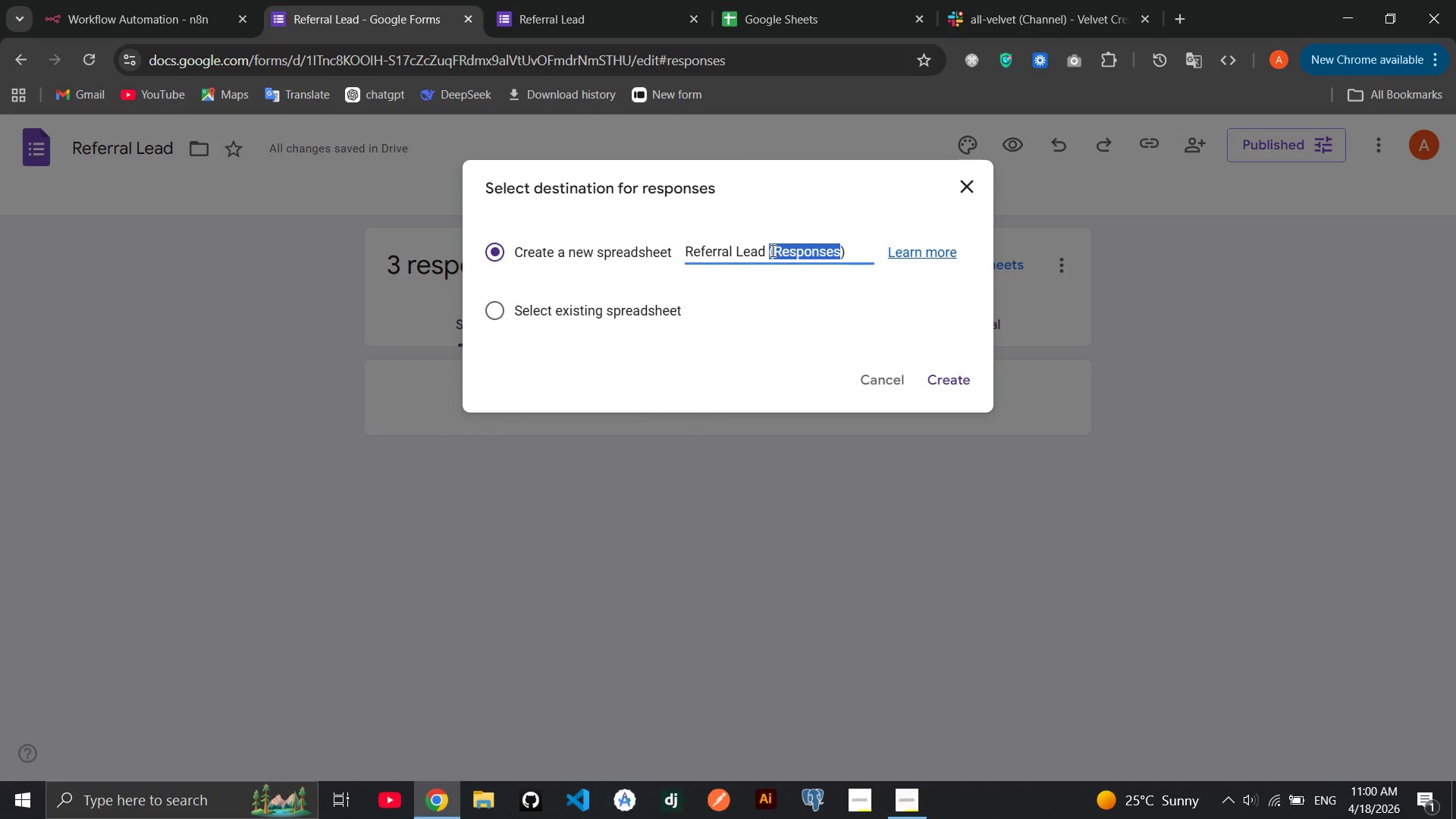 
key(Backspace)
 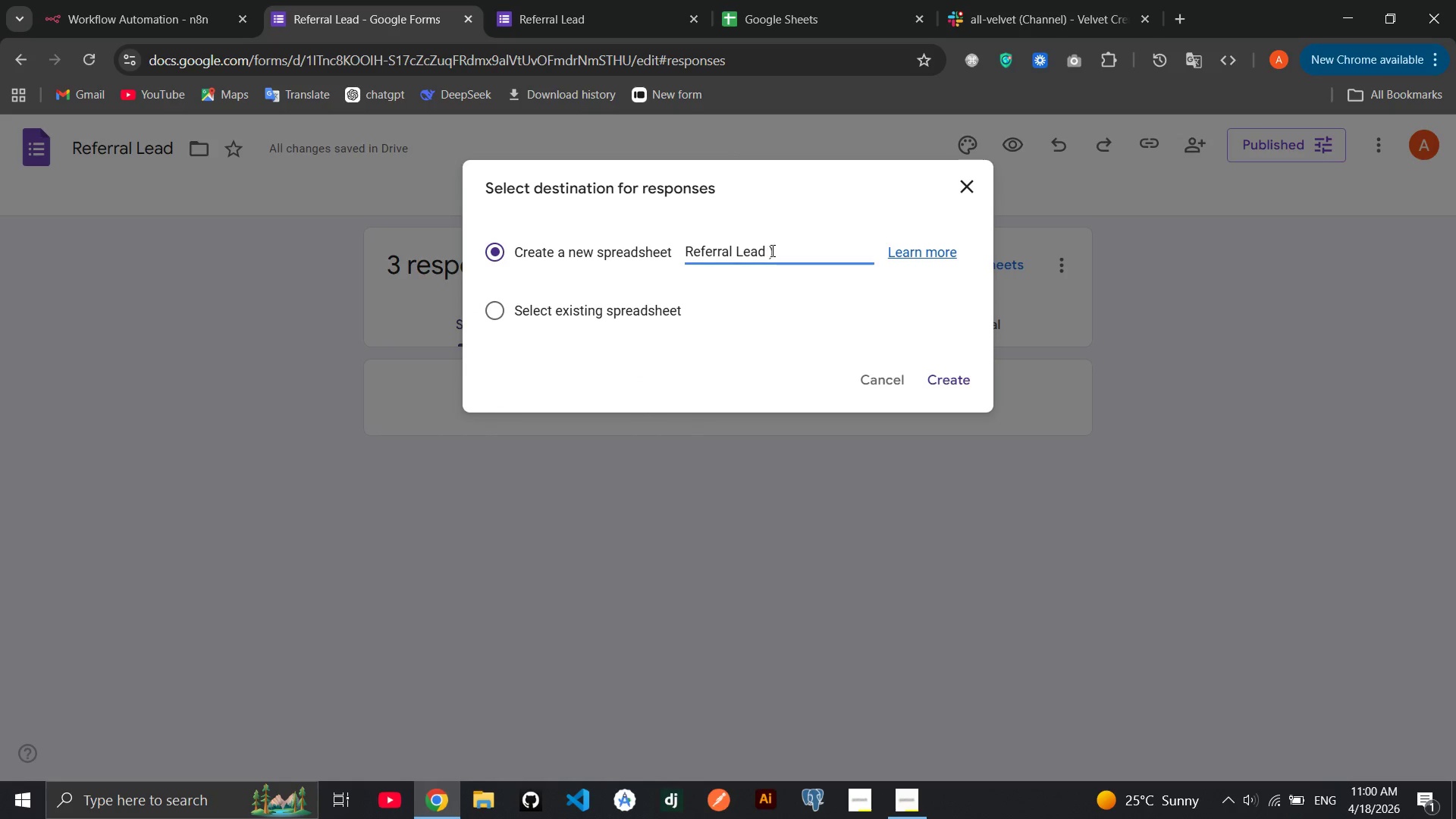 
key(ArrowRight)
 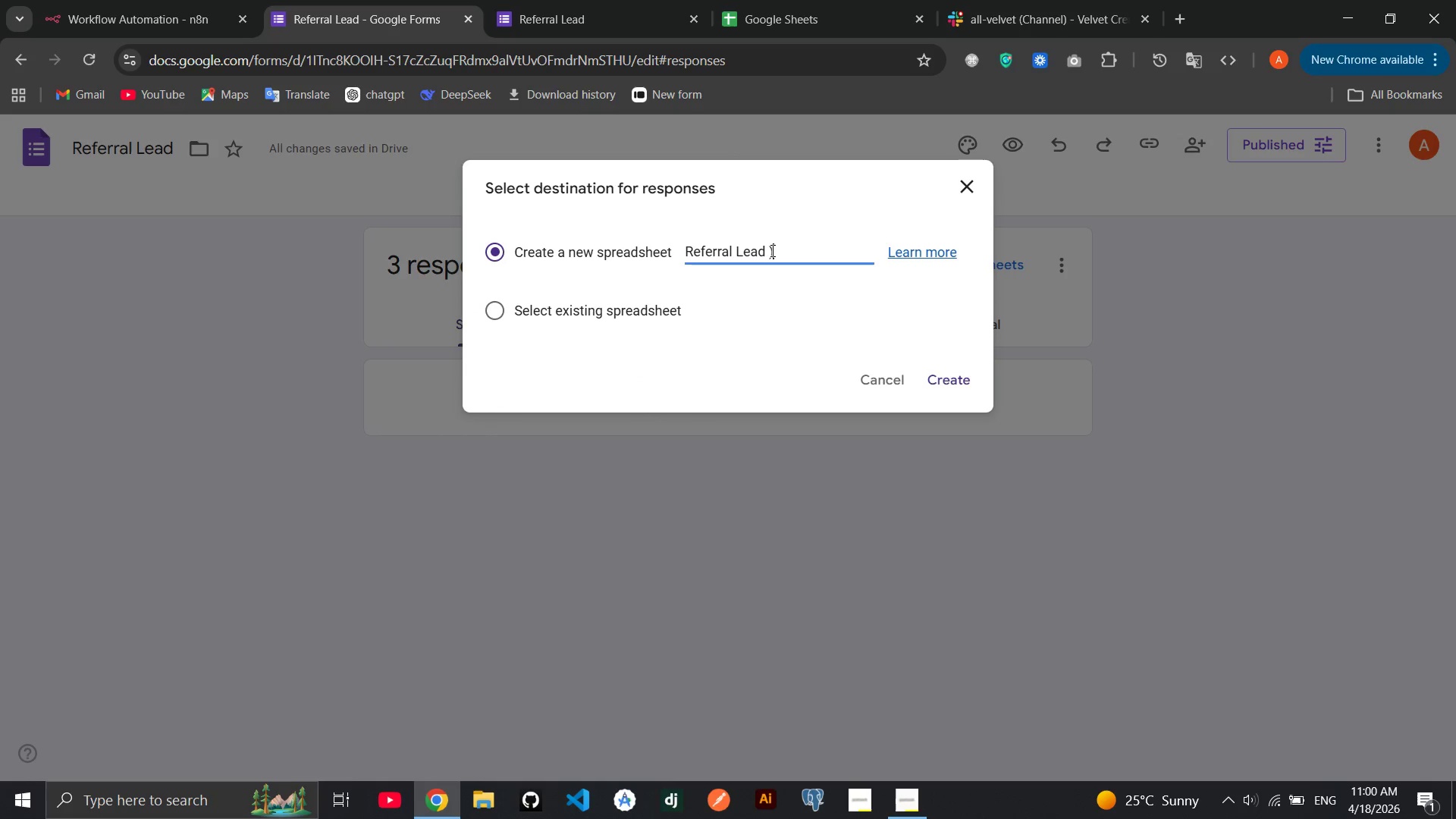 
key(Backspace)
 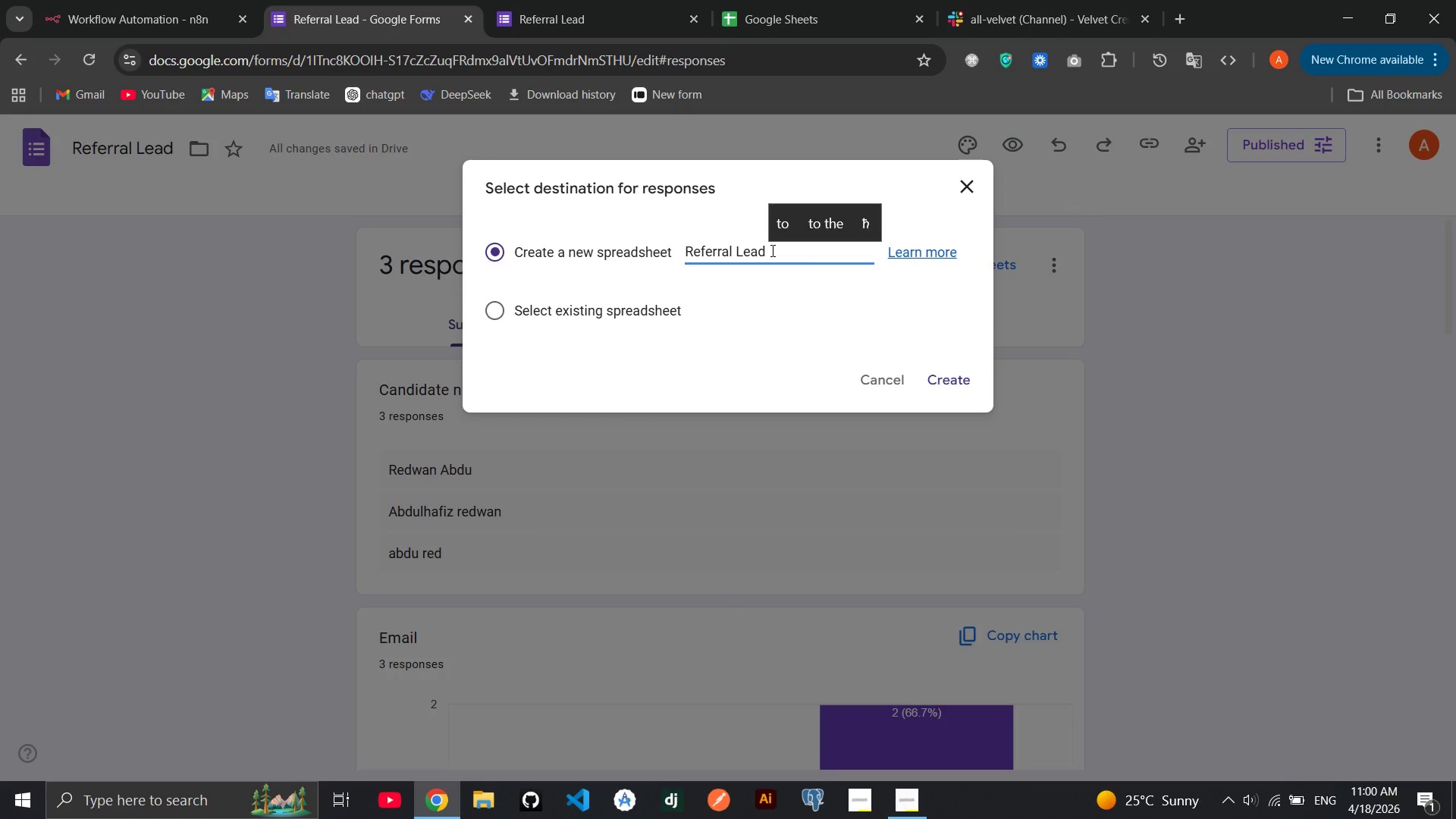 
wait(8.3)
 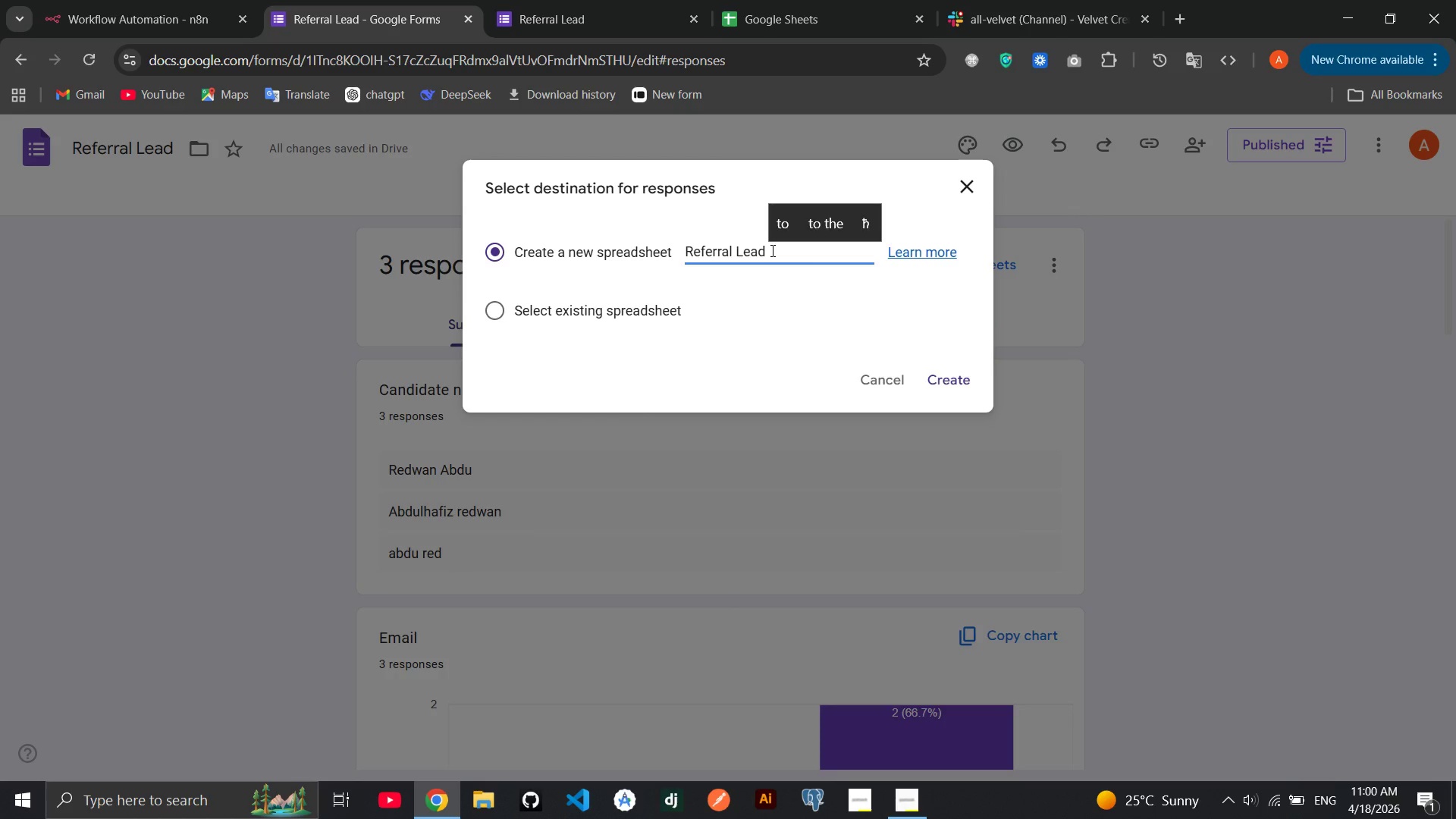 
key(Backspace)
 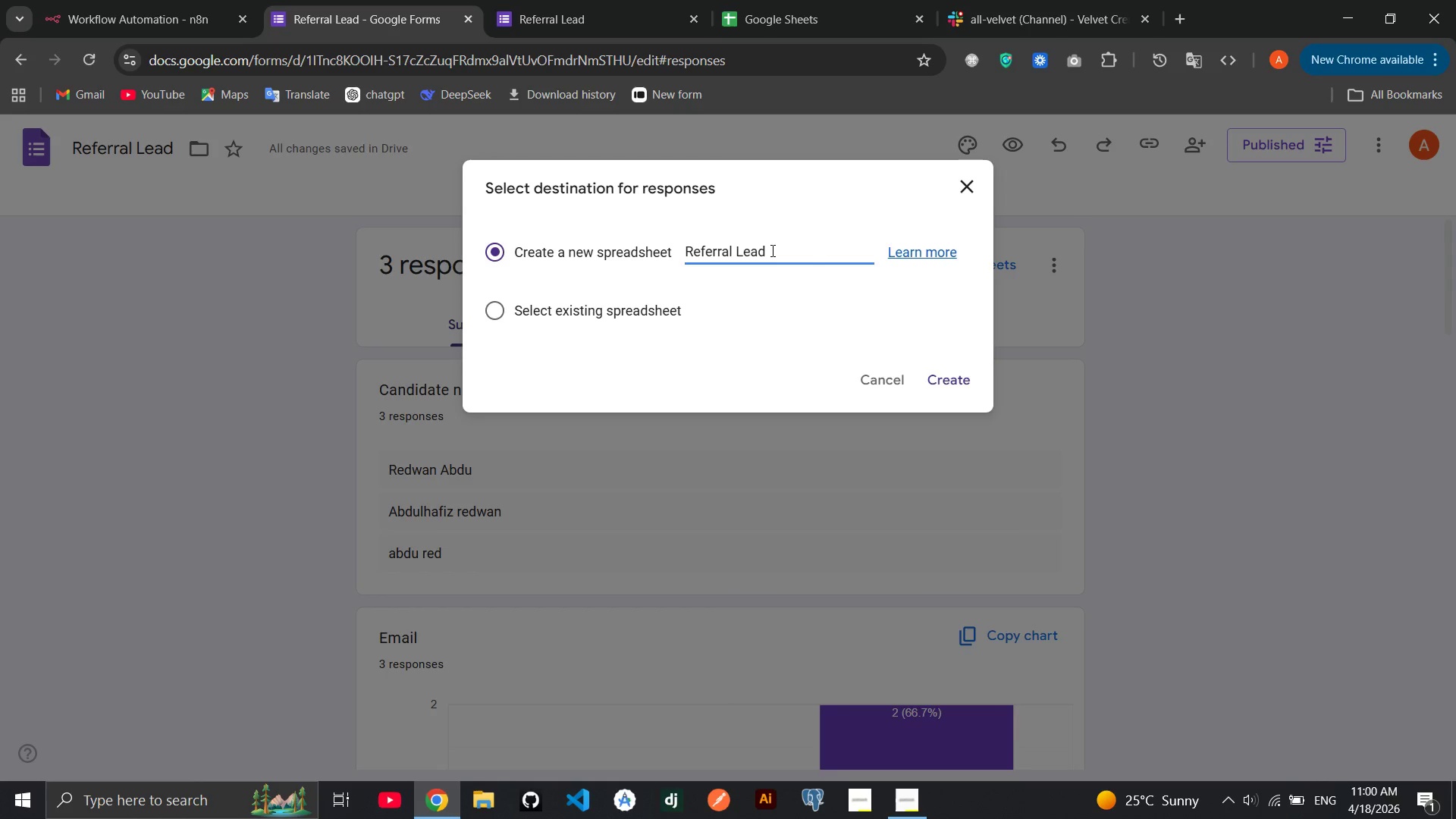 
wait(6.31)
 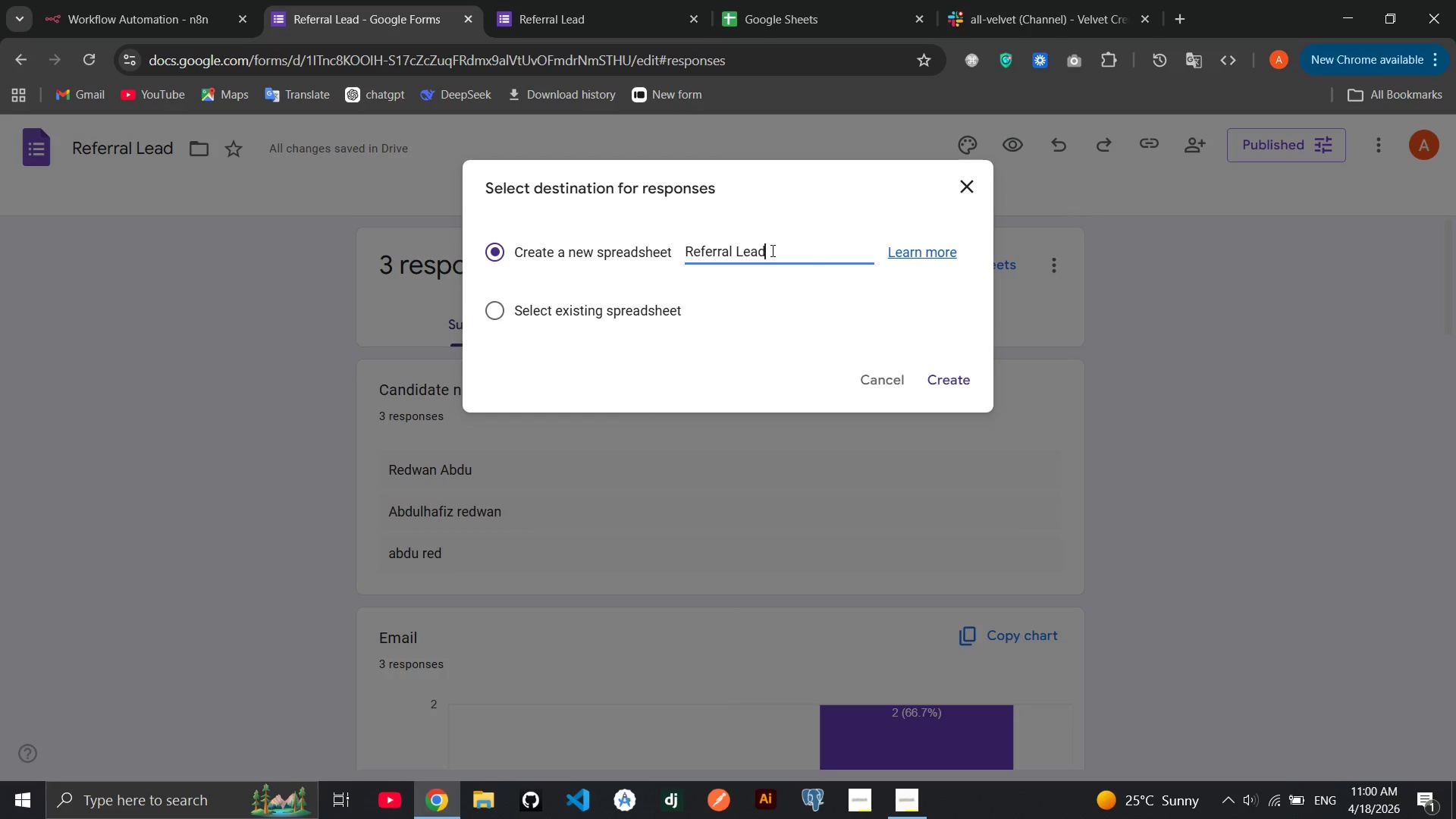 
type([Home]Velvet Crema - )
 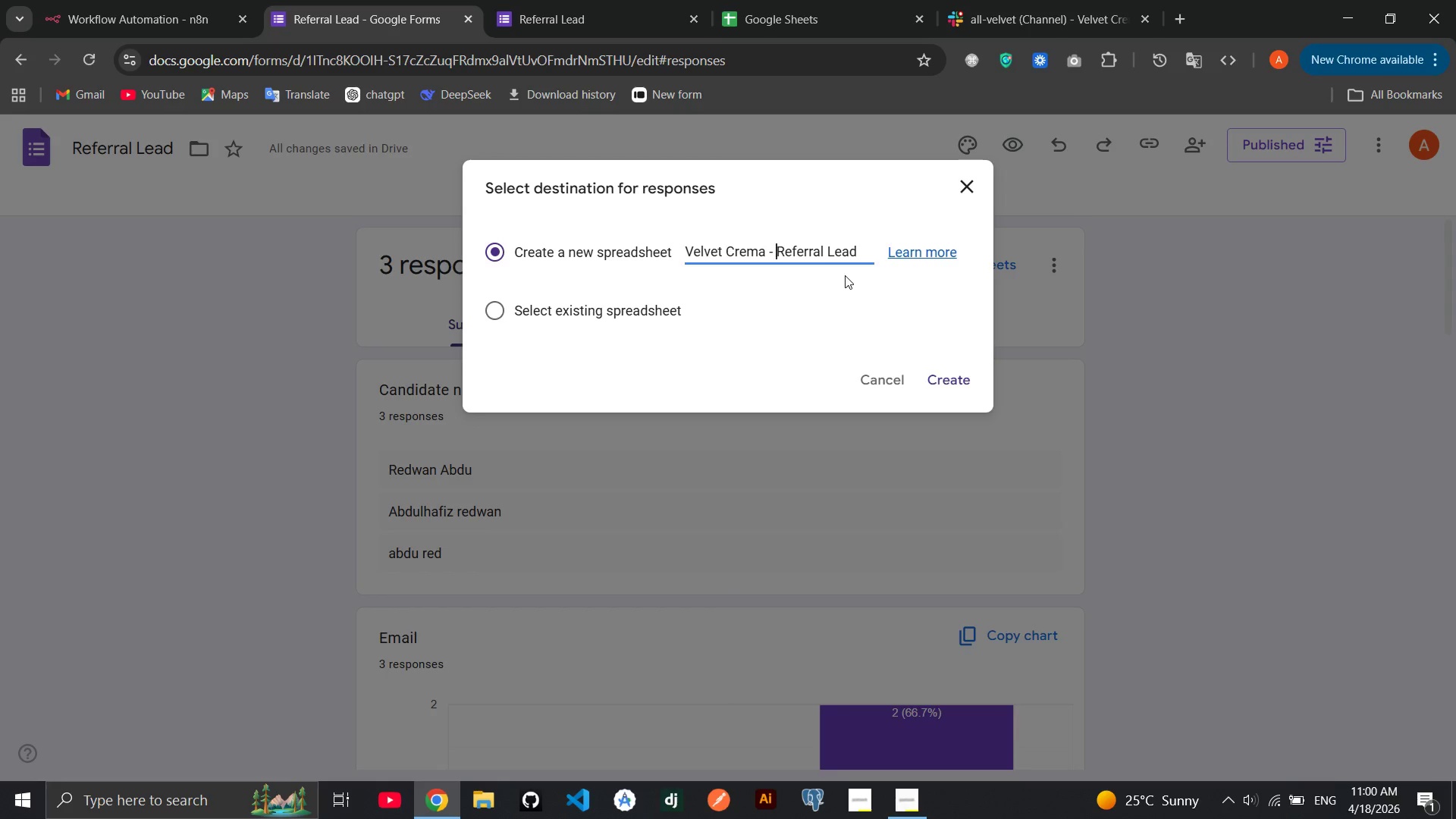 
wait(5.51)
 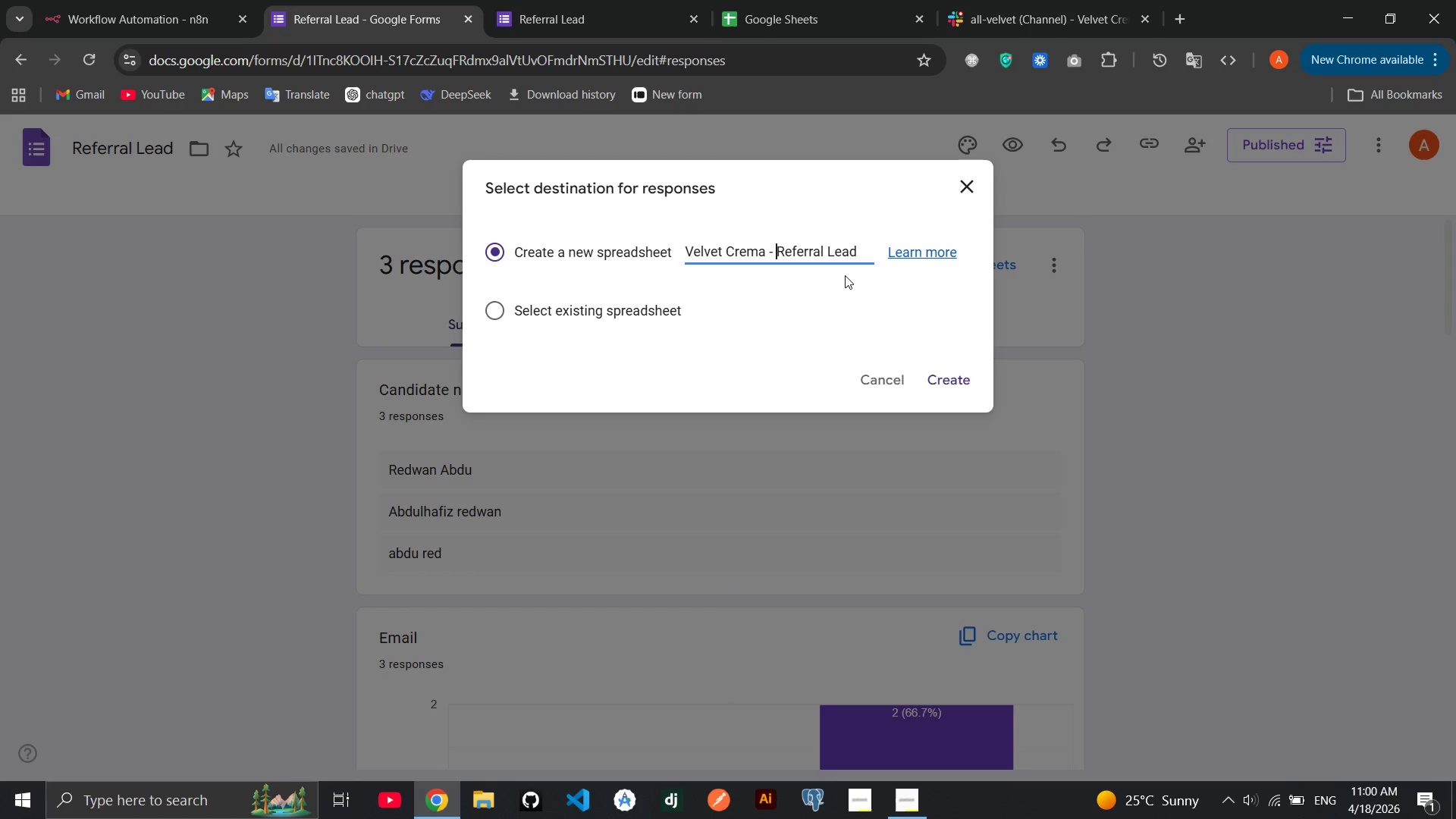 
type([End] Repository)
 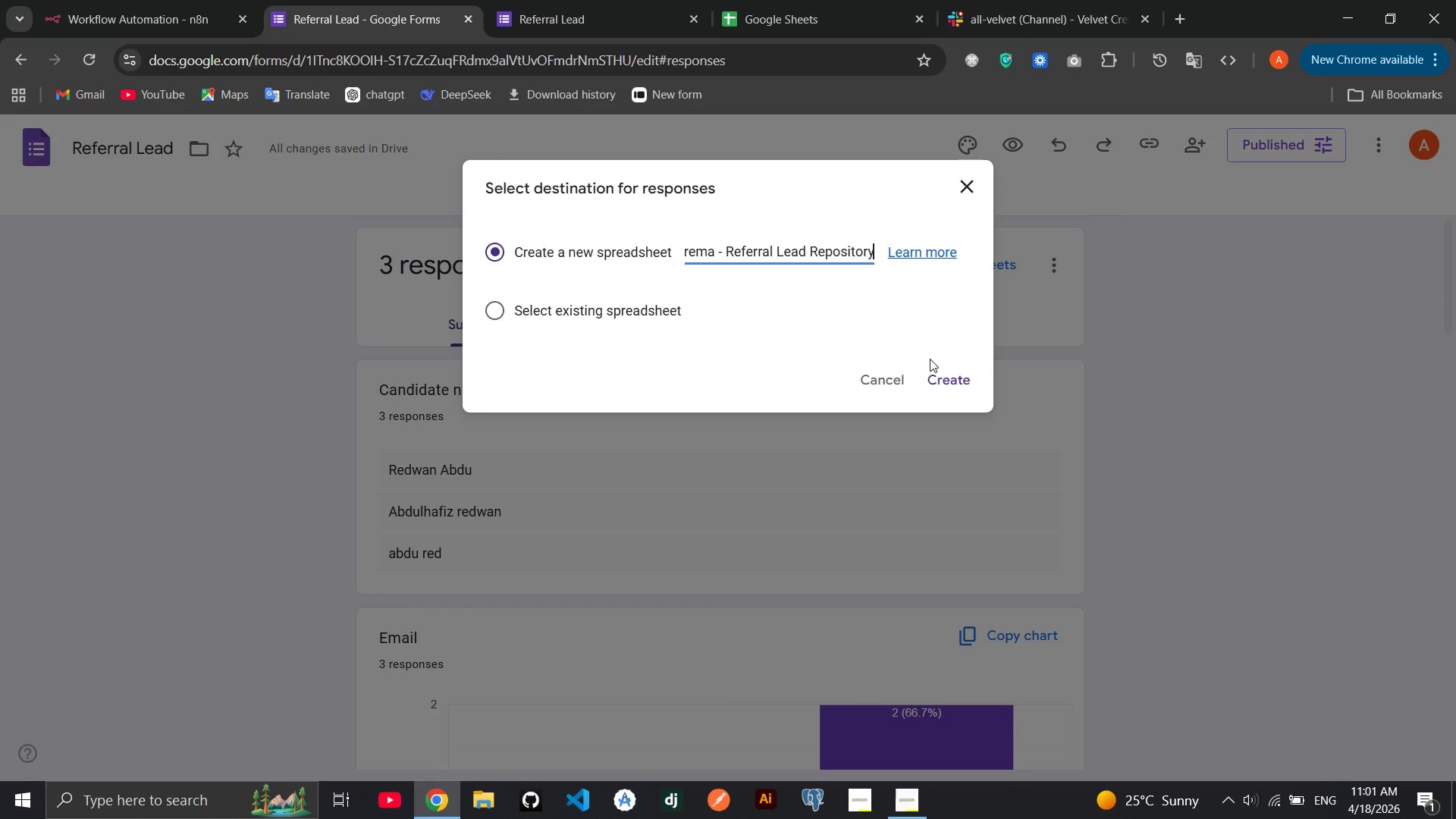 
left_click([941, 378])
 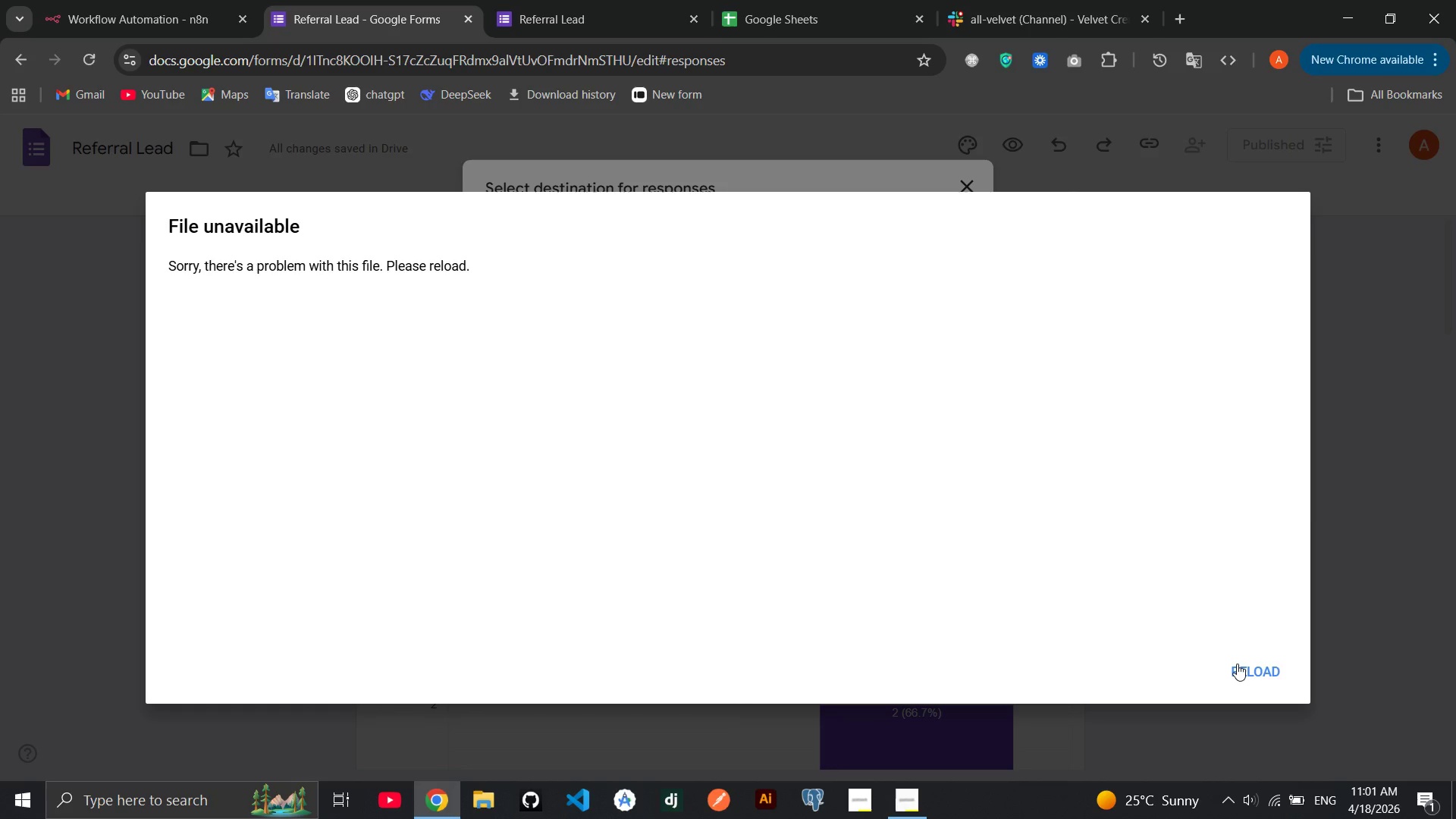 
wait(7.19)
 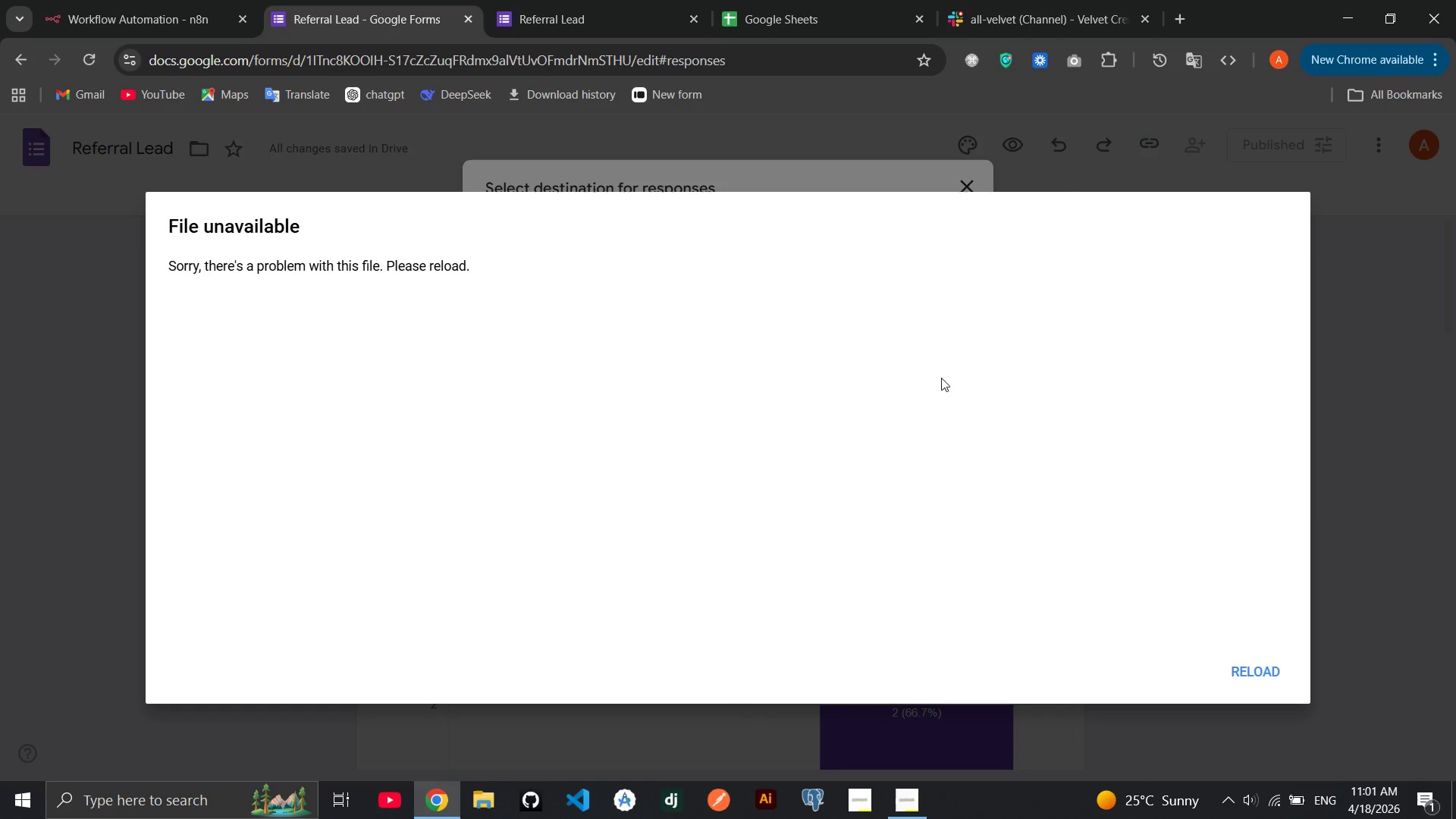 
left_click([1067, 168])
 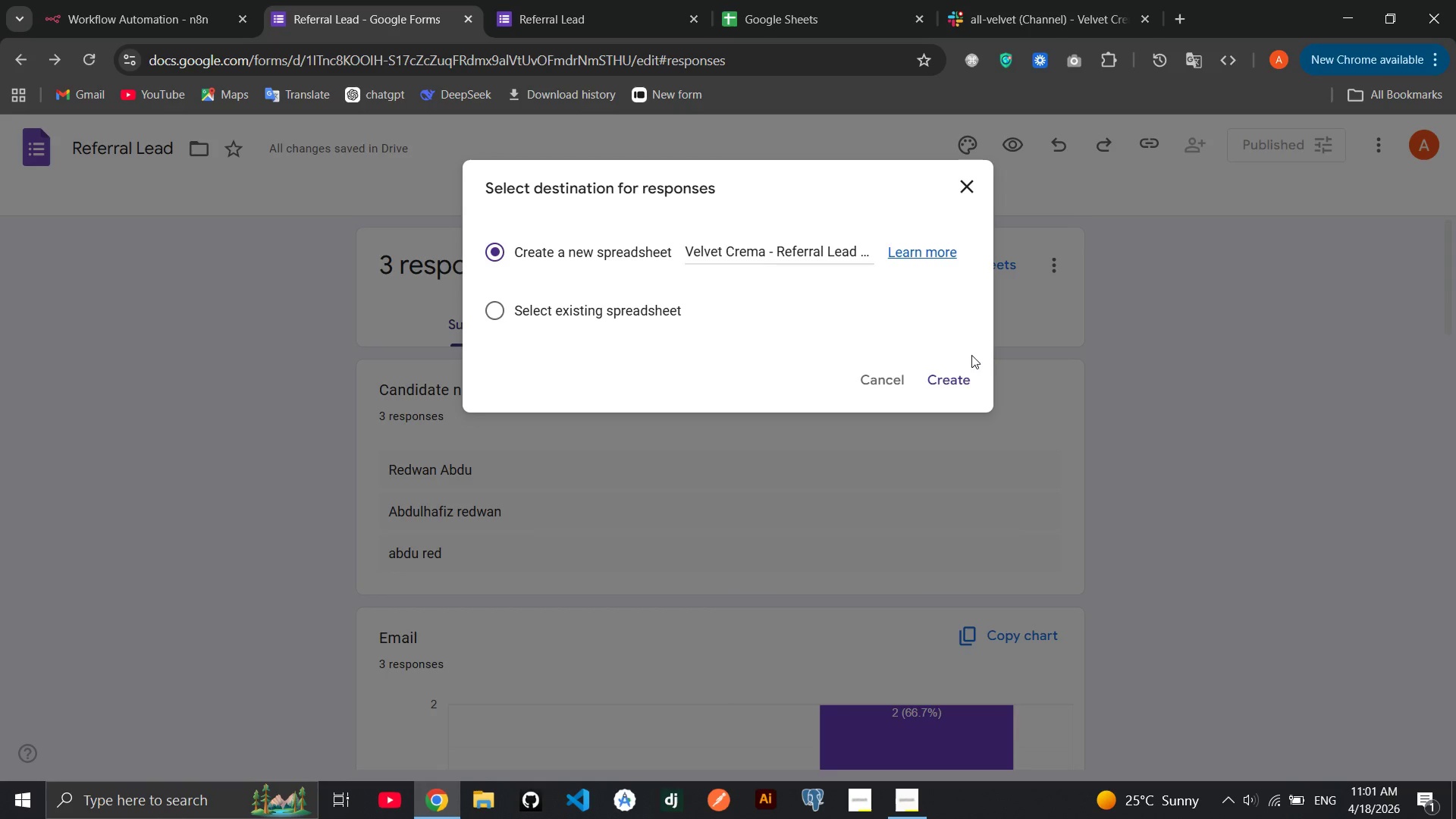 
left_click([959, 383])
 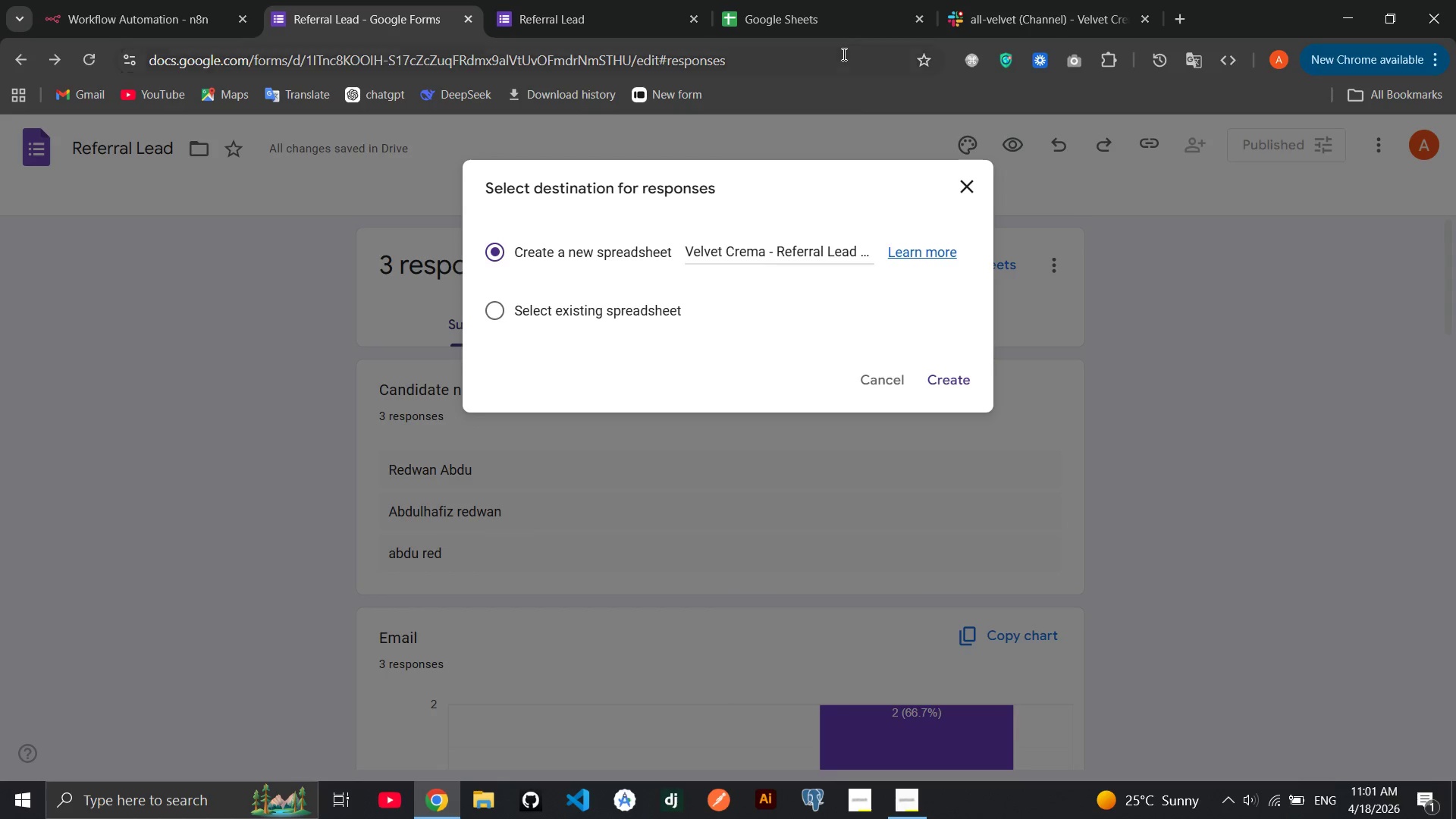 
left_click([817, 0])
 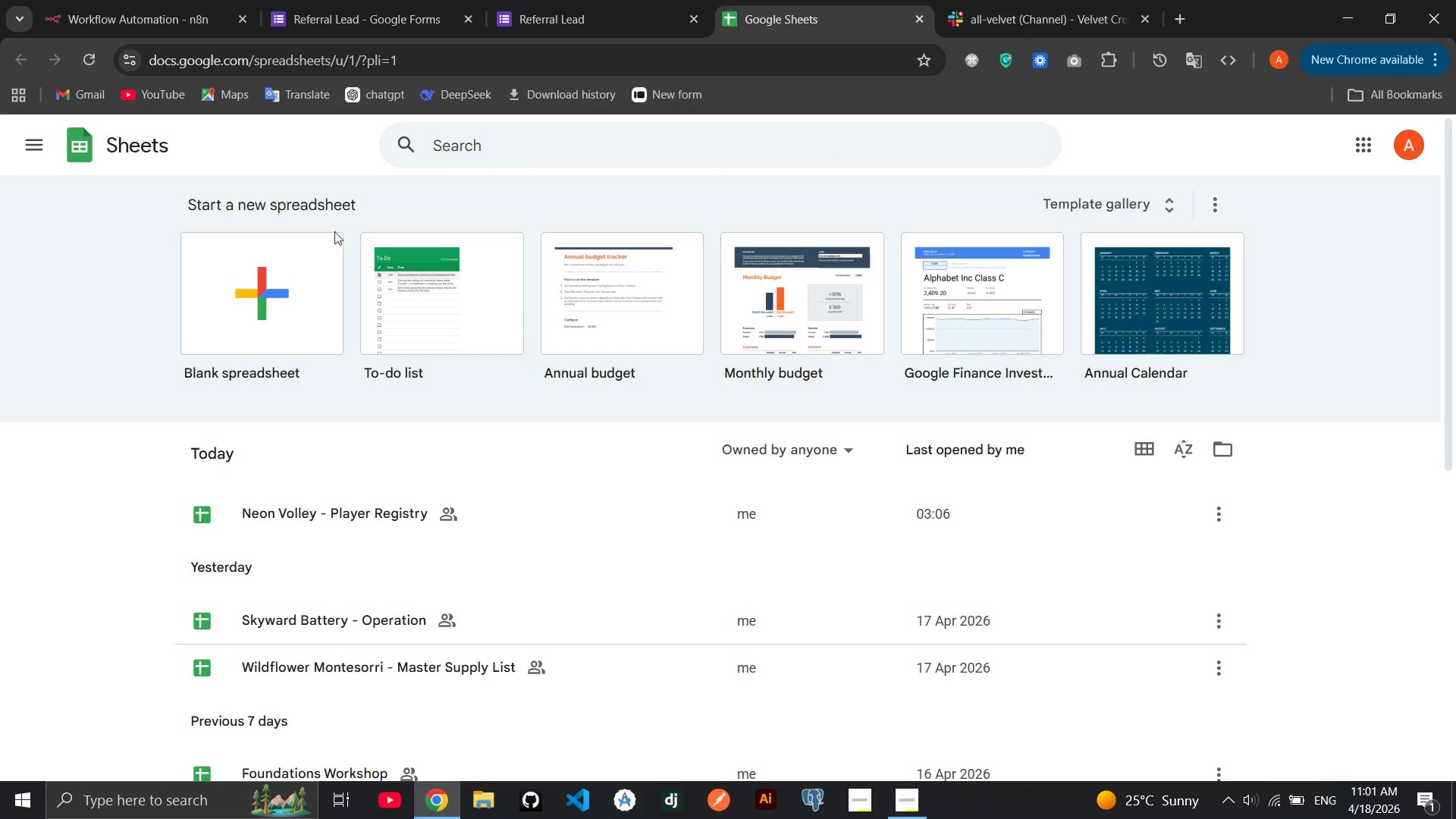 
left_click([279, 262])
 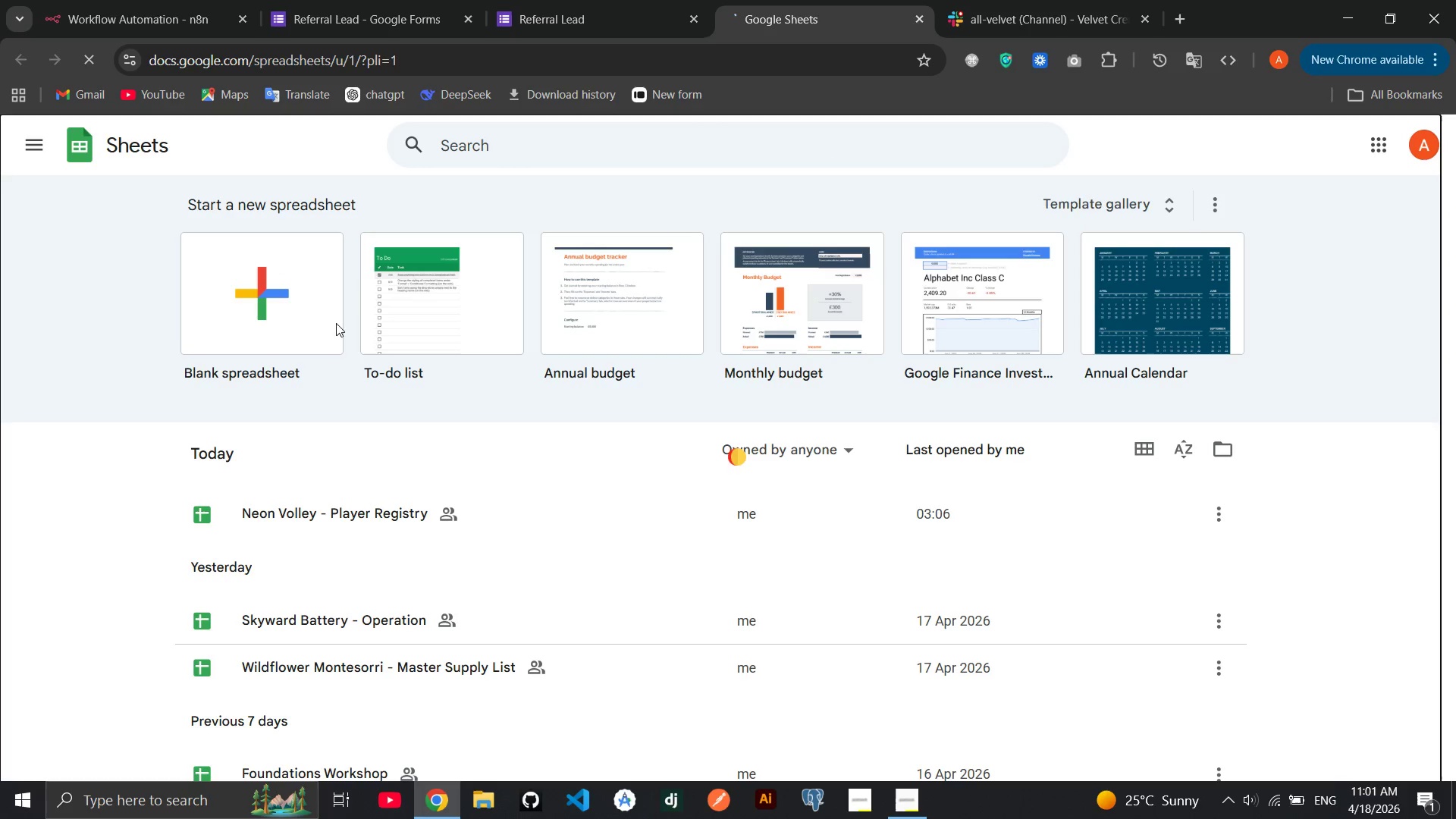 
left_click([312, 3])
 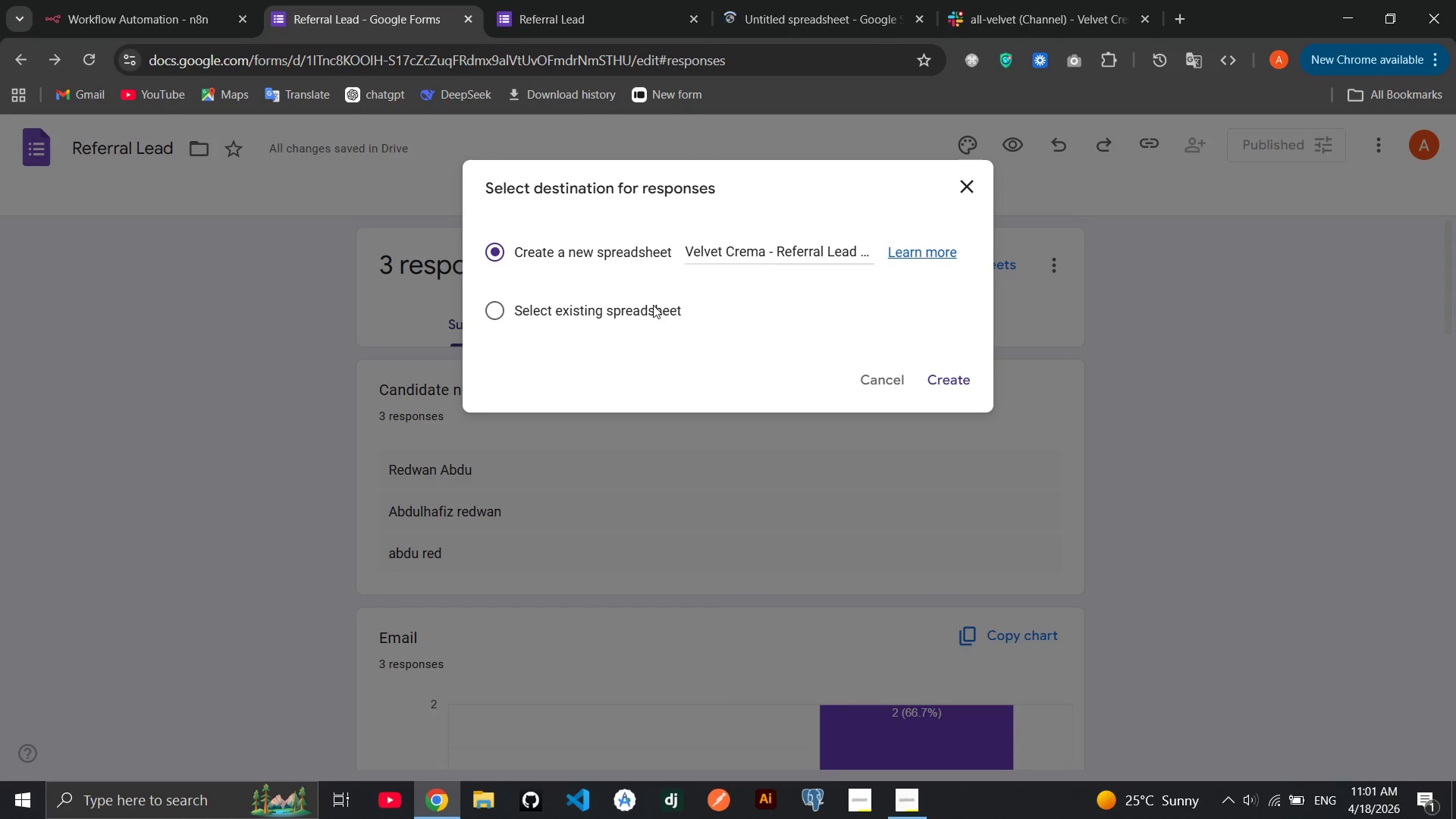 
left_click([642, 306])
 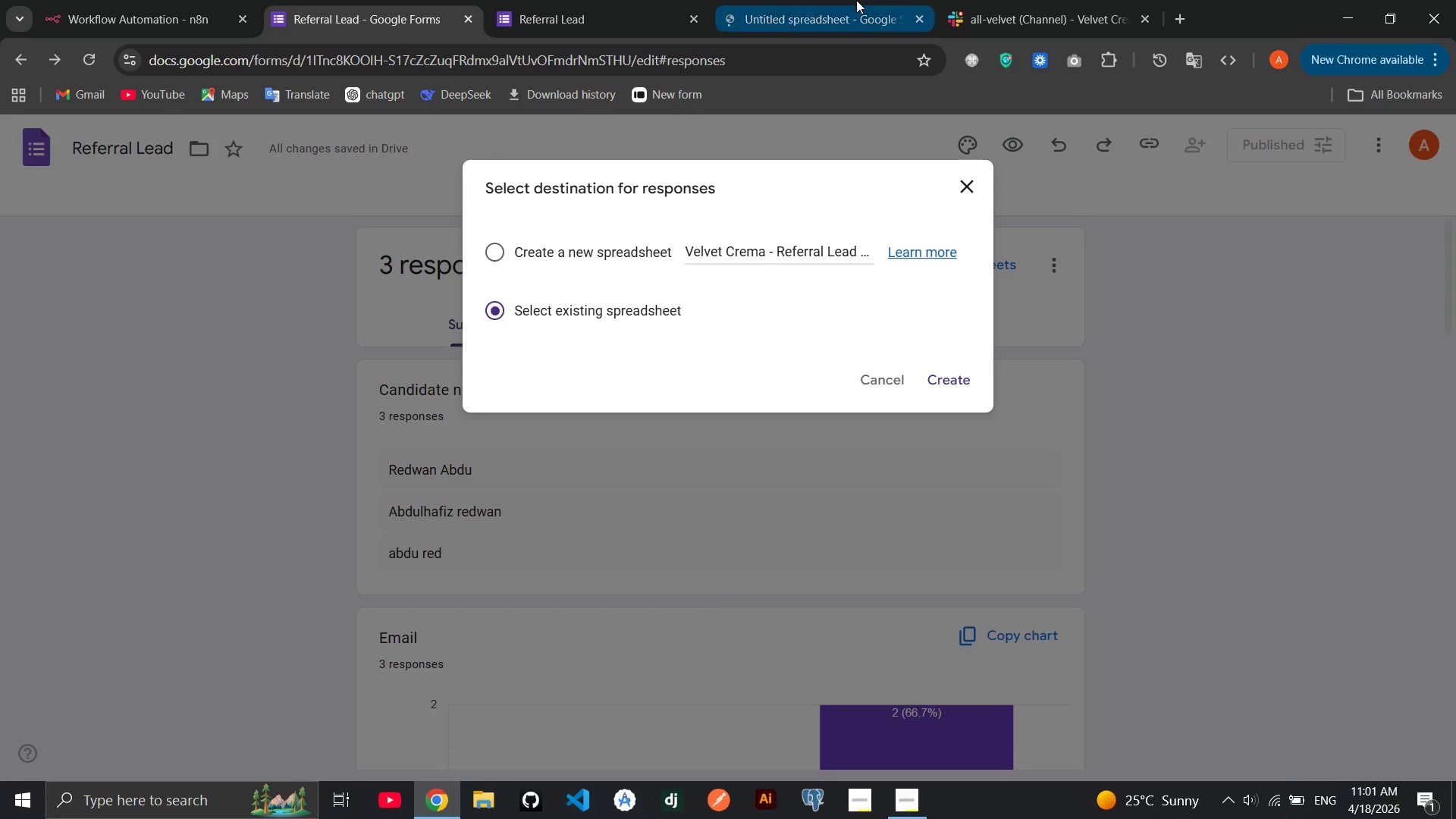 
left_click([843, 6])
 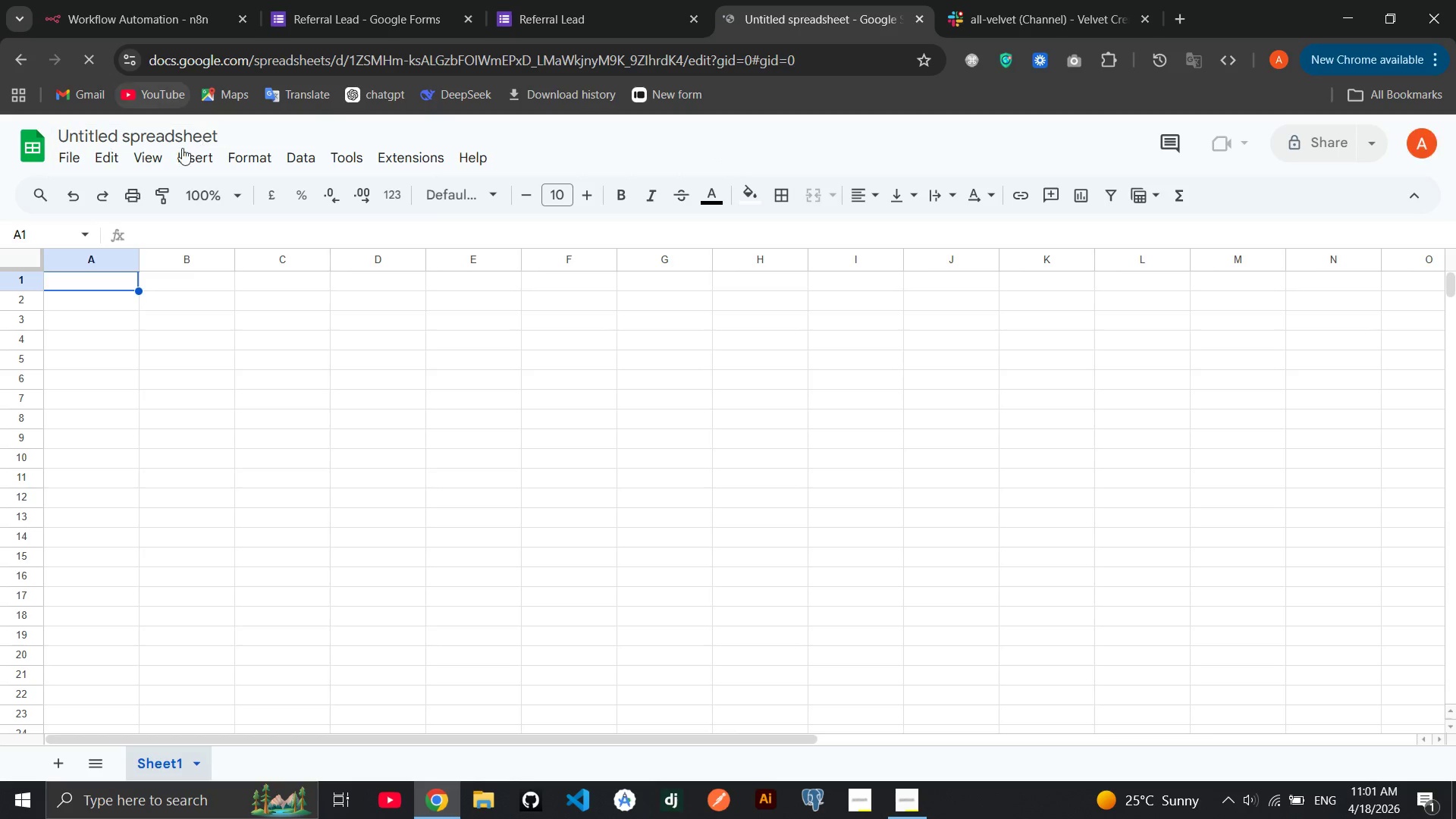 
left_click([178, 142])
 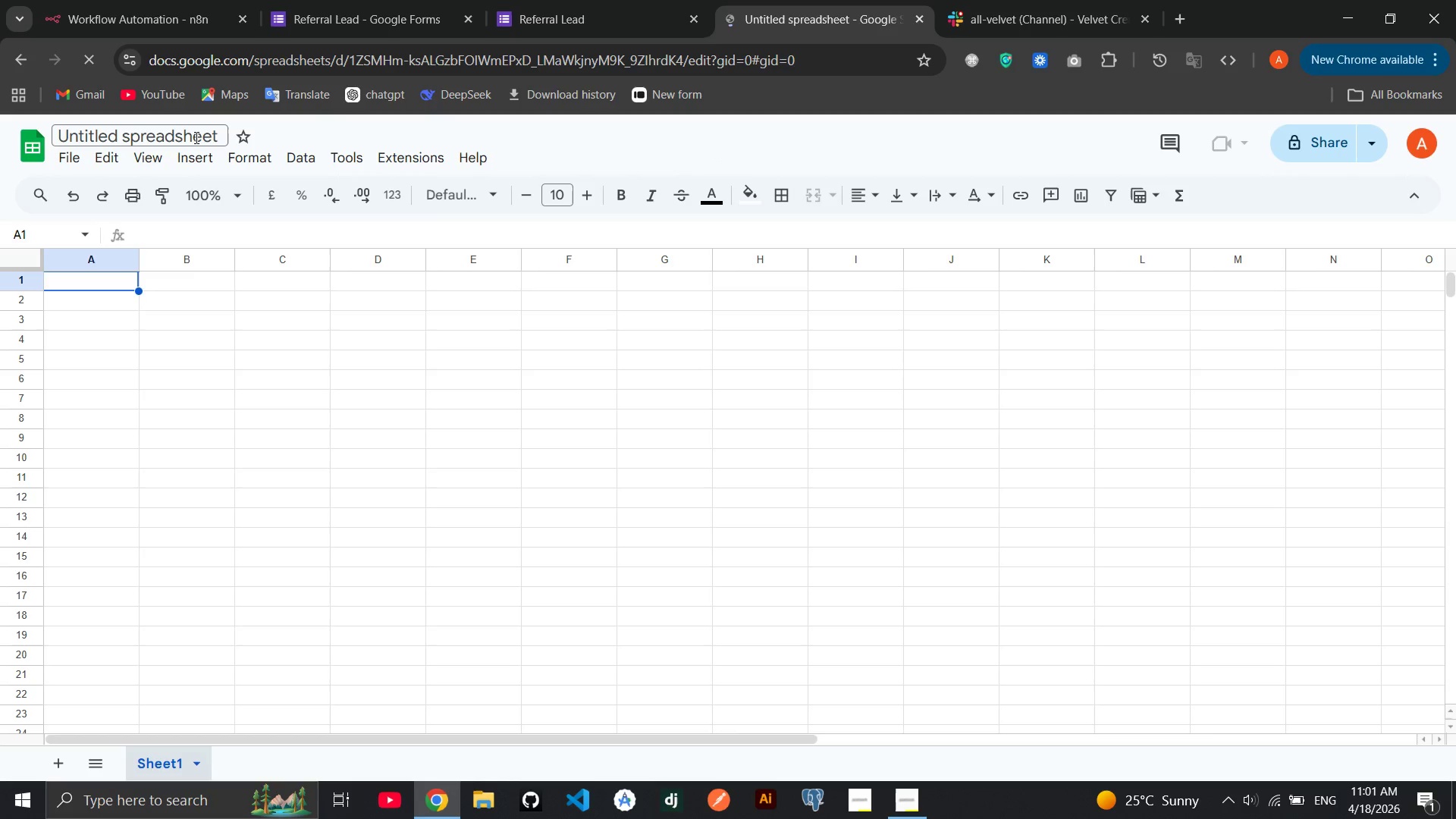 
left_click([195, 137])
 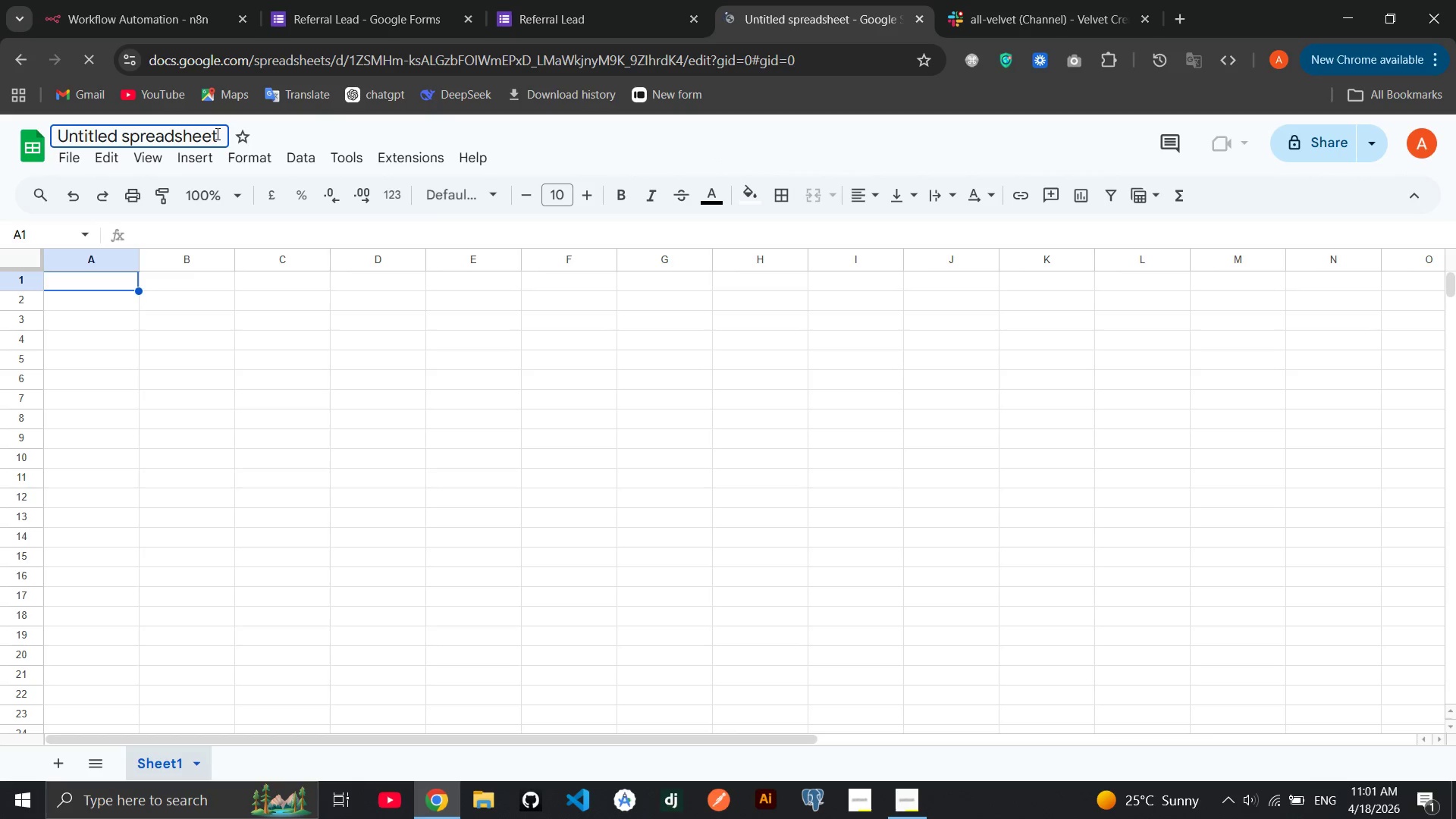 
double_click([216, 133])
 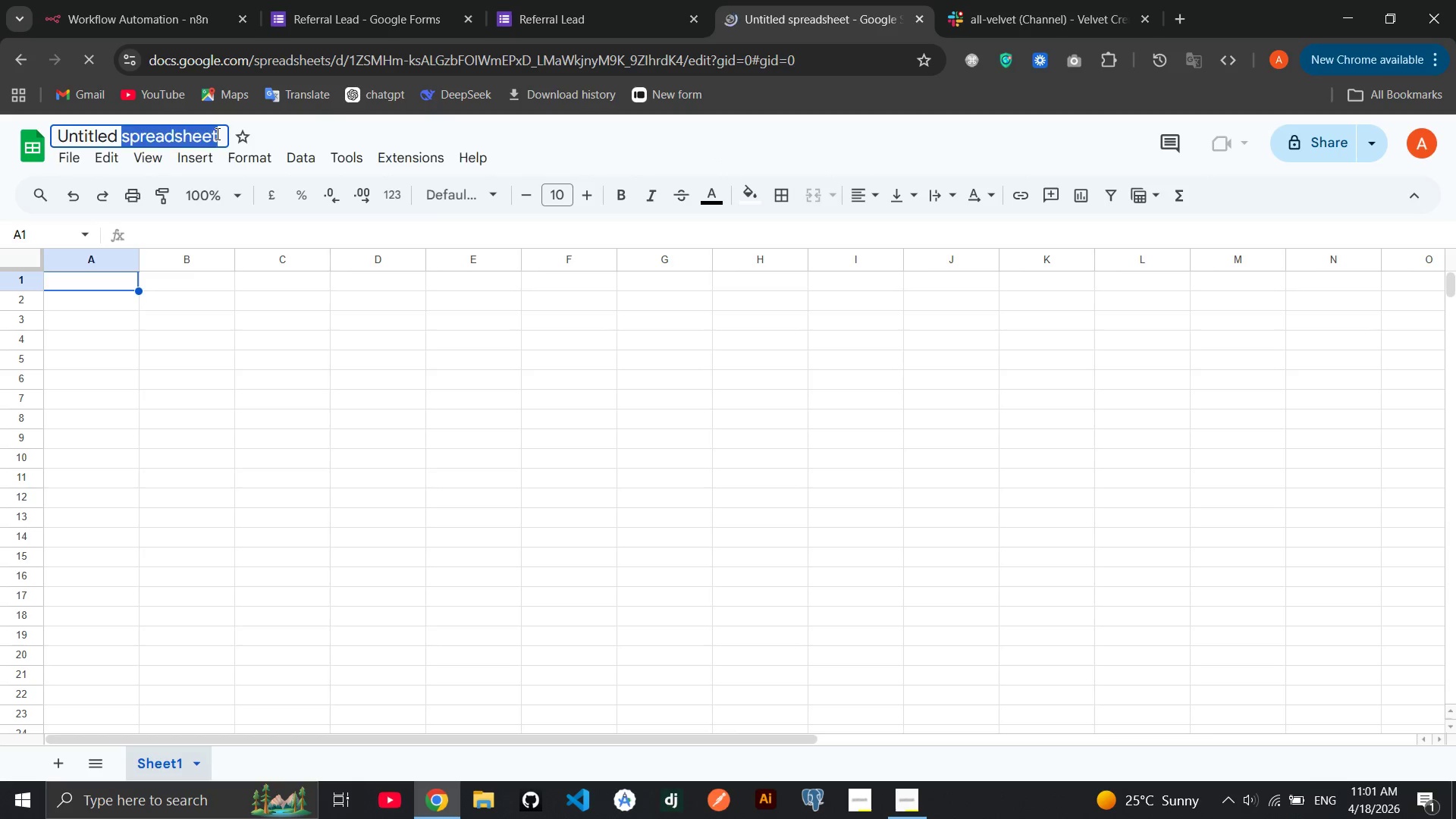 
triple_click([216, 133])
 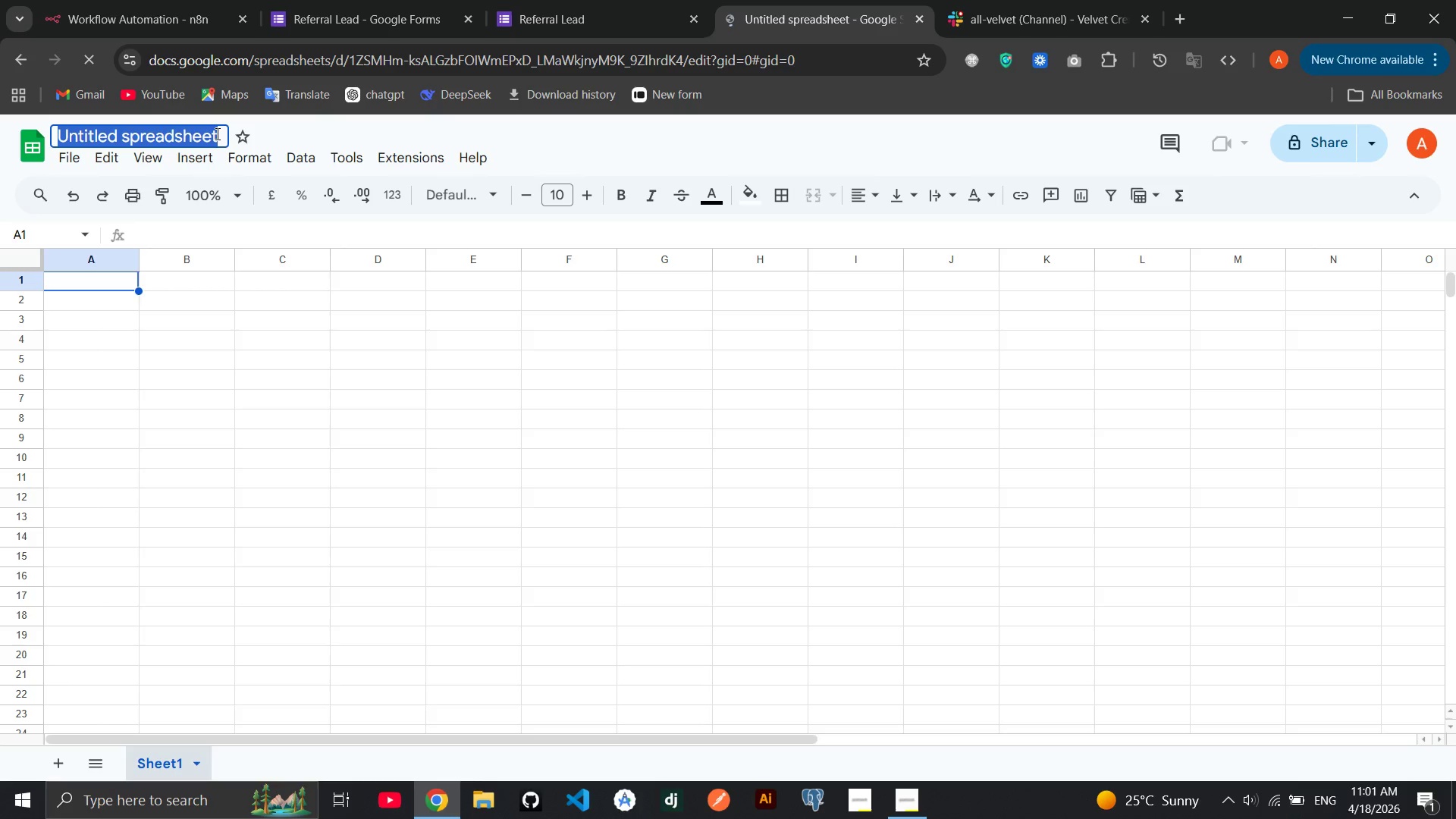 
type(Velvet Crema - Referral Lead Repository)
 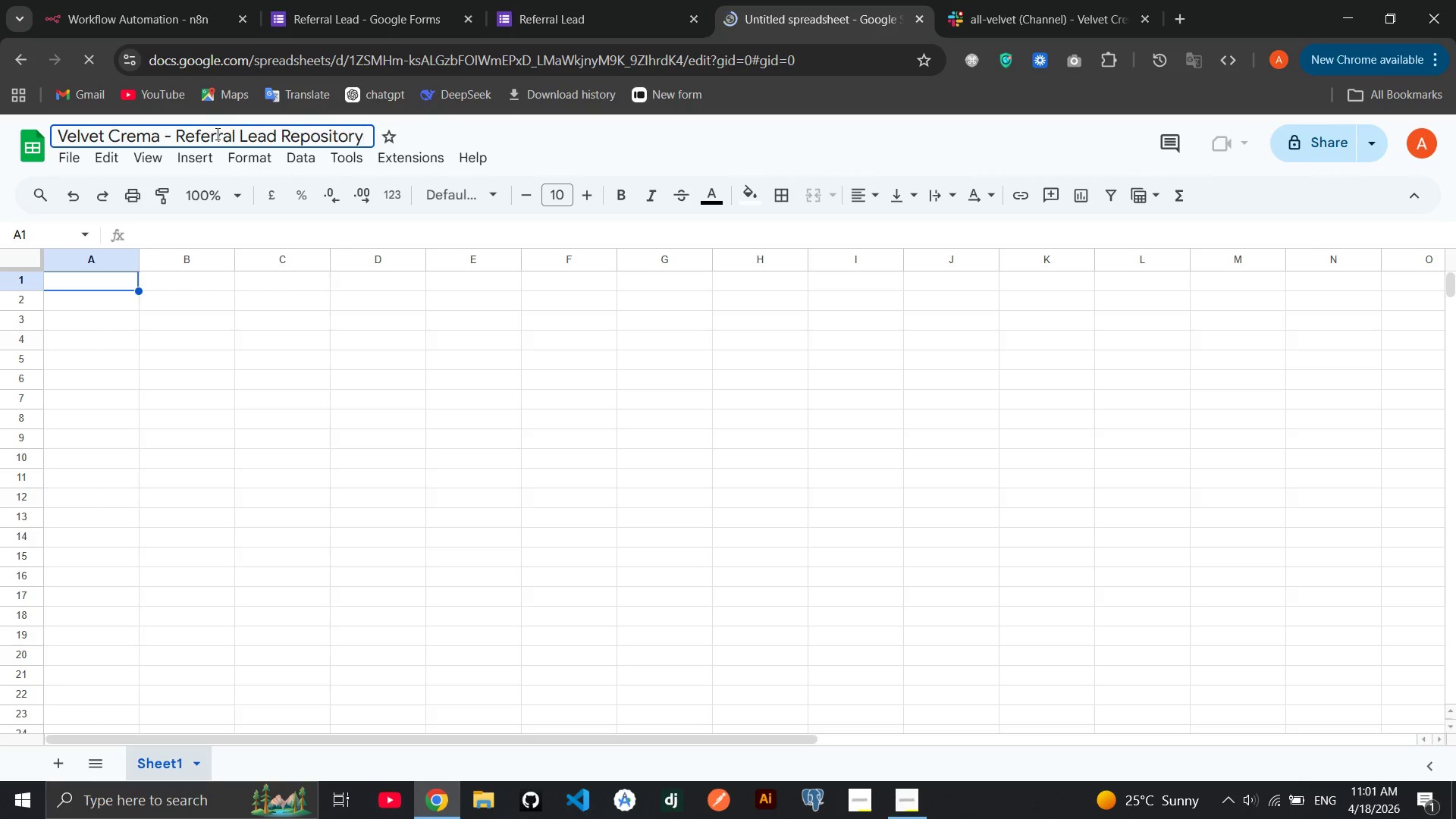 
key(Enter)
 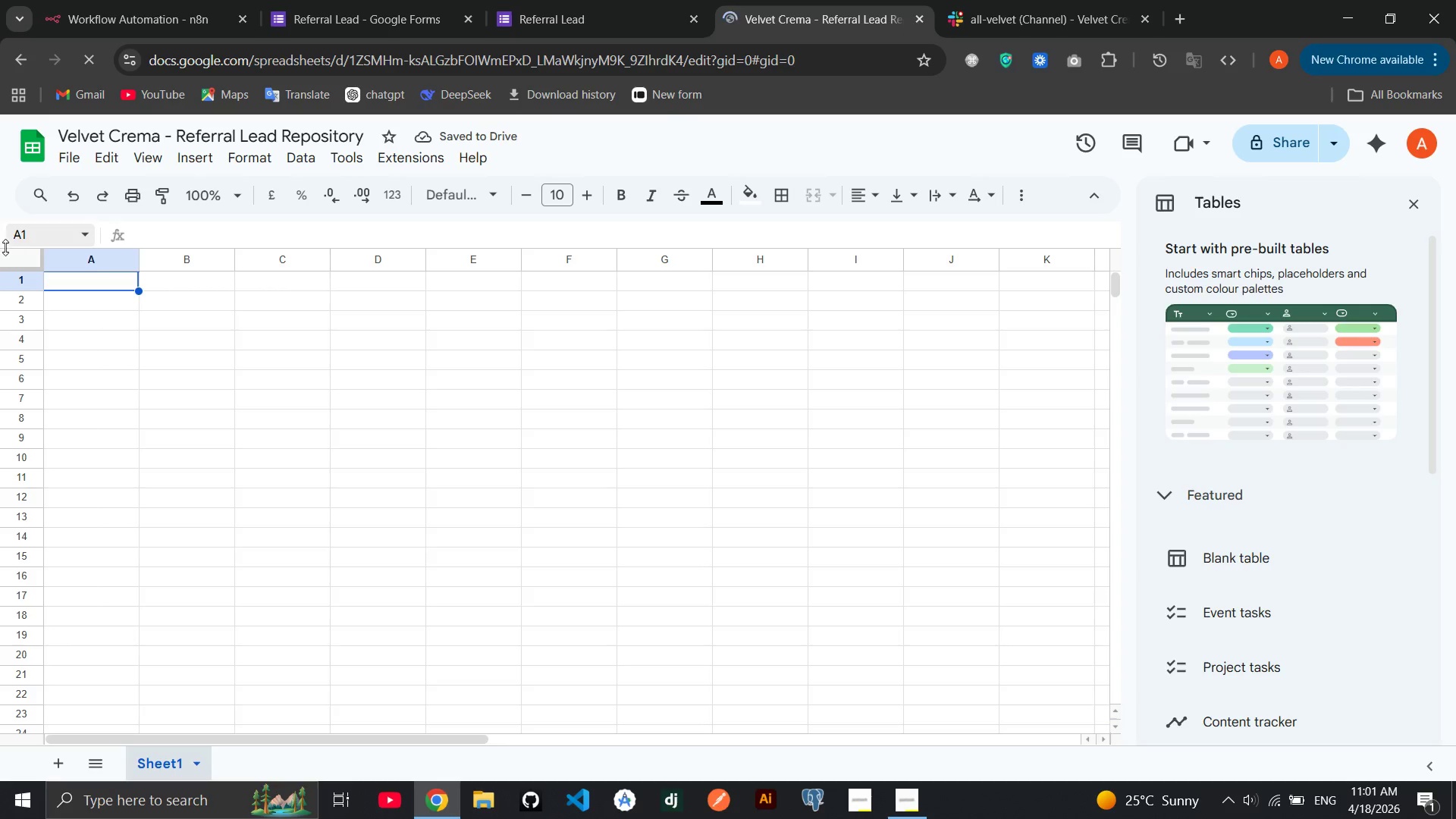 
left_click([153, 323])
 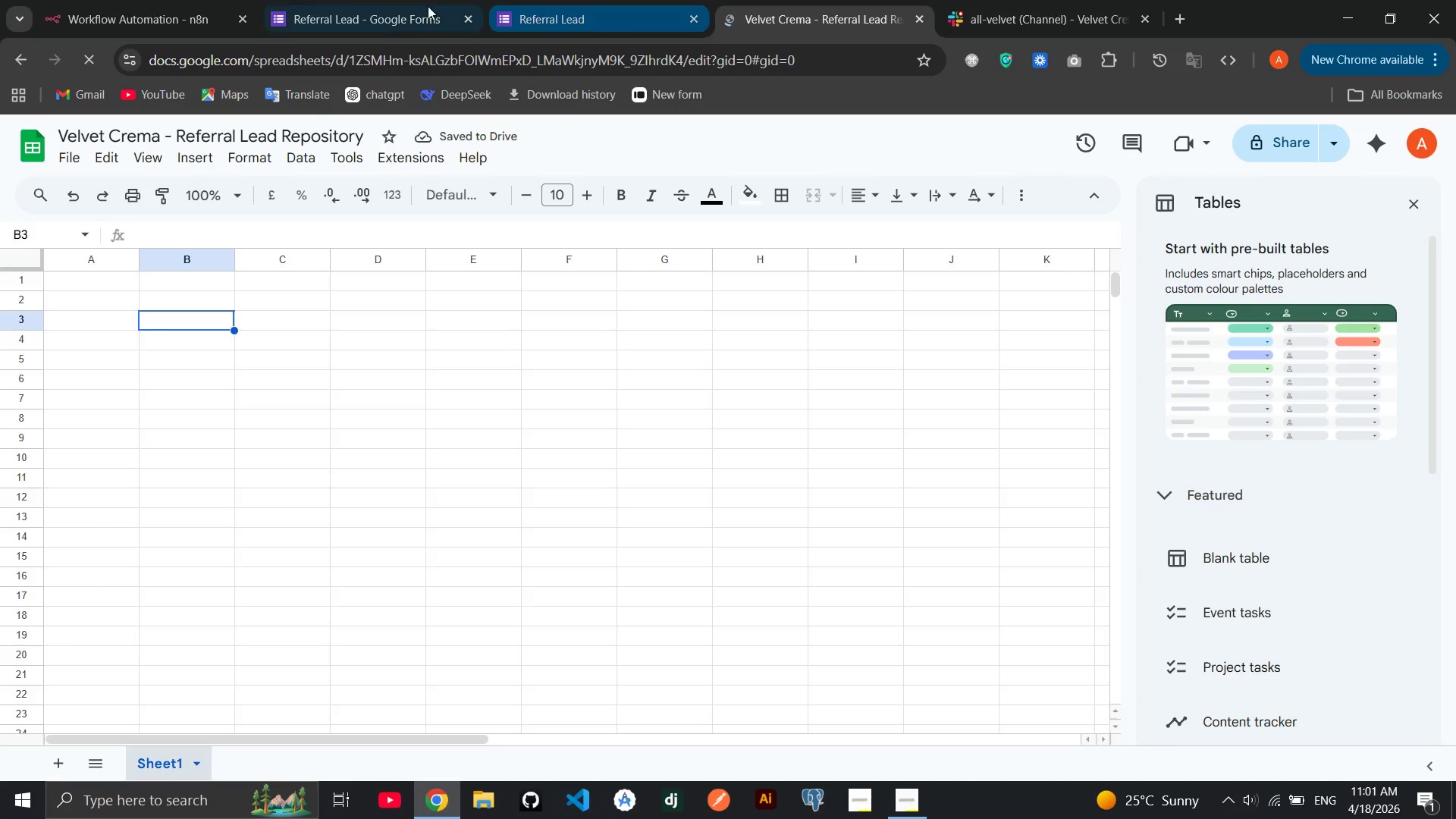 
left_click([396, 1])
 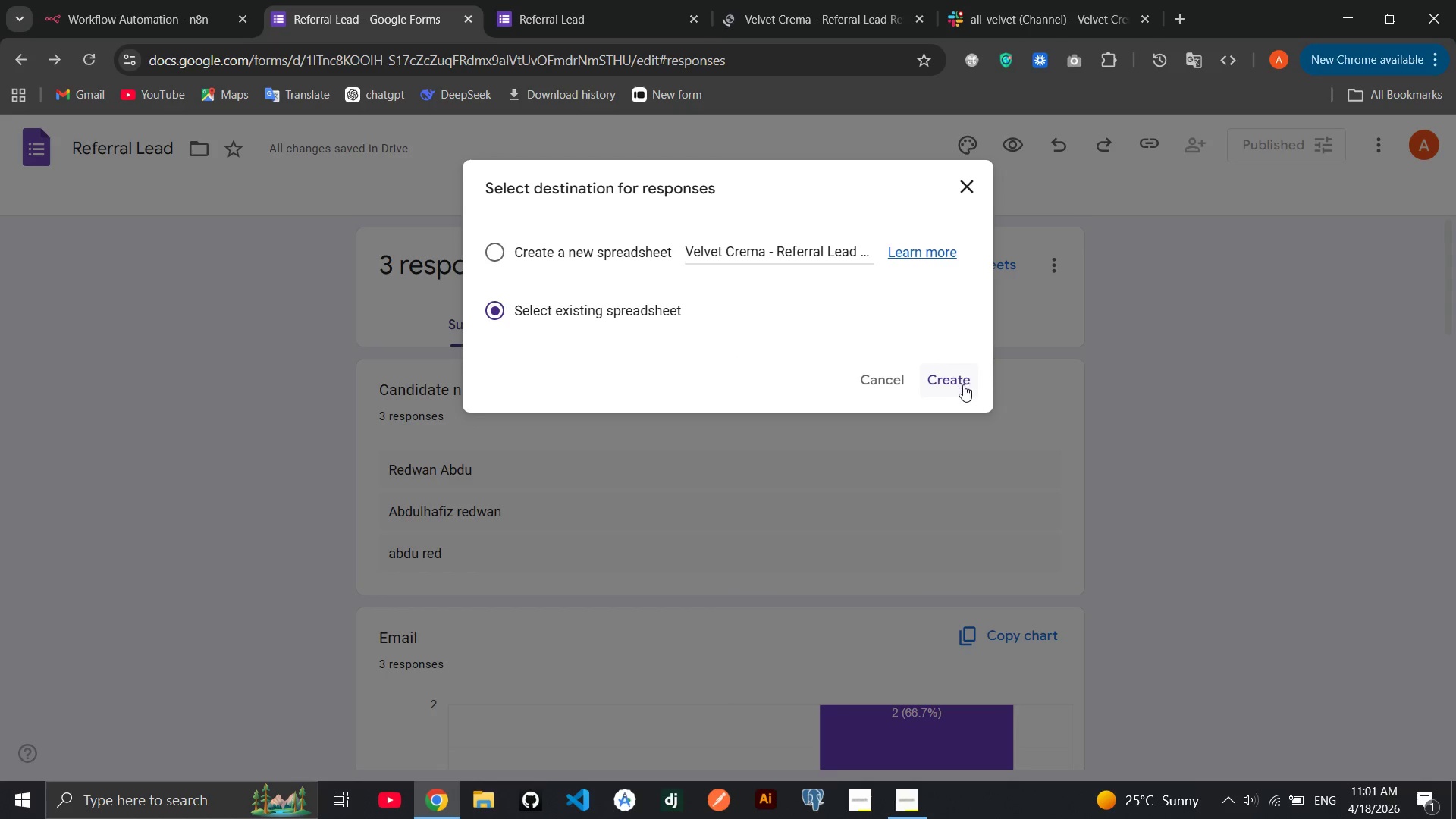 
left_click([961, 384])
 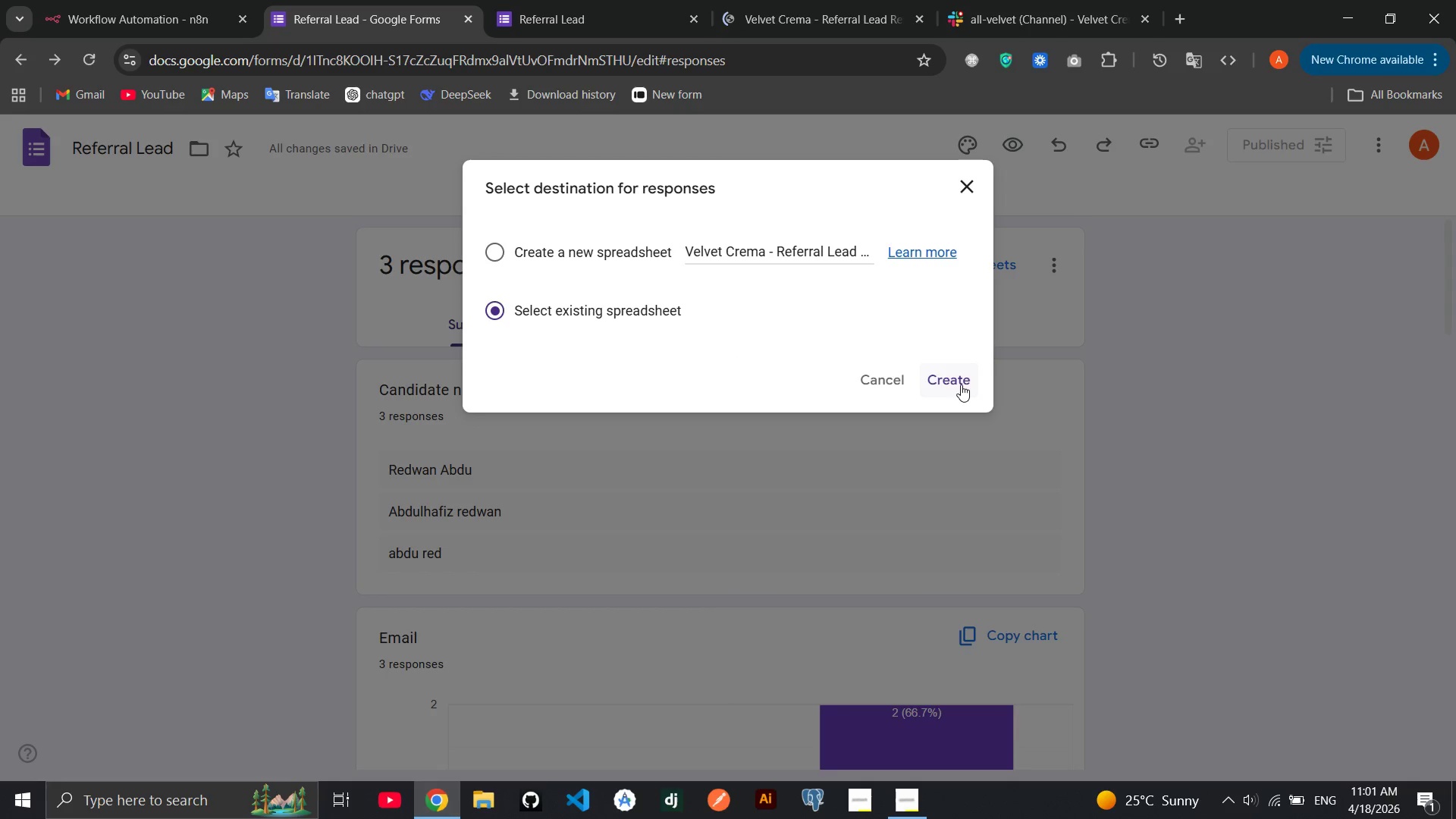 
left_click([961, 384])
 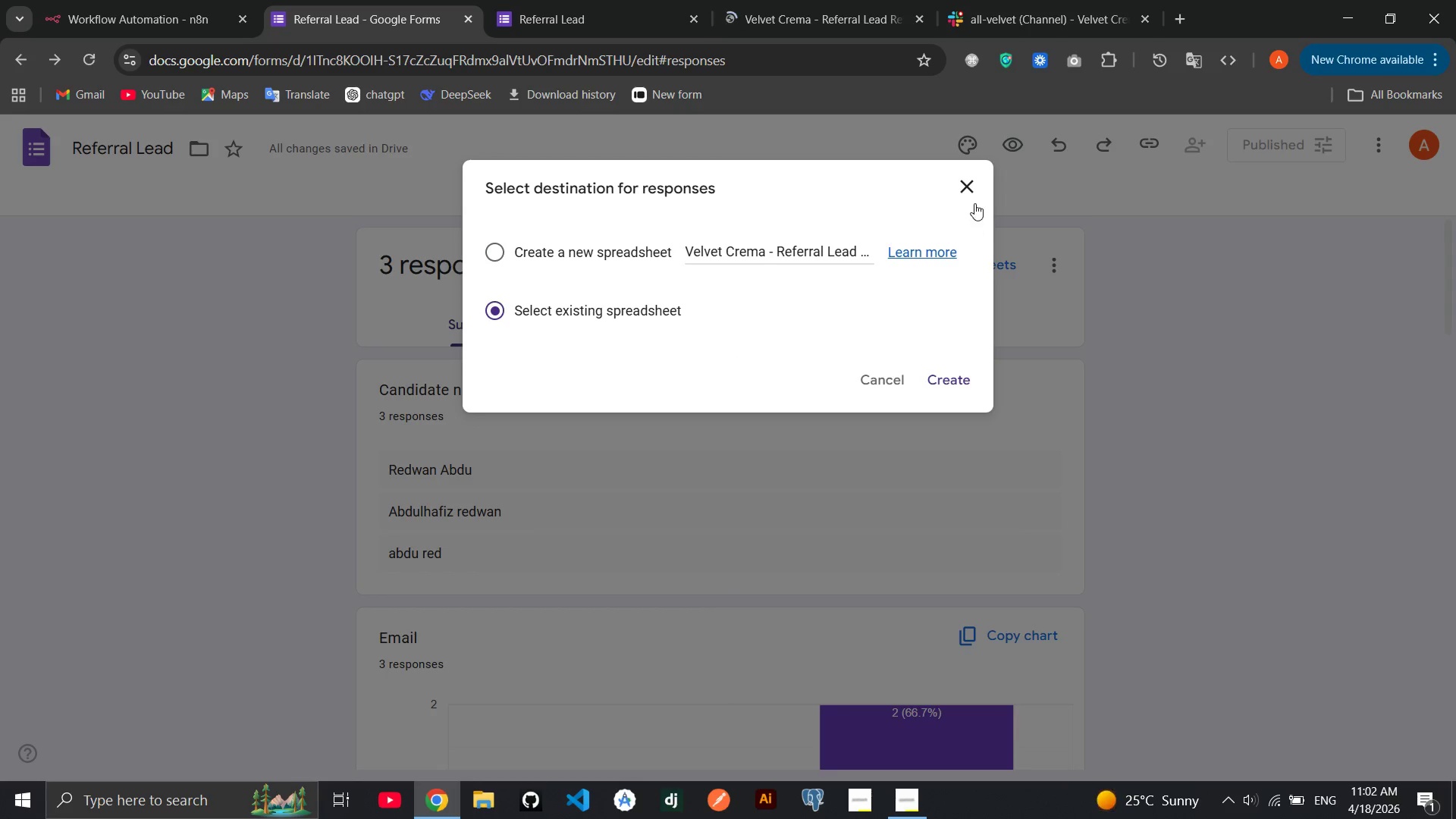 
left_click([970, 193])
 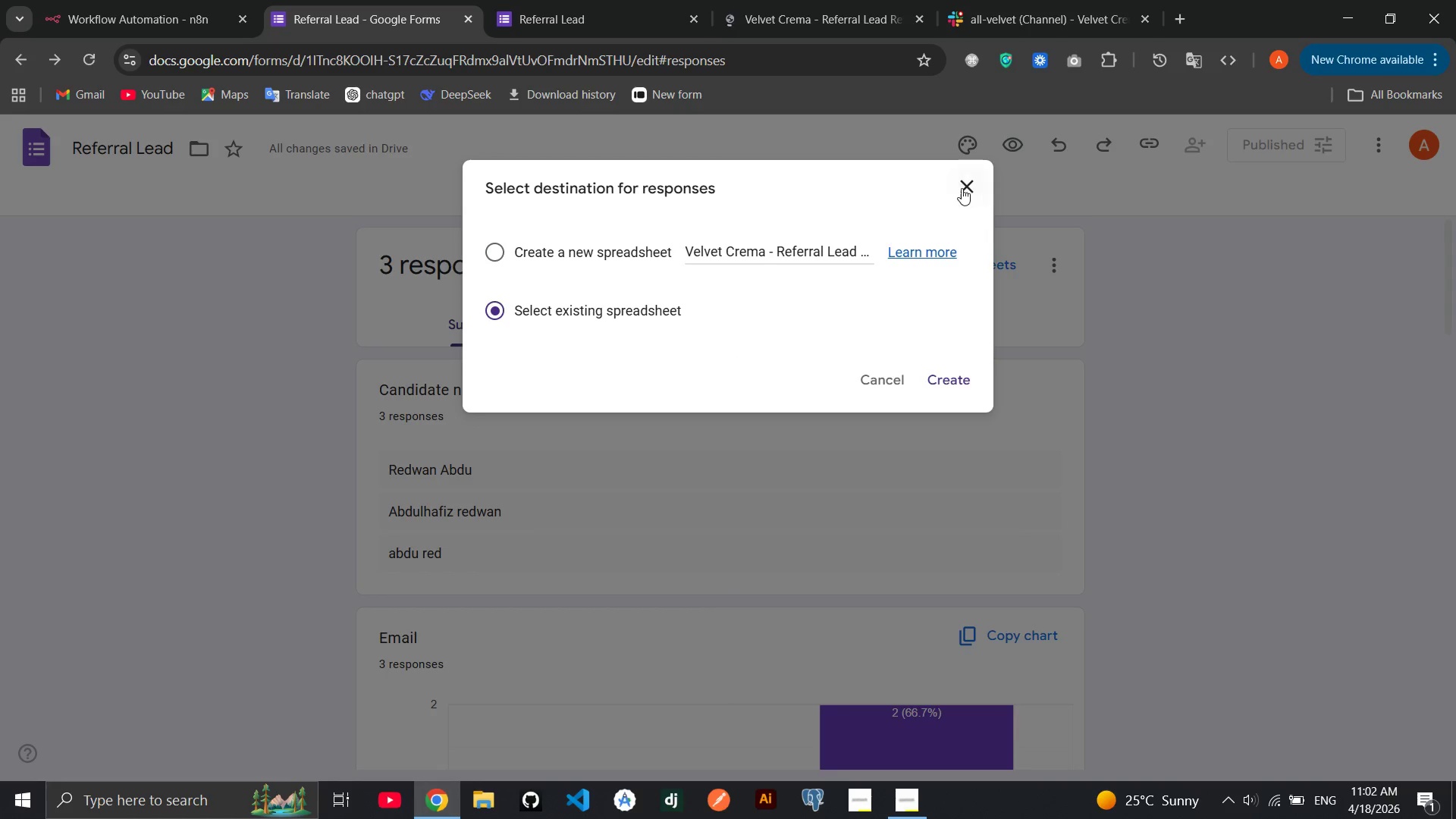 
left_click([962, 183])
 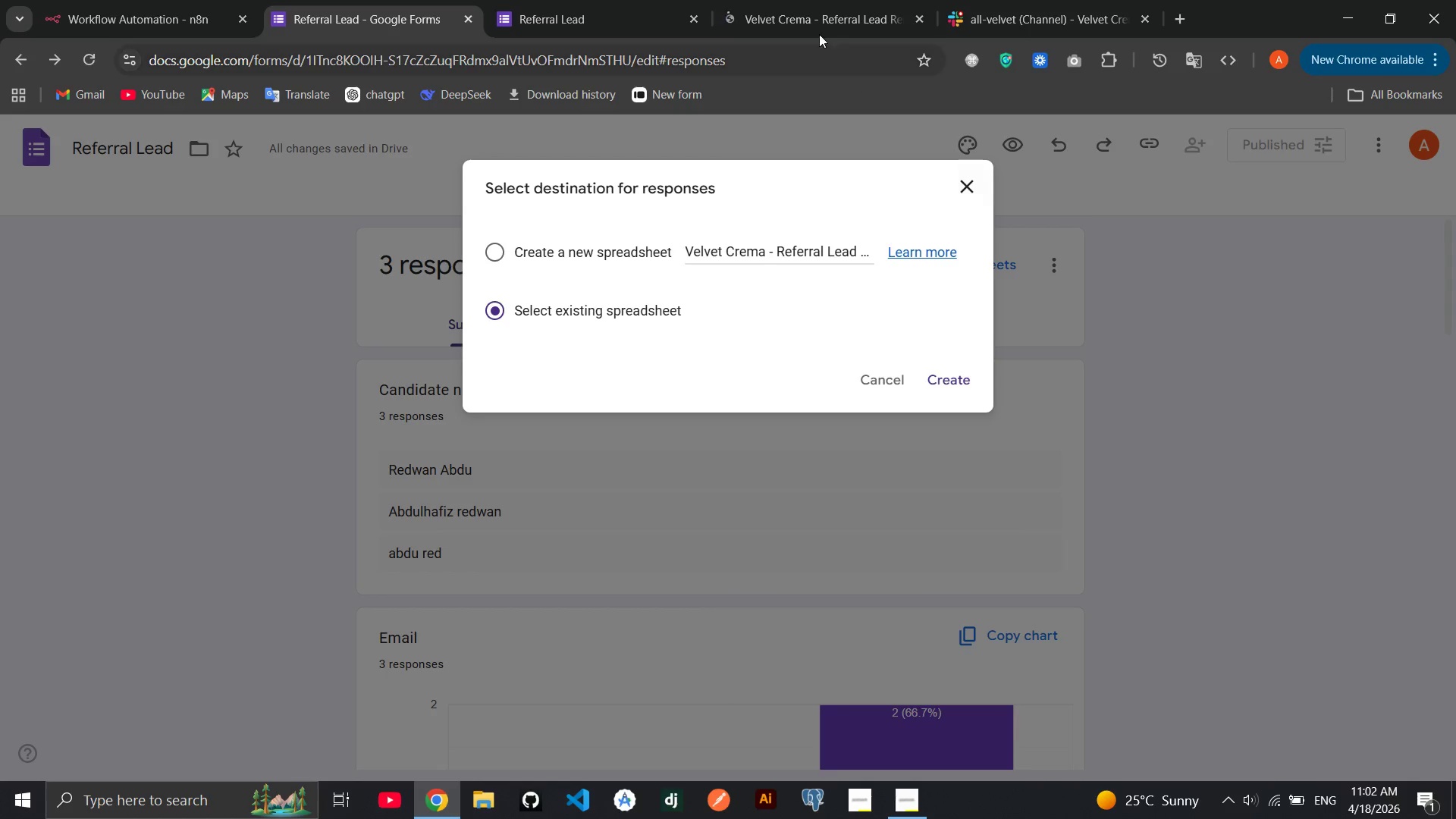 
left_click([815, 31])
 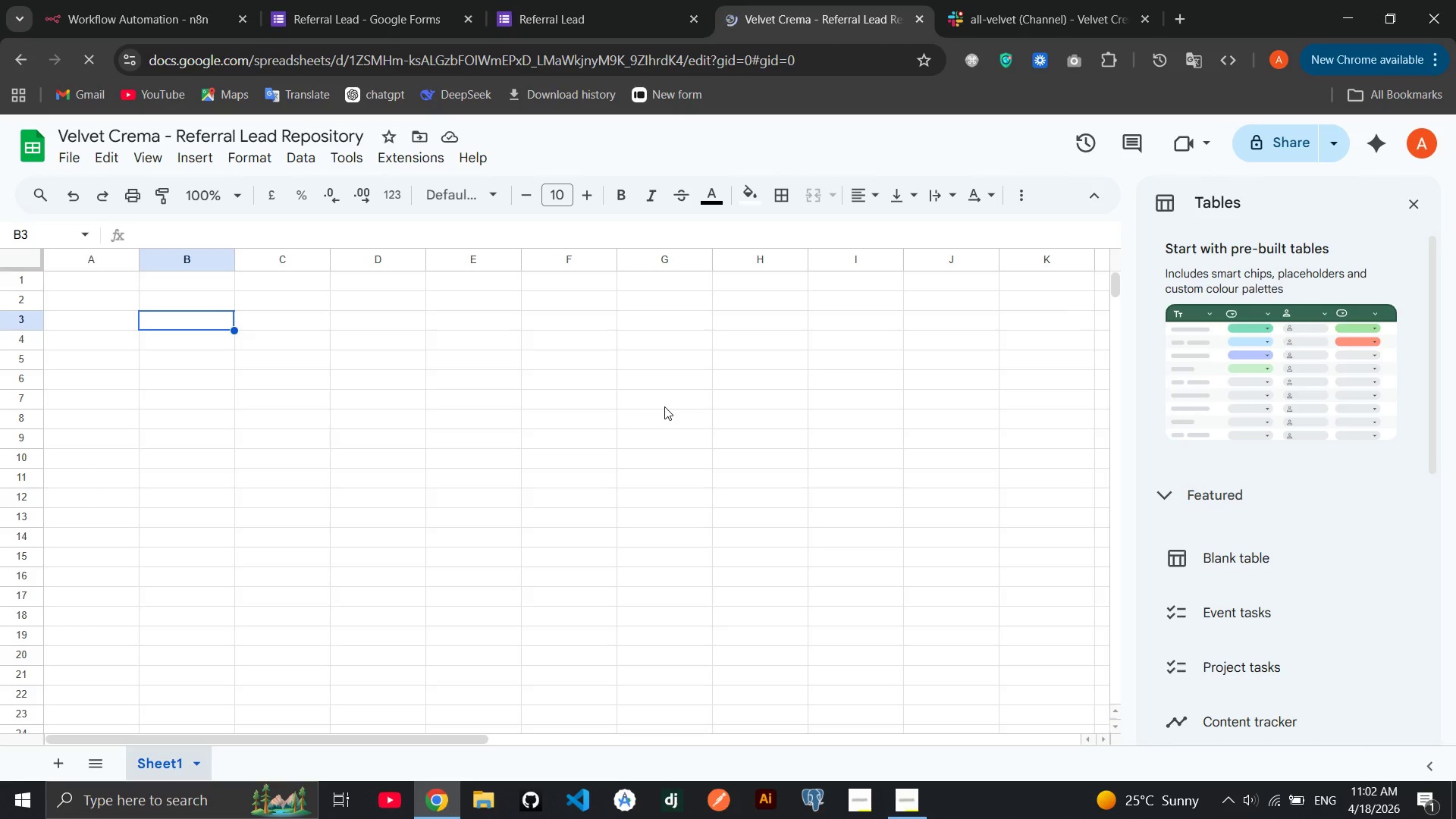 
left_click([363, 0])
 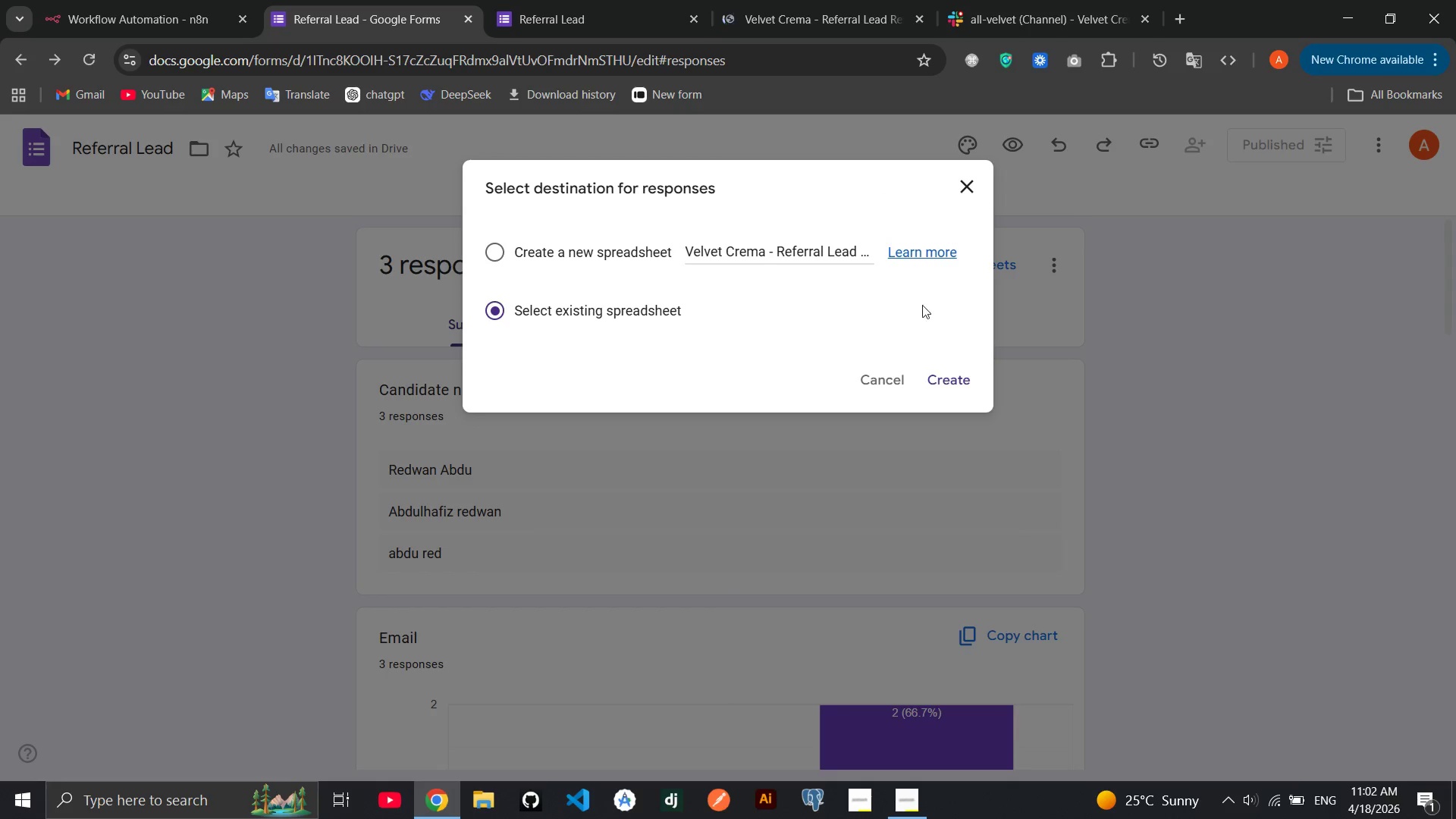 
left_click([885, 372])
 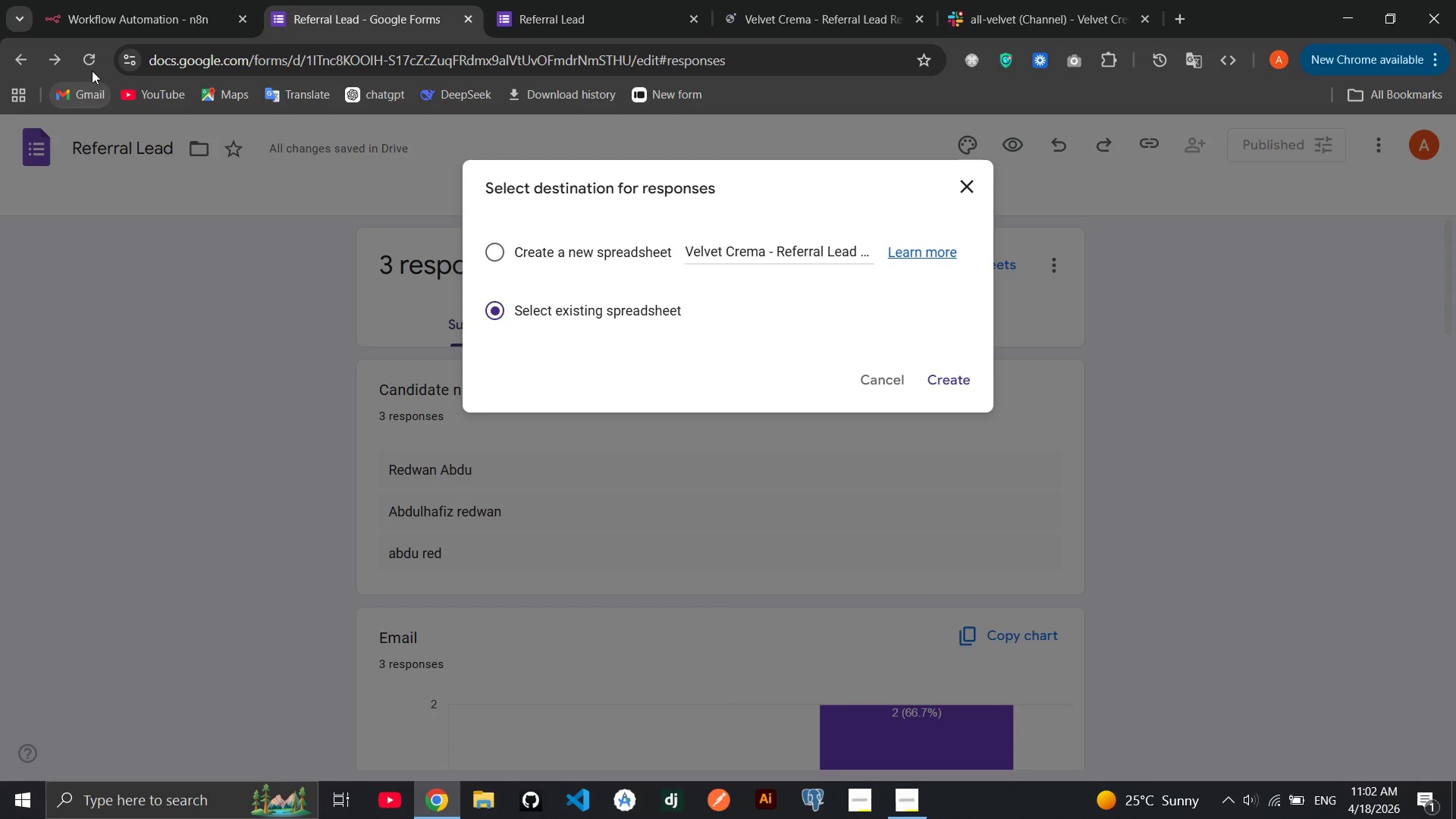 
left_click([92, 71])
 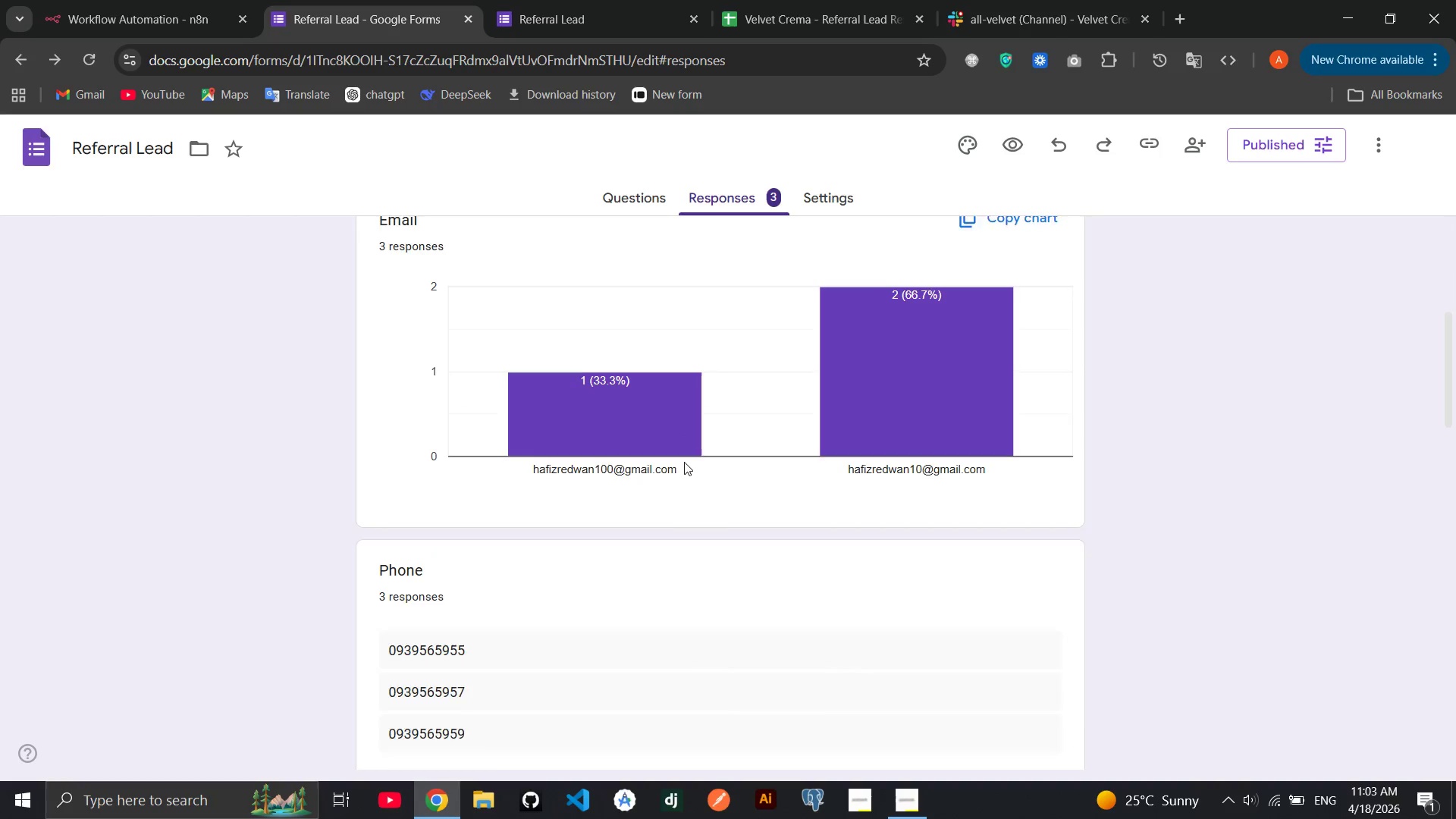 
wait(69.05)
 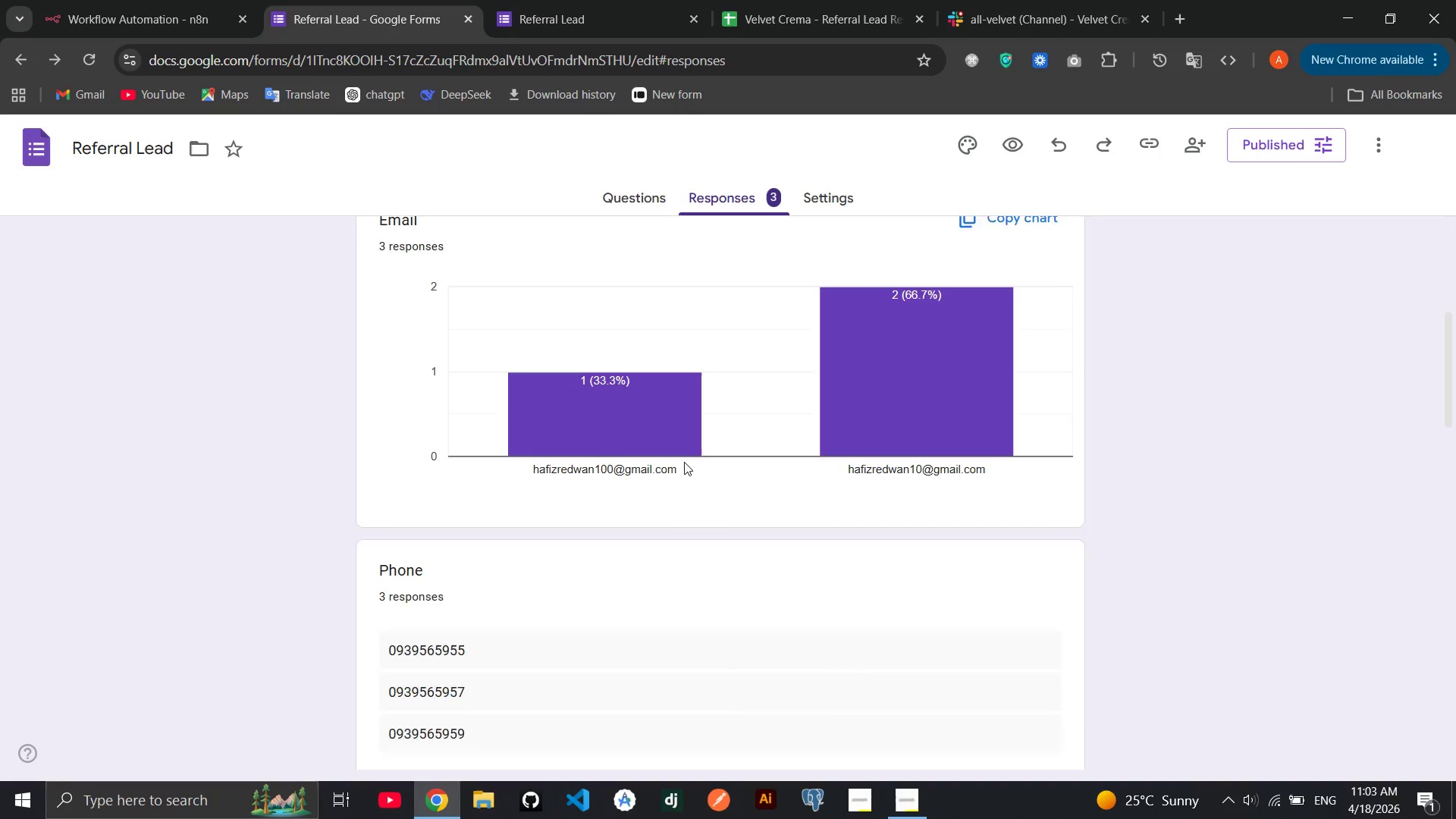 
left_click([966, 249])
 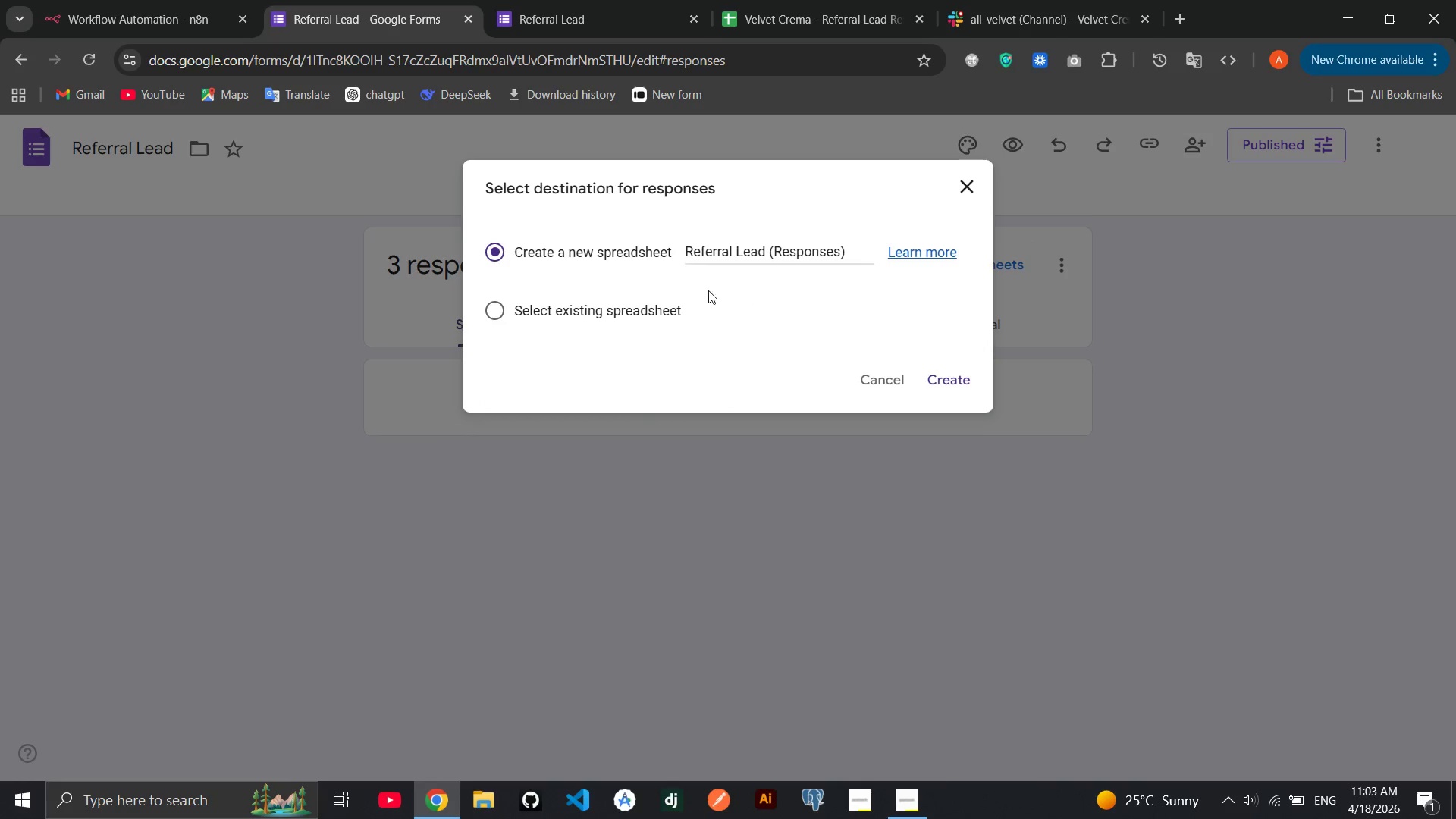 
left_click([611, 301])
 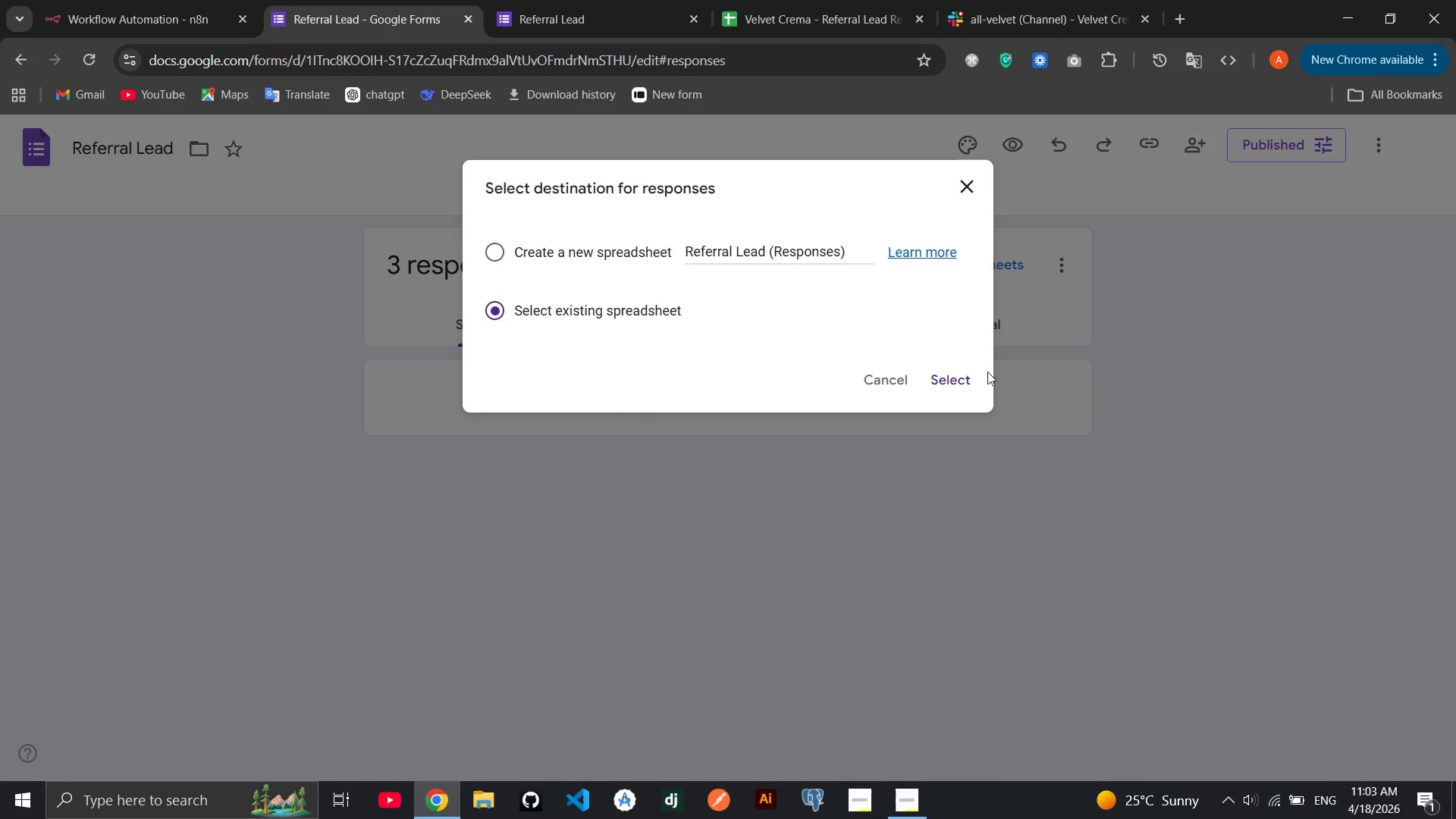 
left_click([956, 394])
 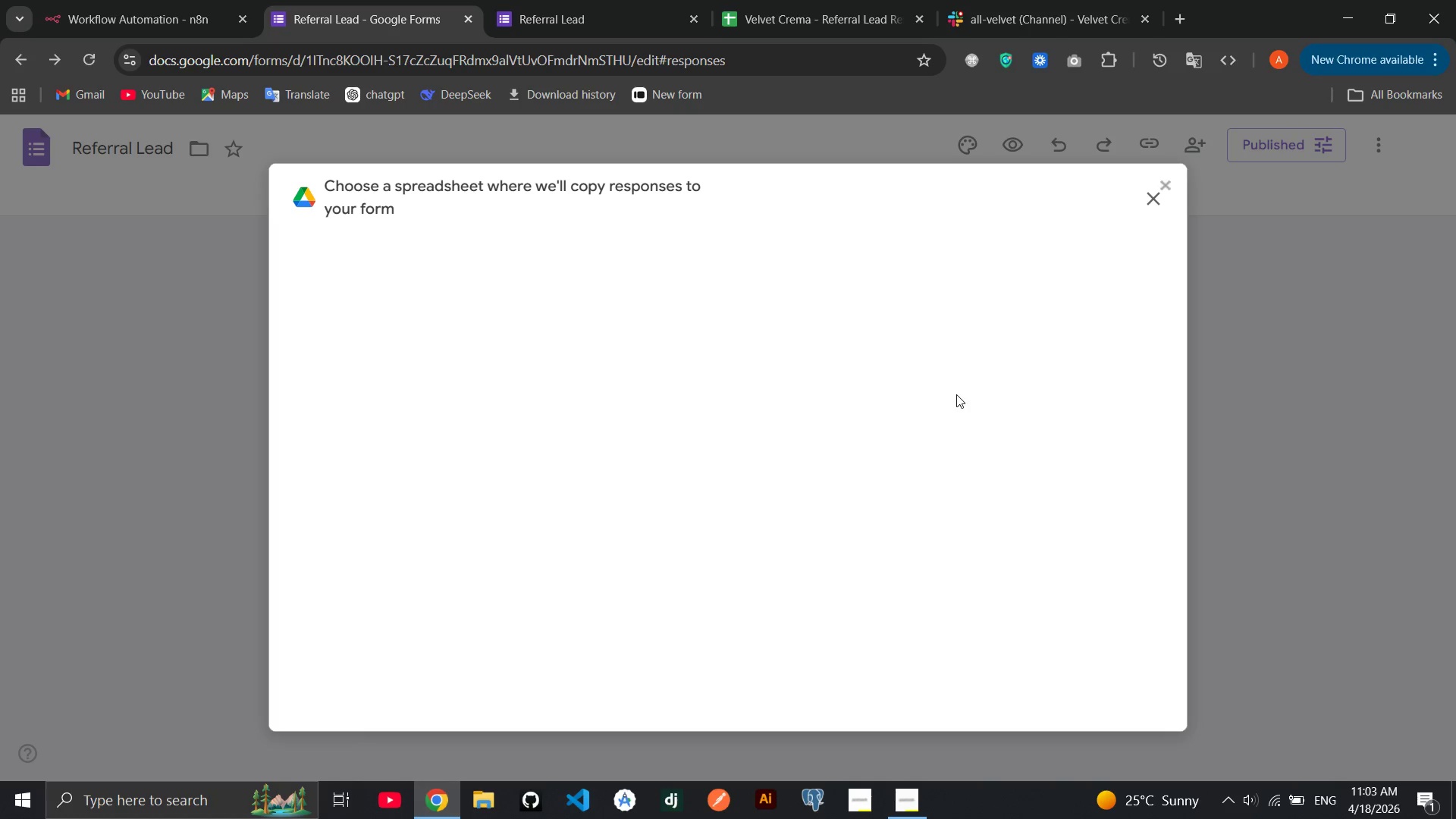 
wait(27.44)
 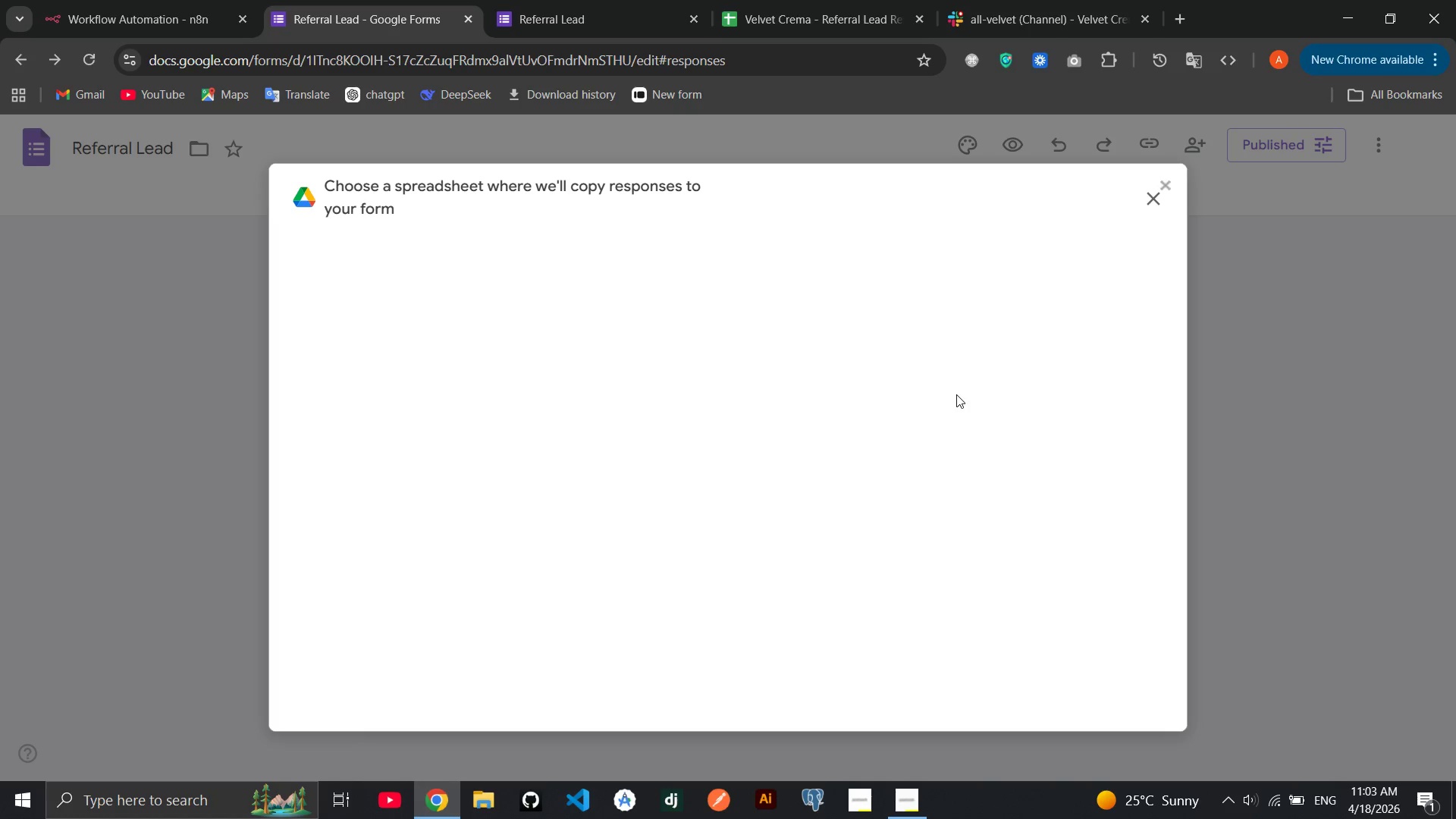 
left_click_drag(start_coordinate=[921, 186], to_coordinate=[833, 203])
 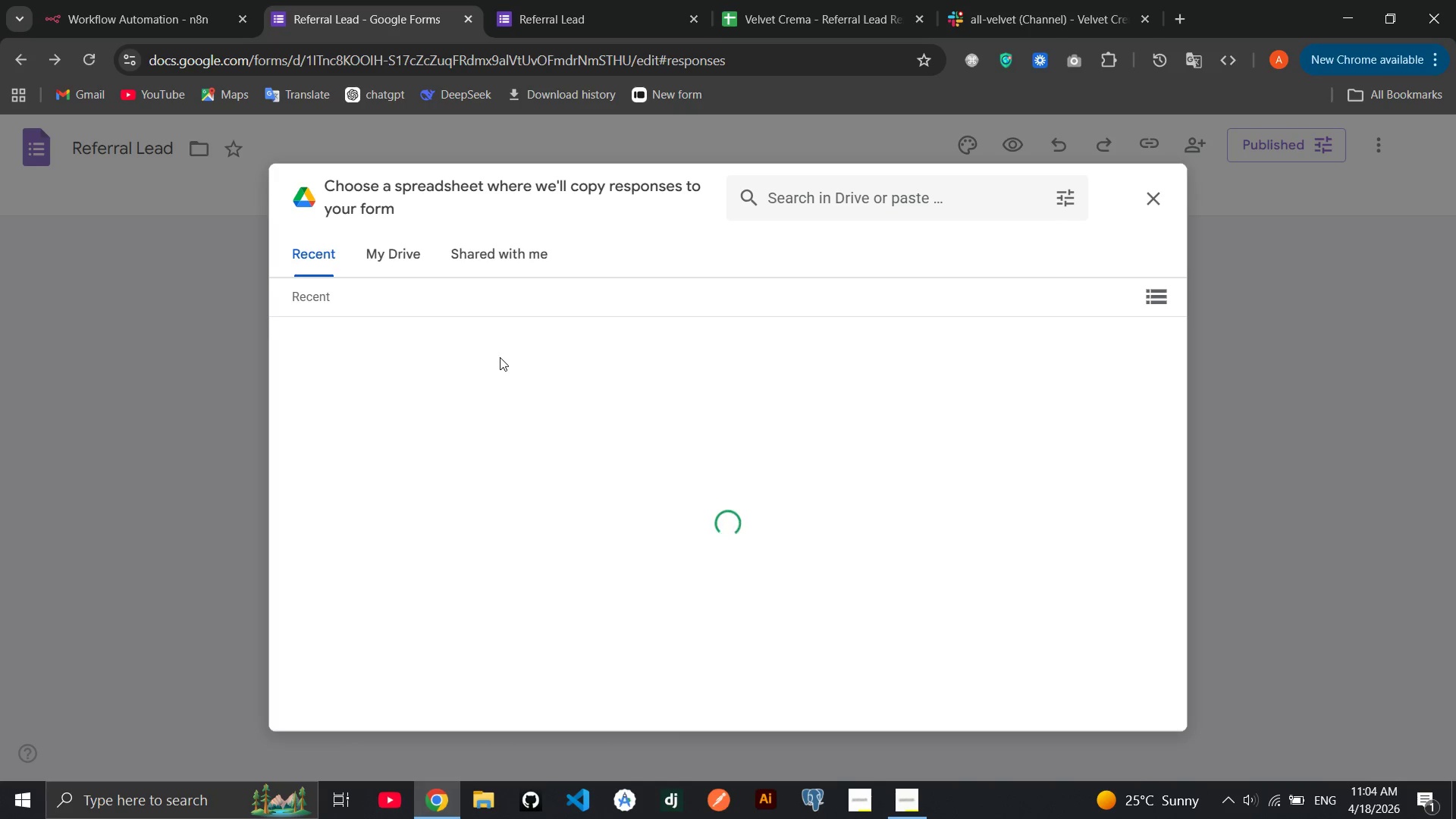 
wait(26.58)
 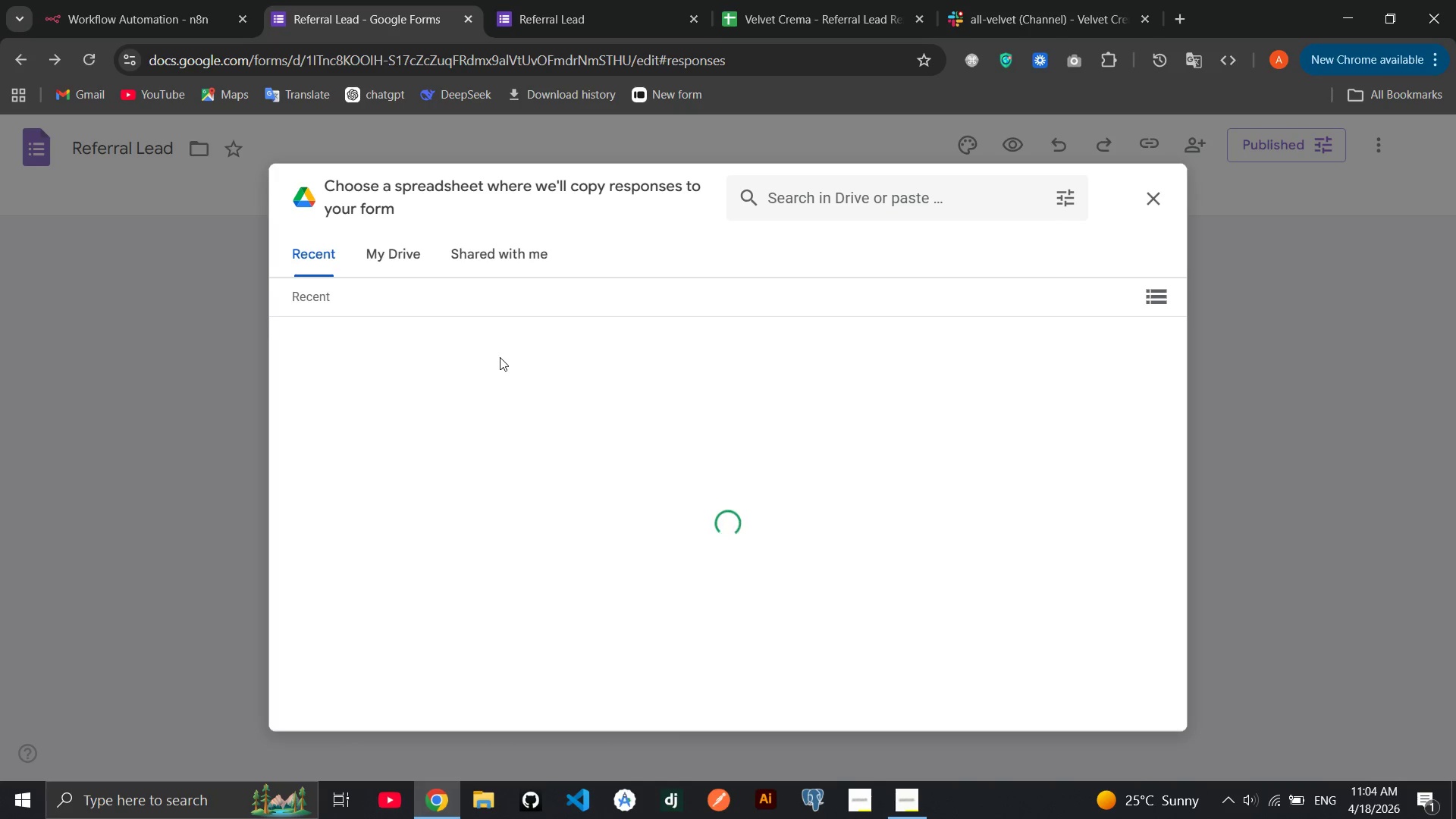 
left_click_drag(start_coordinate=[624, 213], to_coordinate=[788, 435])
 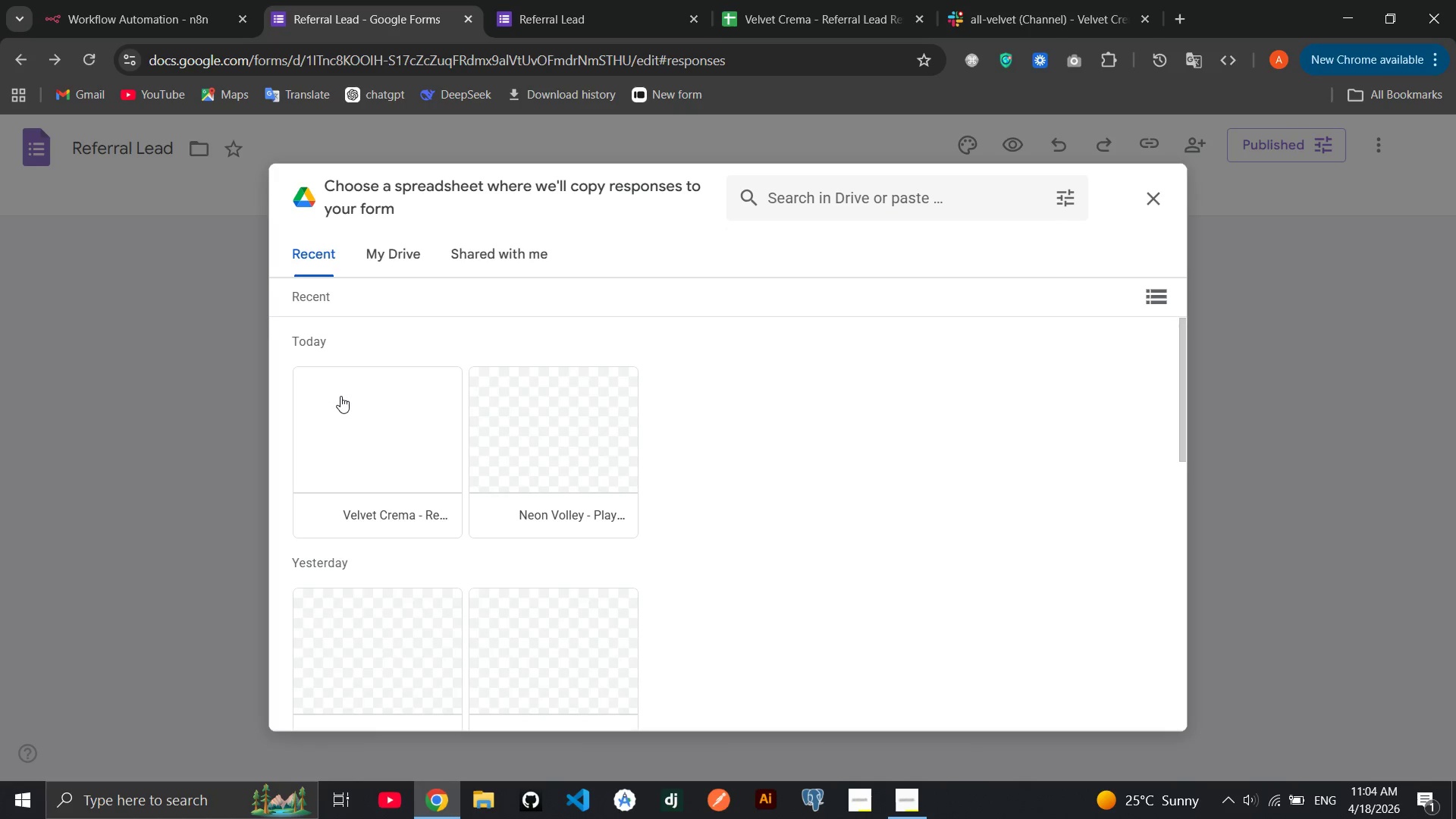 
left_click([340, 396])
 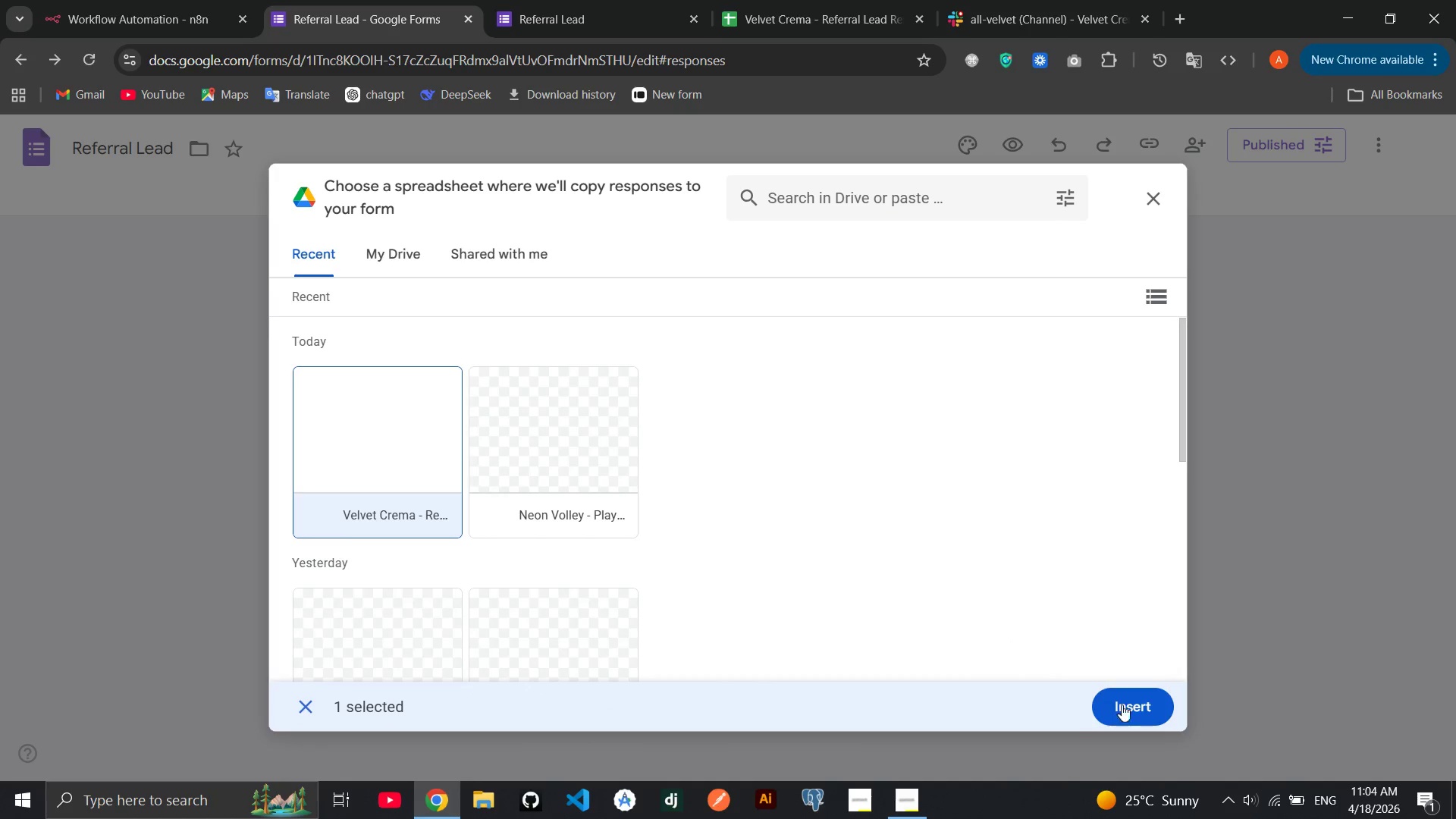 
left_click([1131, 706])
 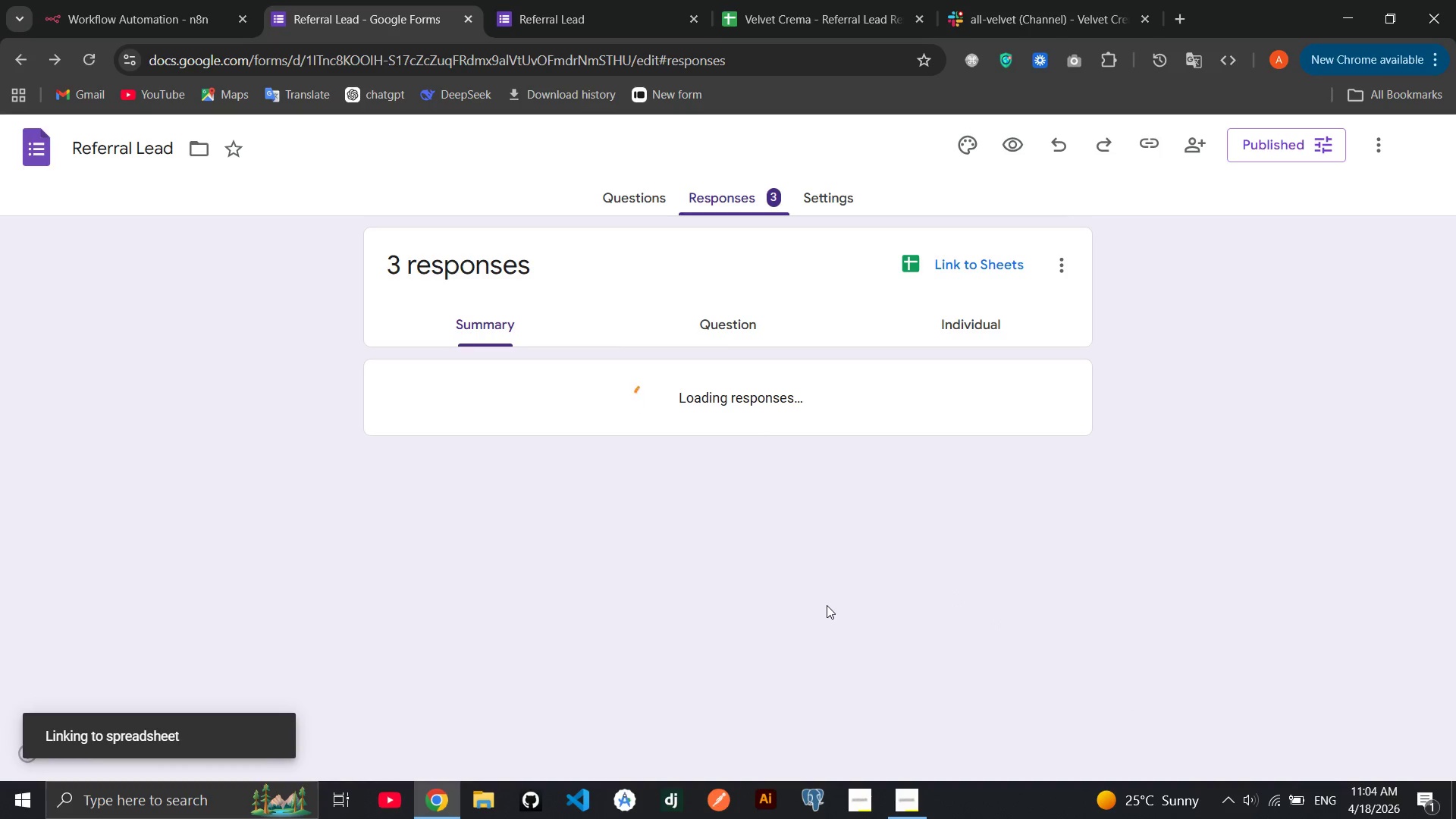 
wait(9.97)
 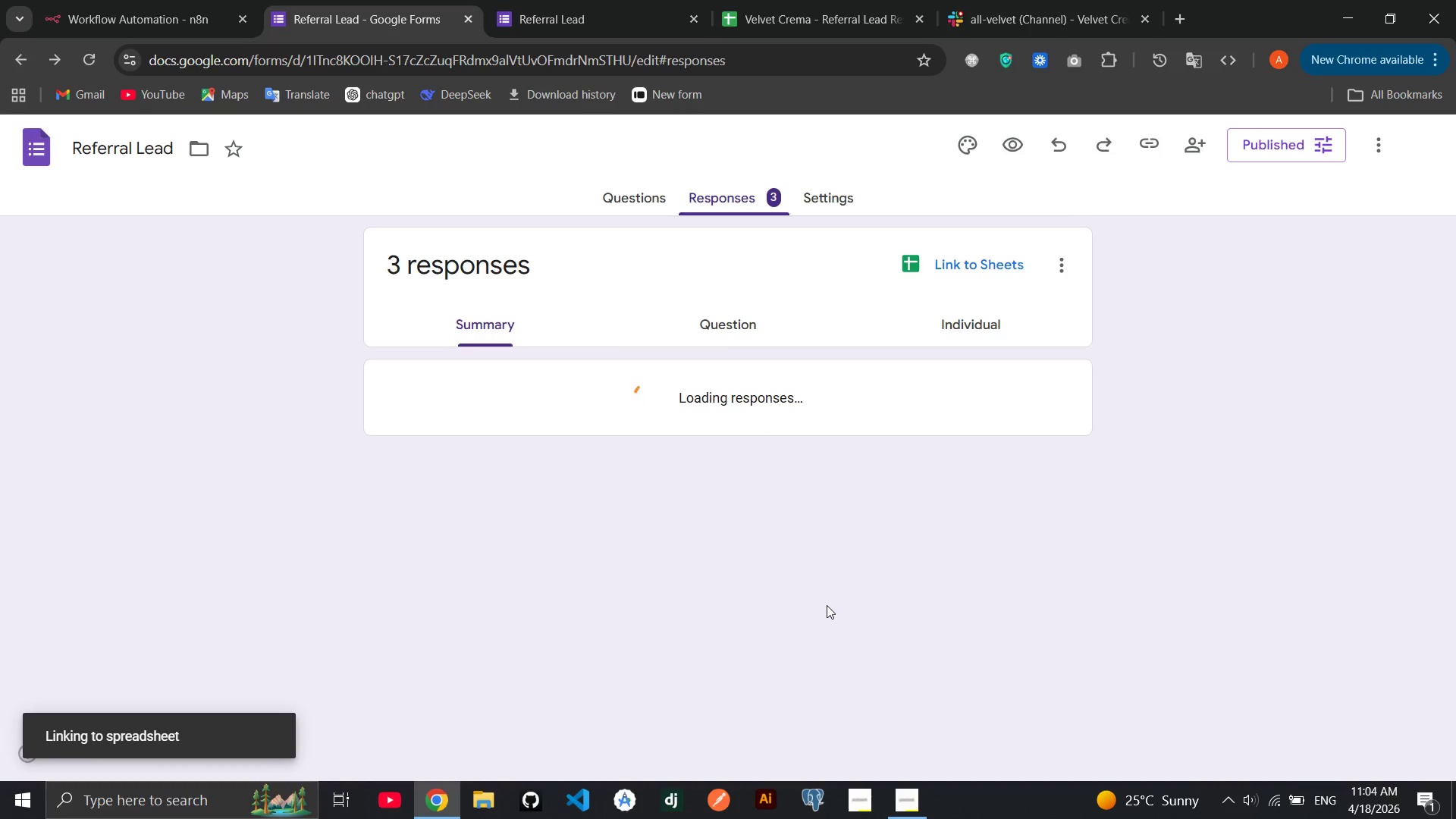 
left_click([800, 29])
 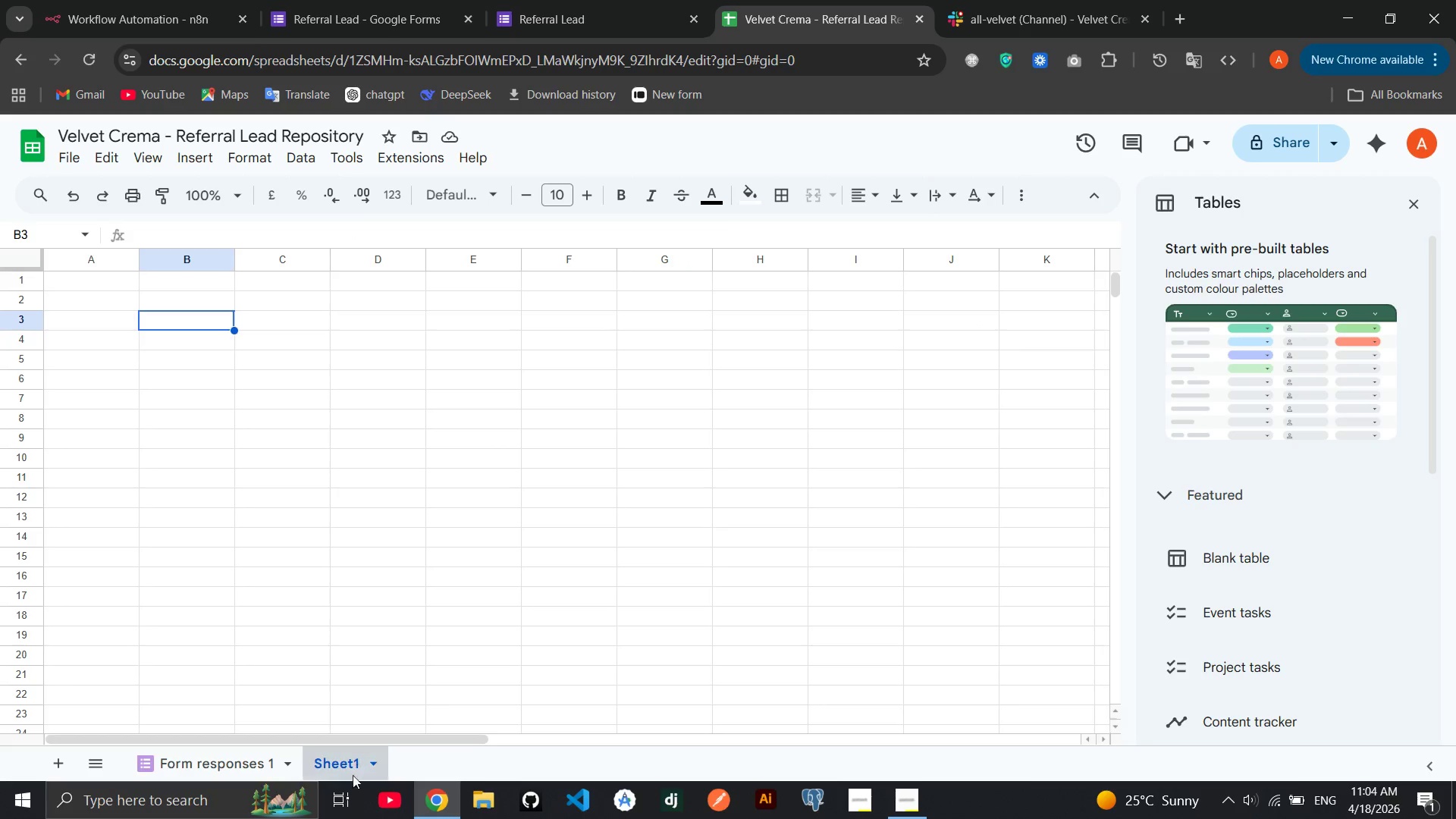 
left_click([196, 753])
 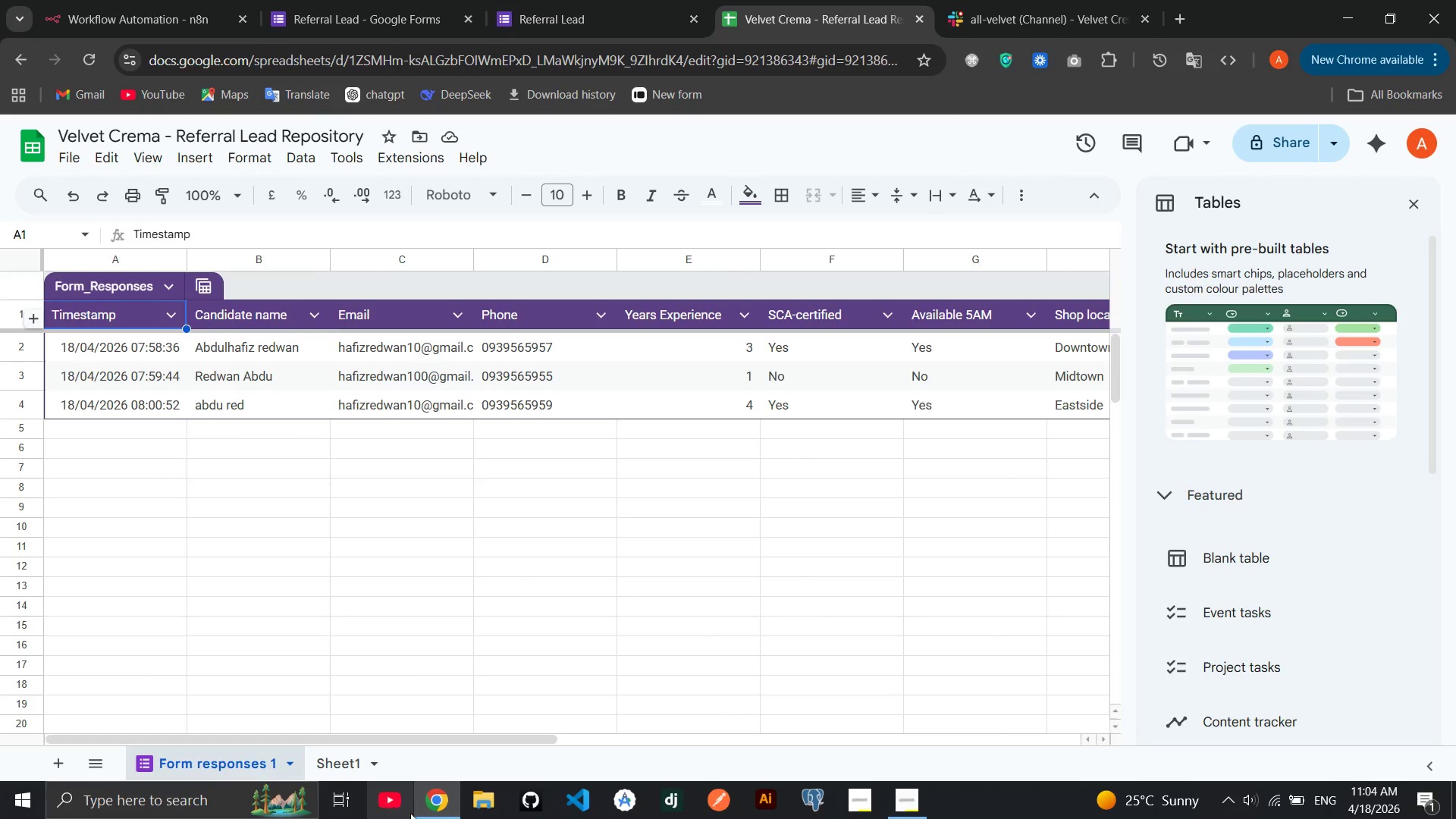 
mouse_move([372, 757])
 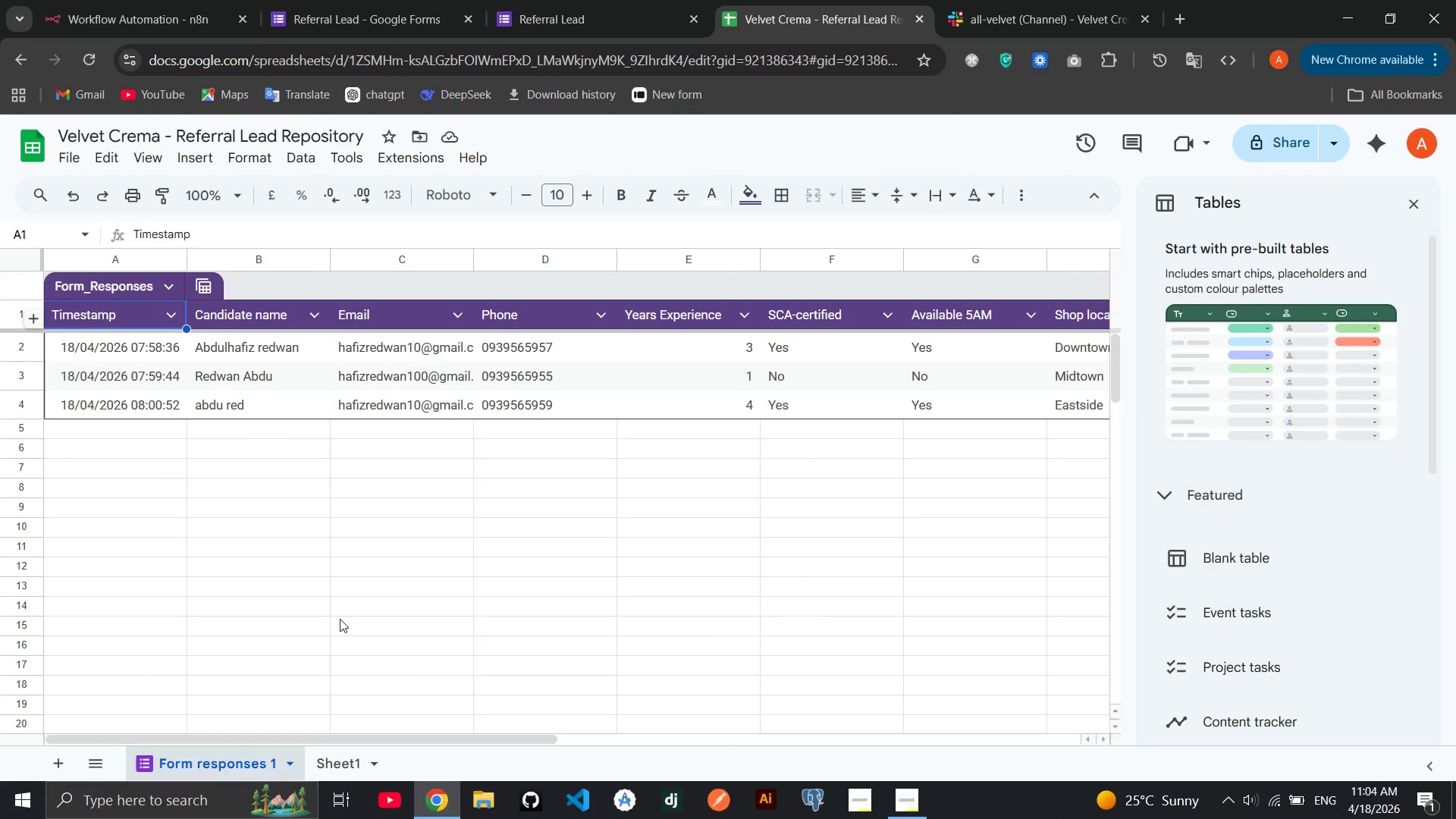 
left_click([340, 619])
 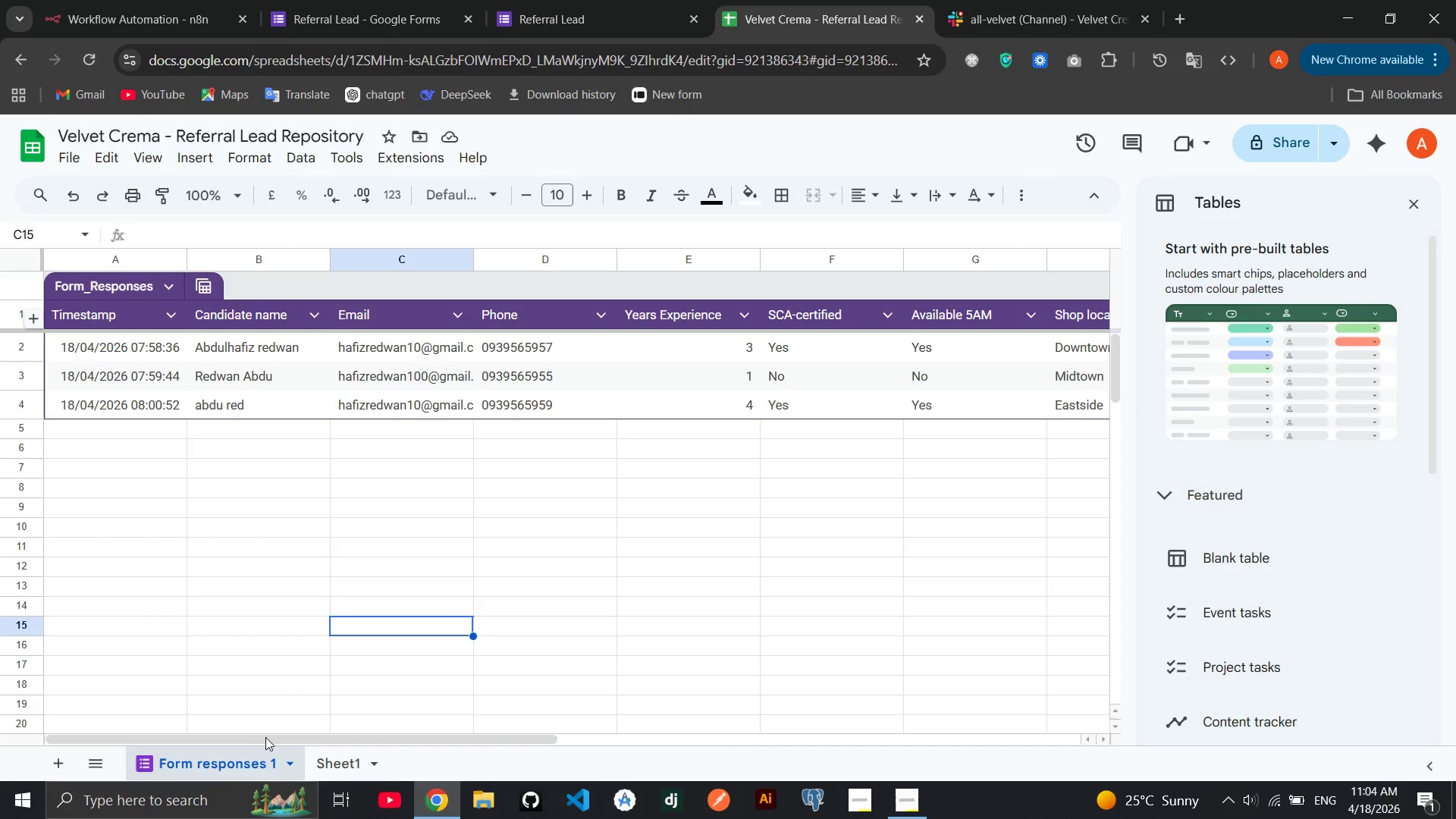 
left_click([290, 764])
 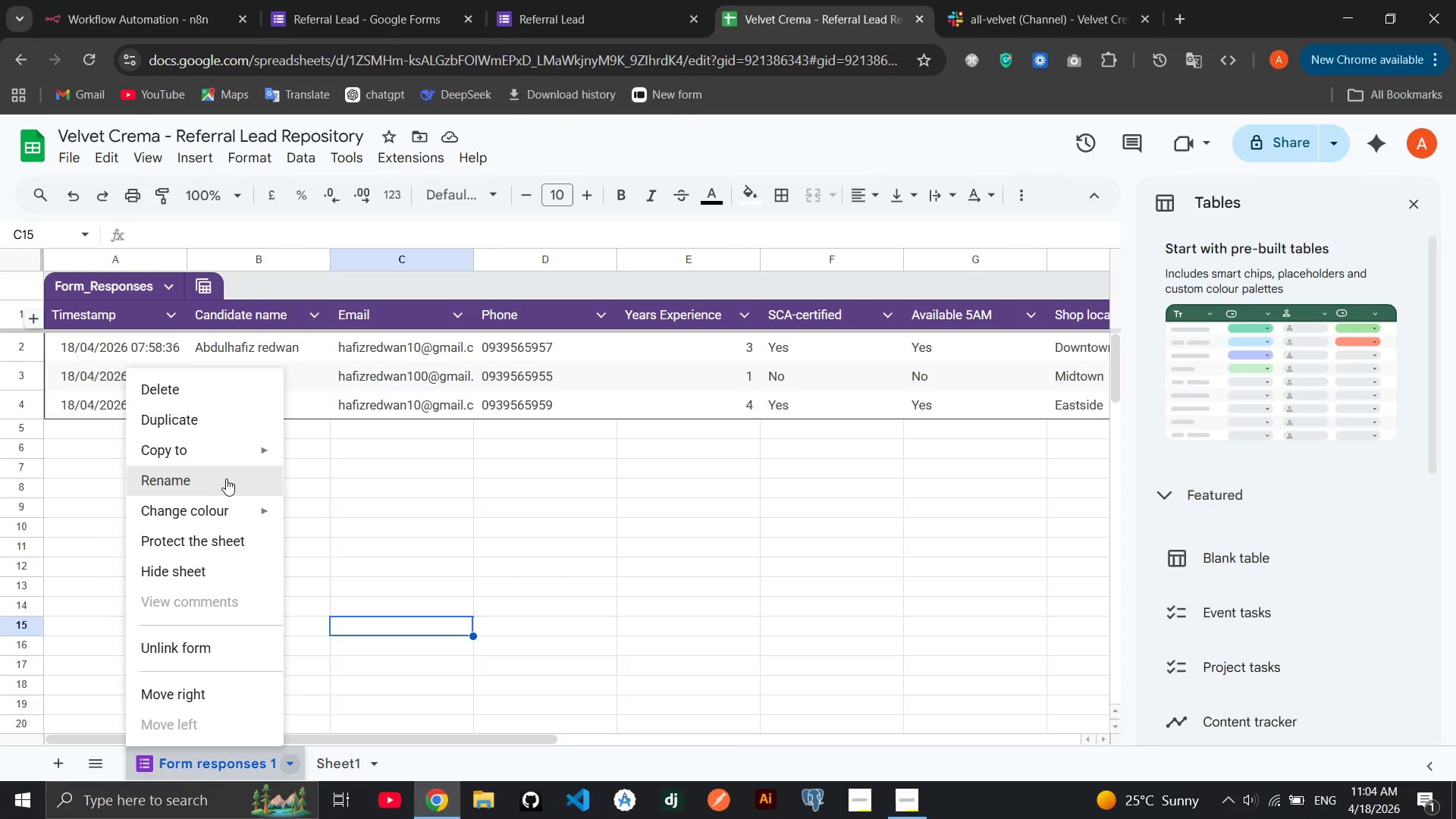 
left_click([221, 479])
 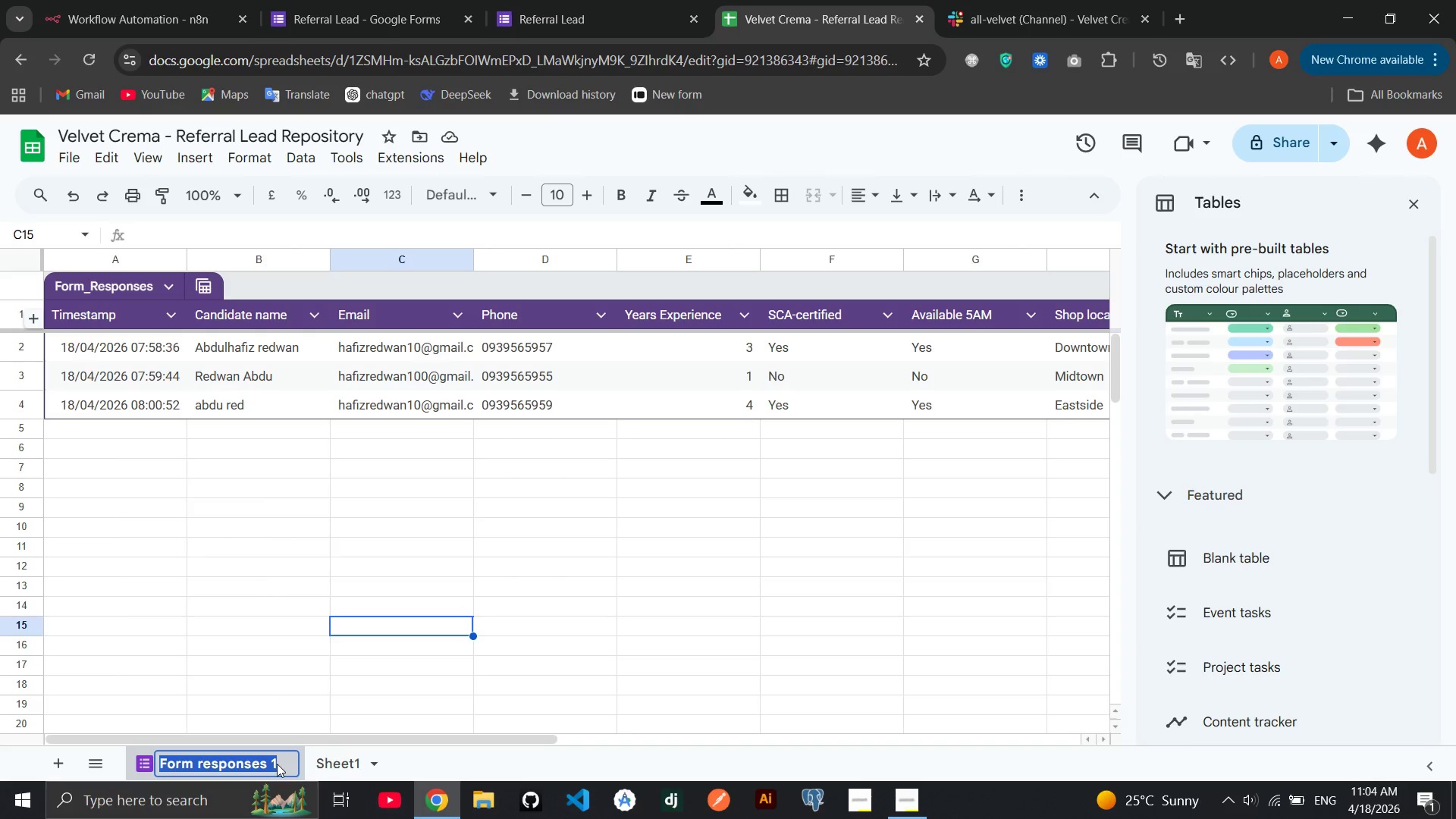 
left_click([277, 764])
 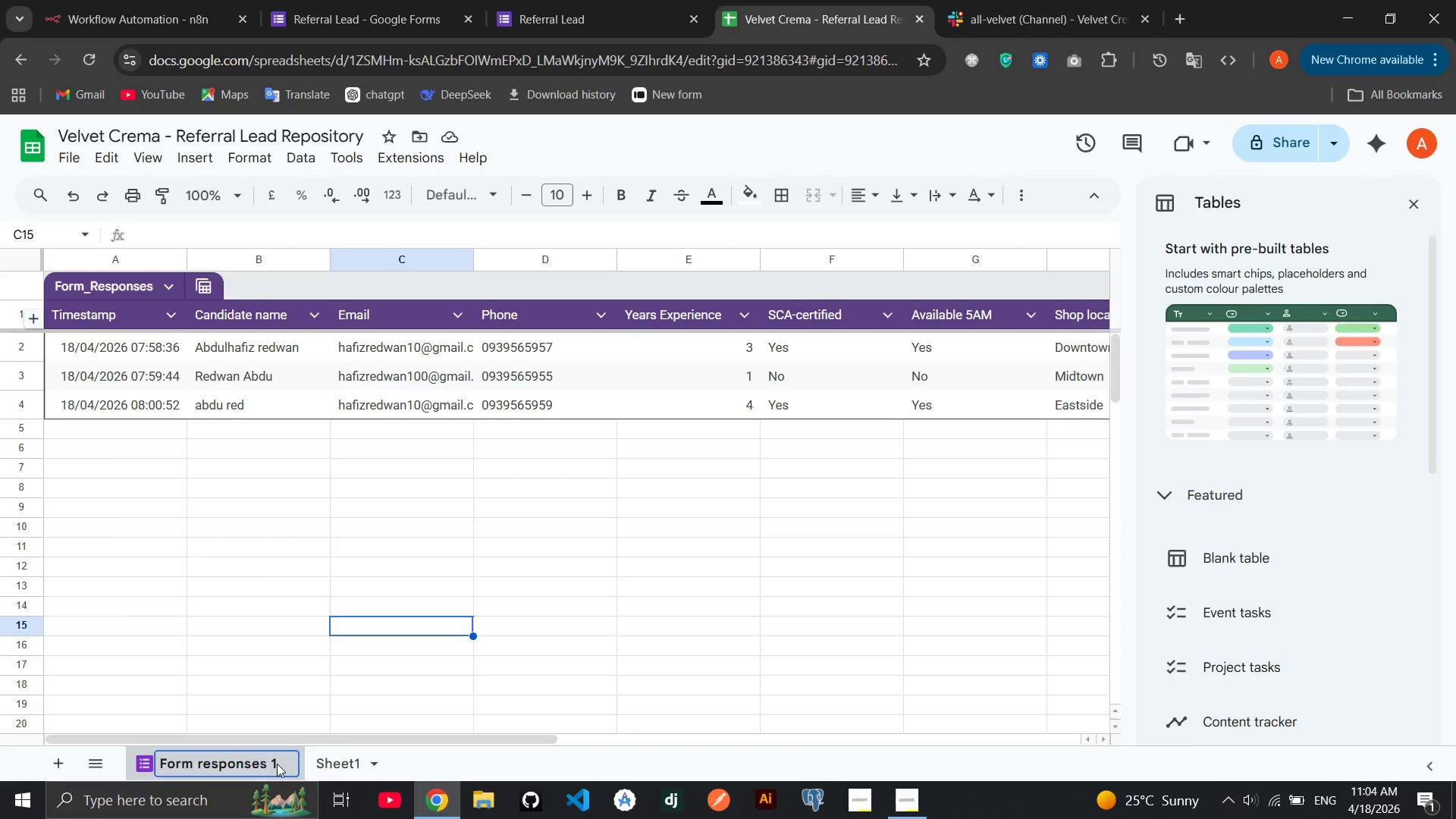 
key(Backspace)
 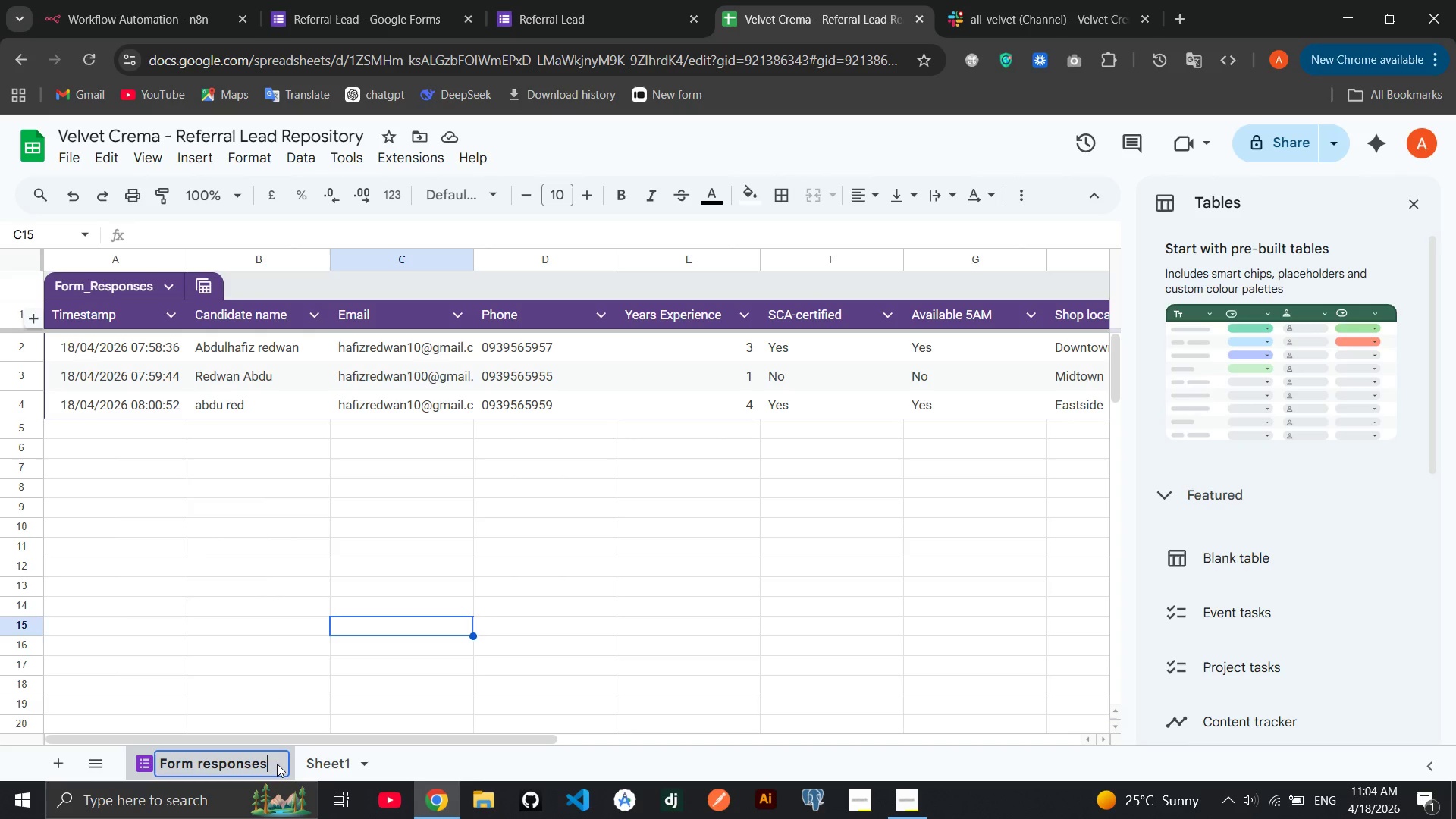 
key(Backspace)
 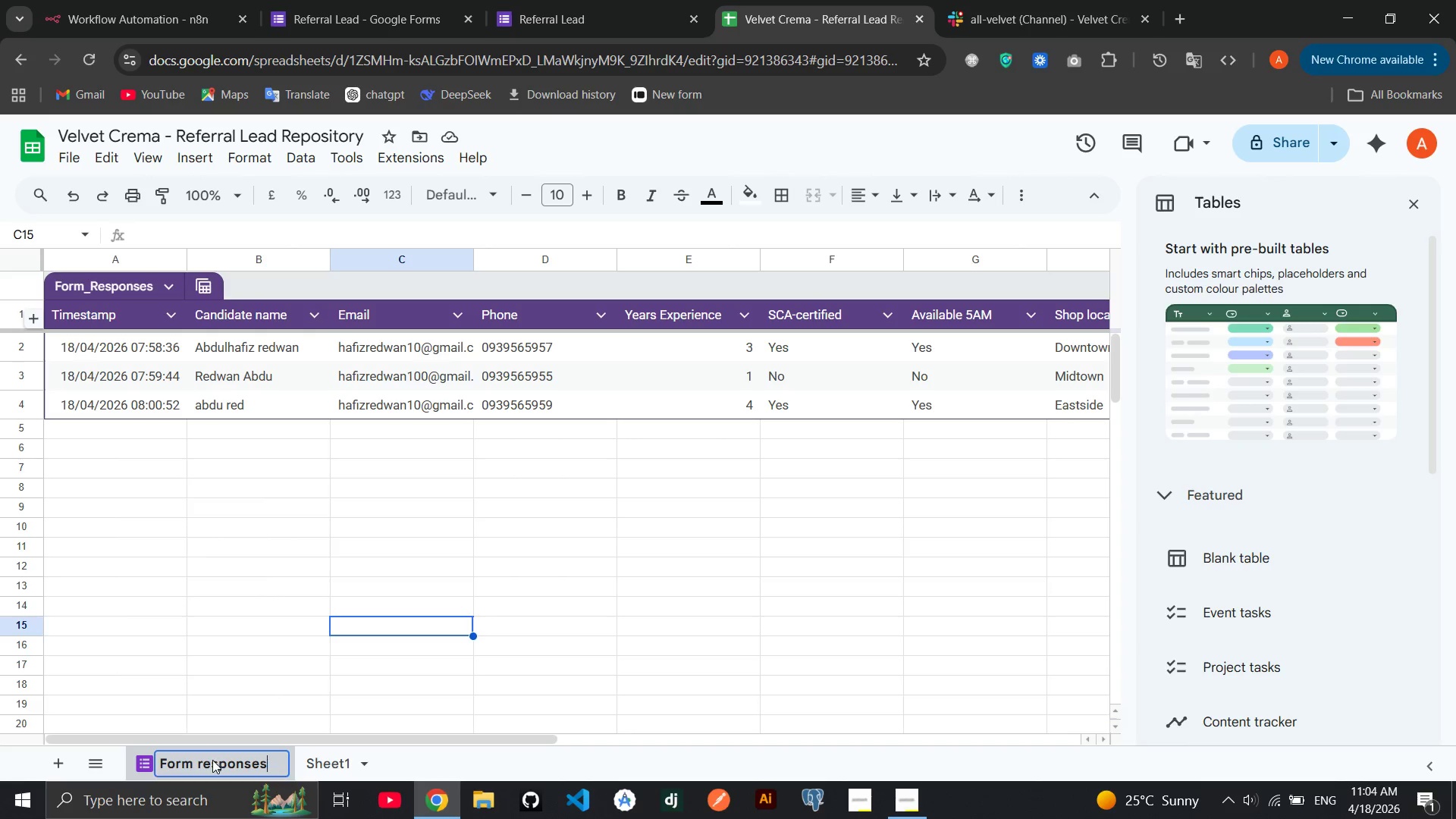 
left_click([207, 763])
 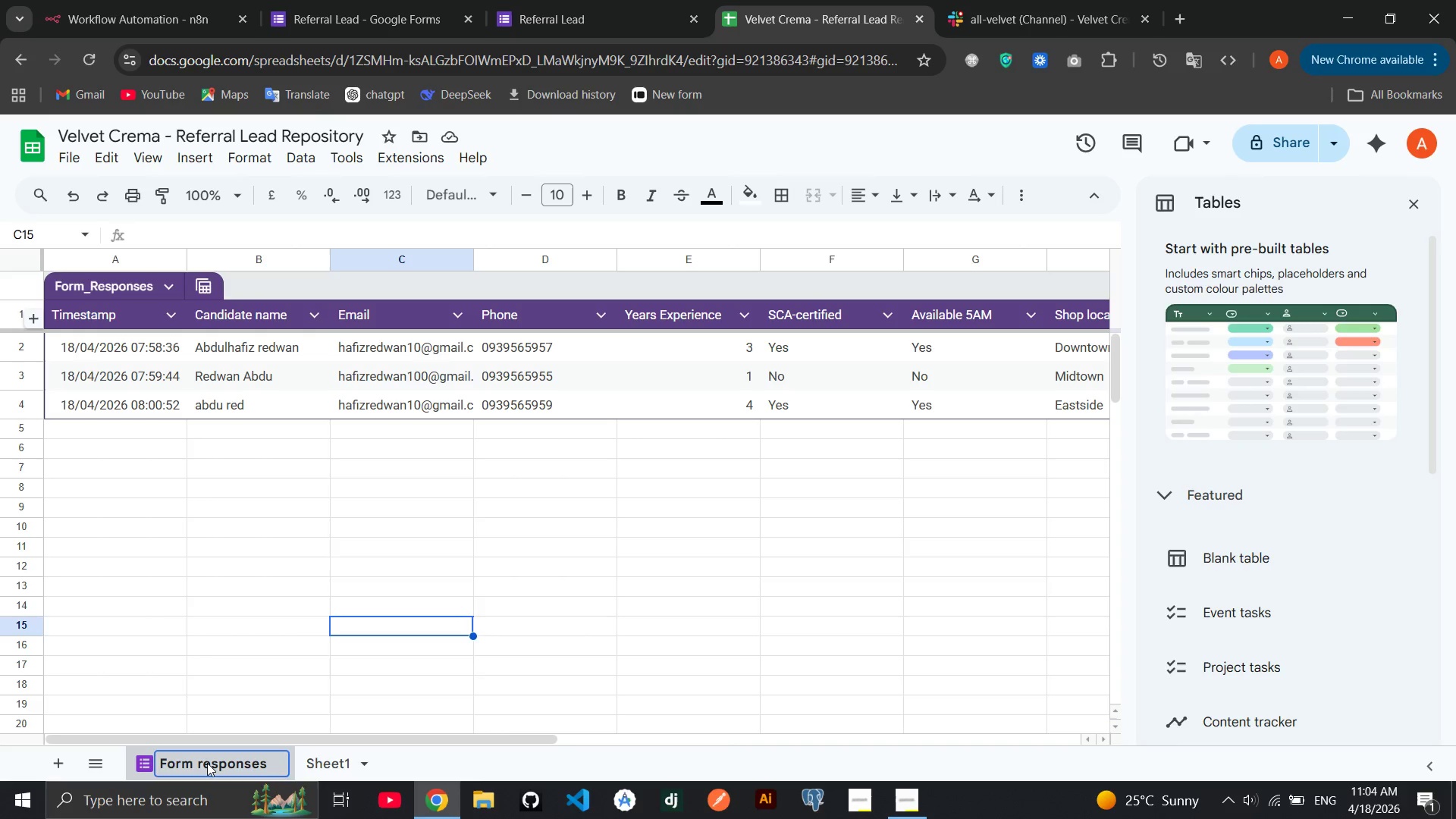 
key(ArrowLeft)
 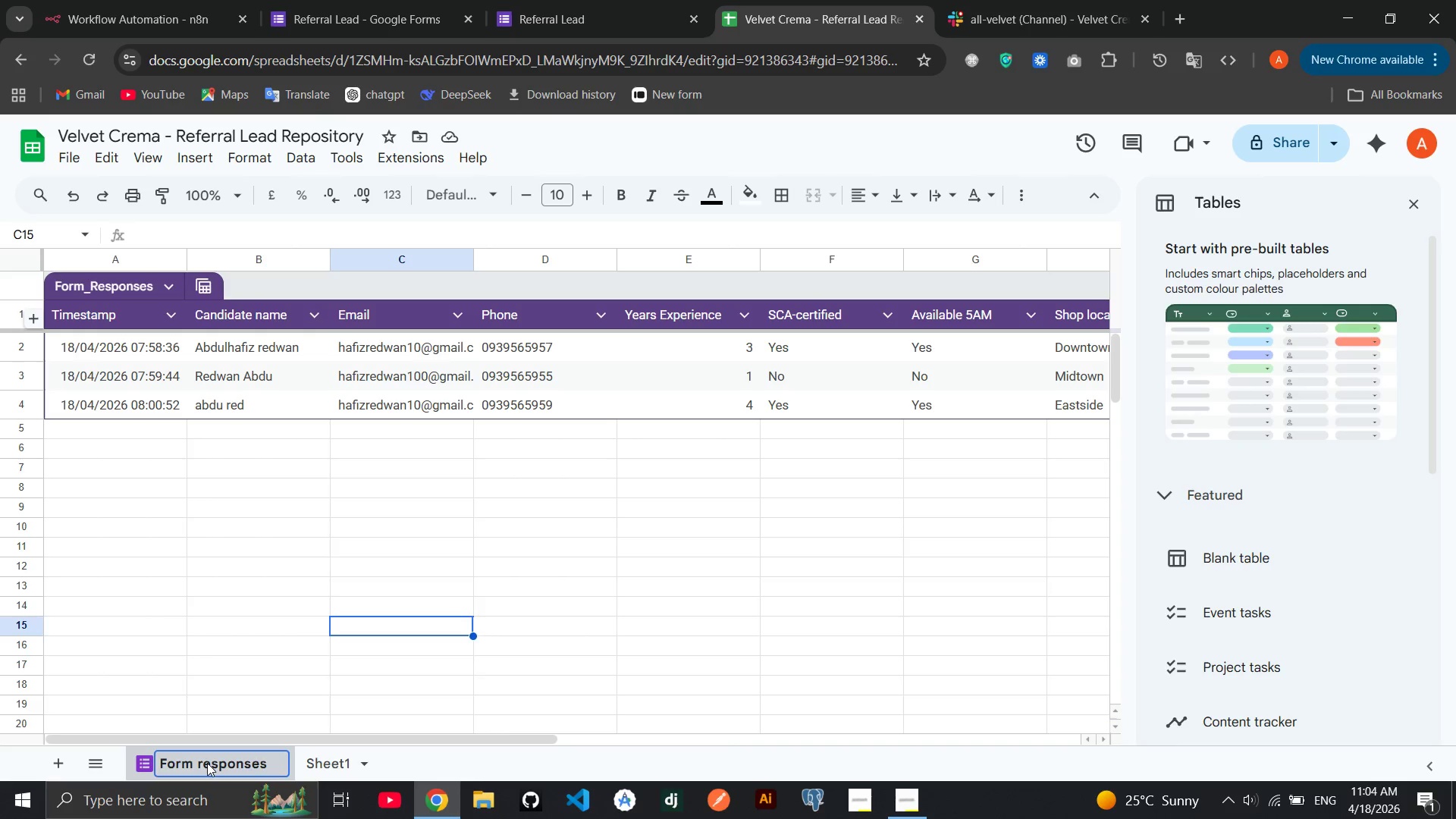 
key(Backspace)
 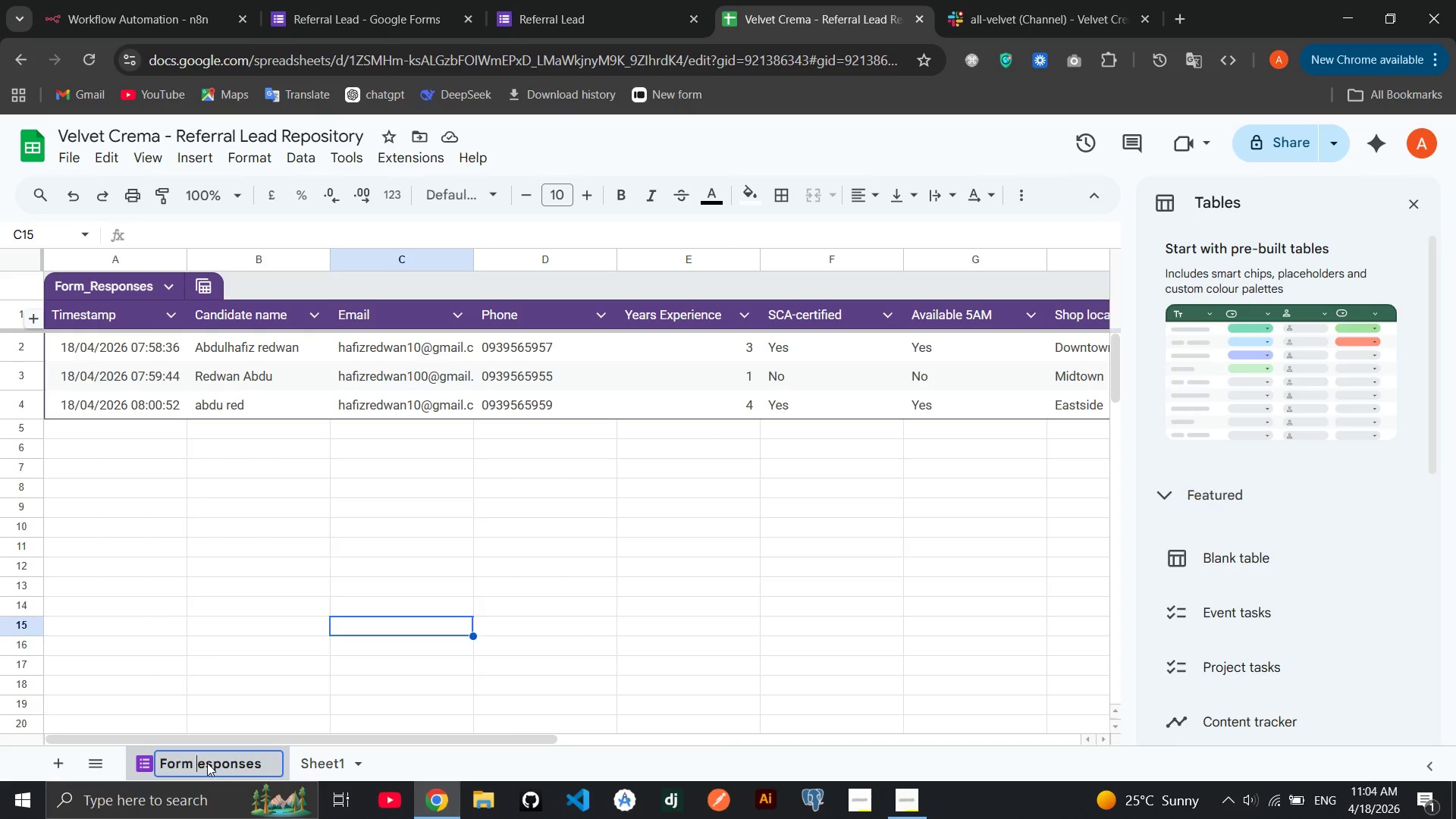 
key(CapsLock)
 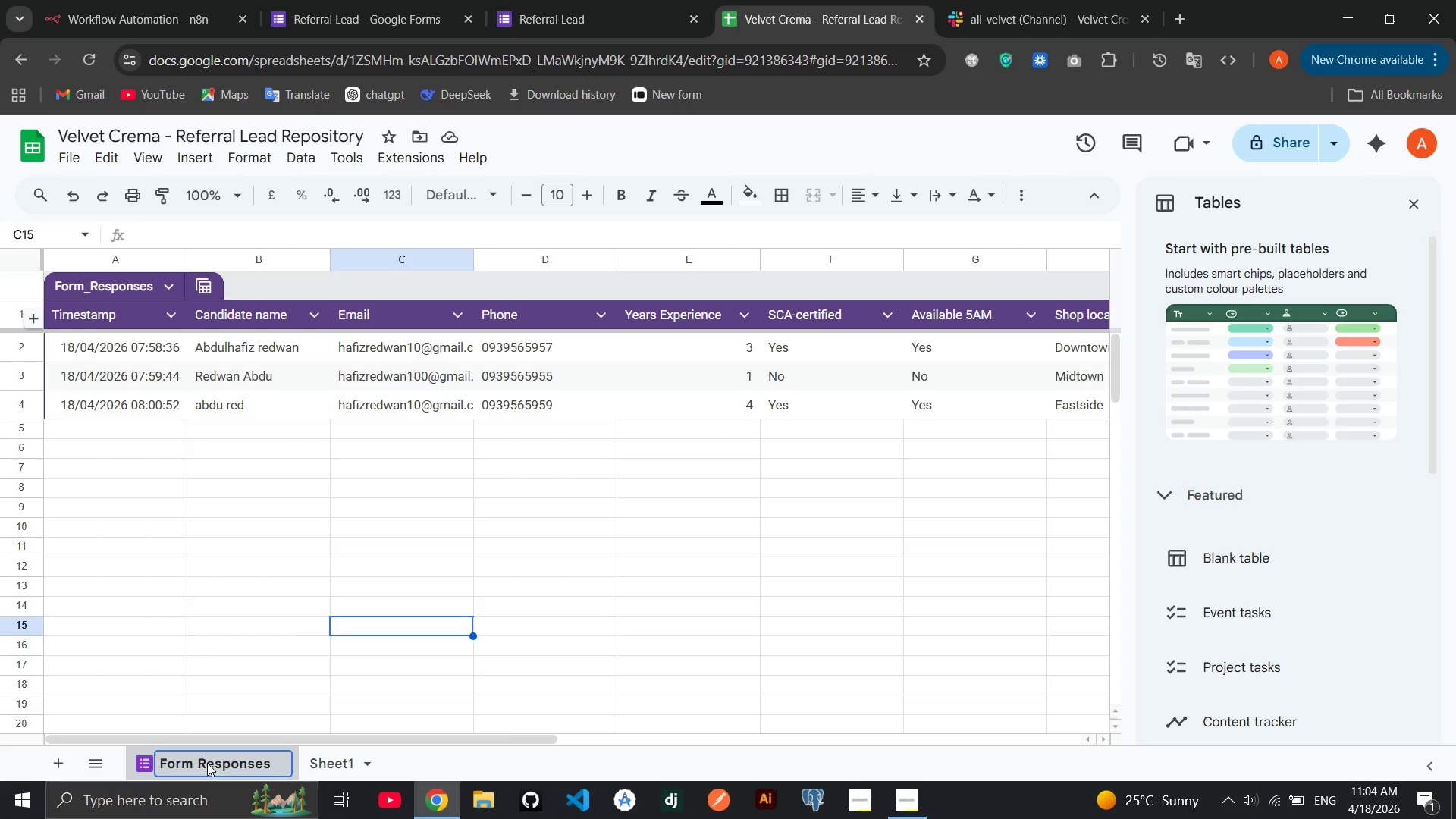 
key(R)
 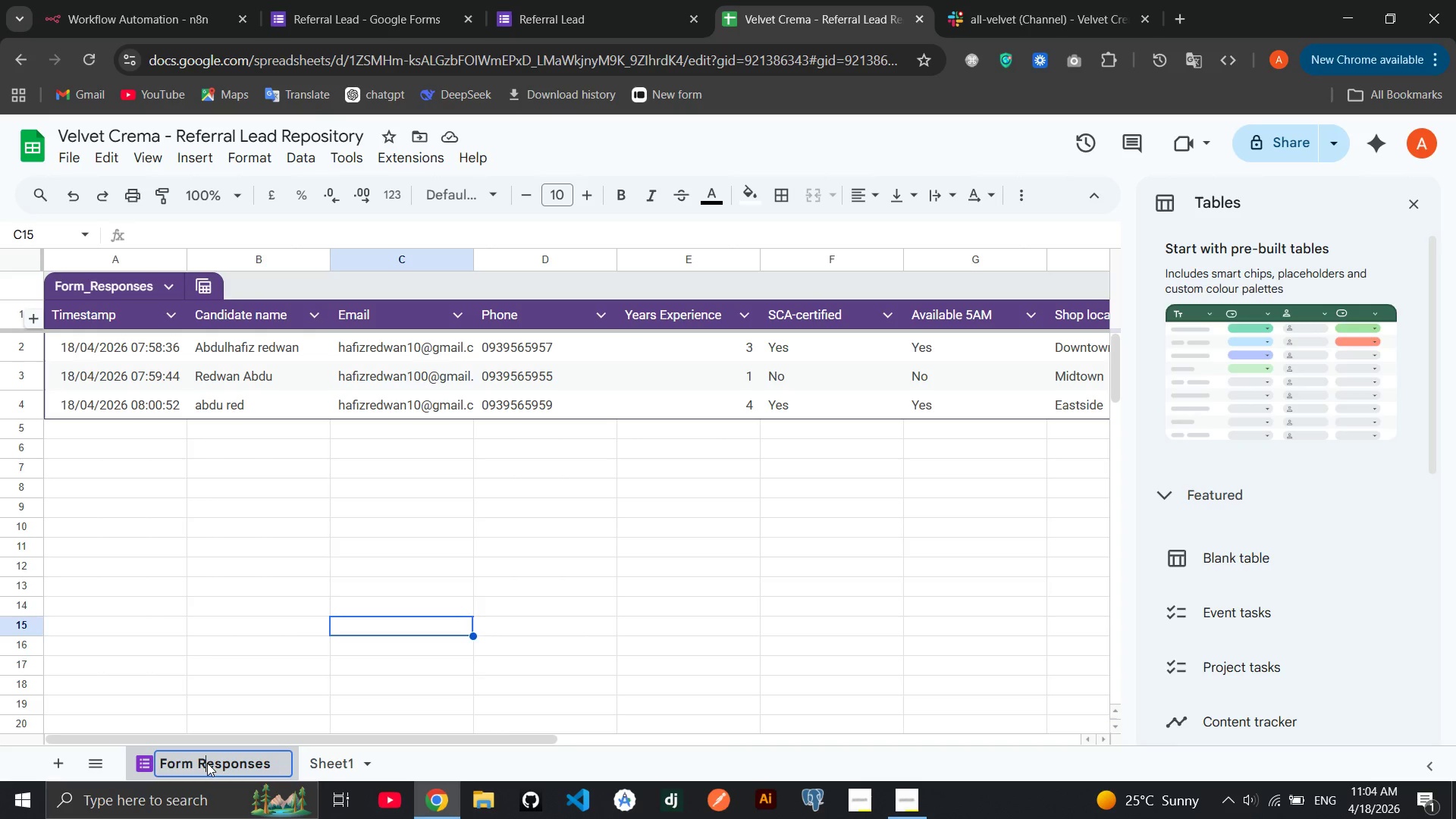 
key(CapsLock)
 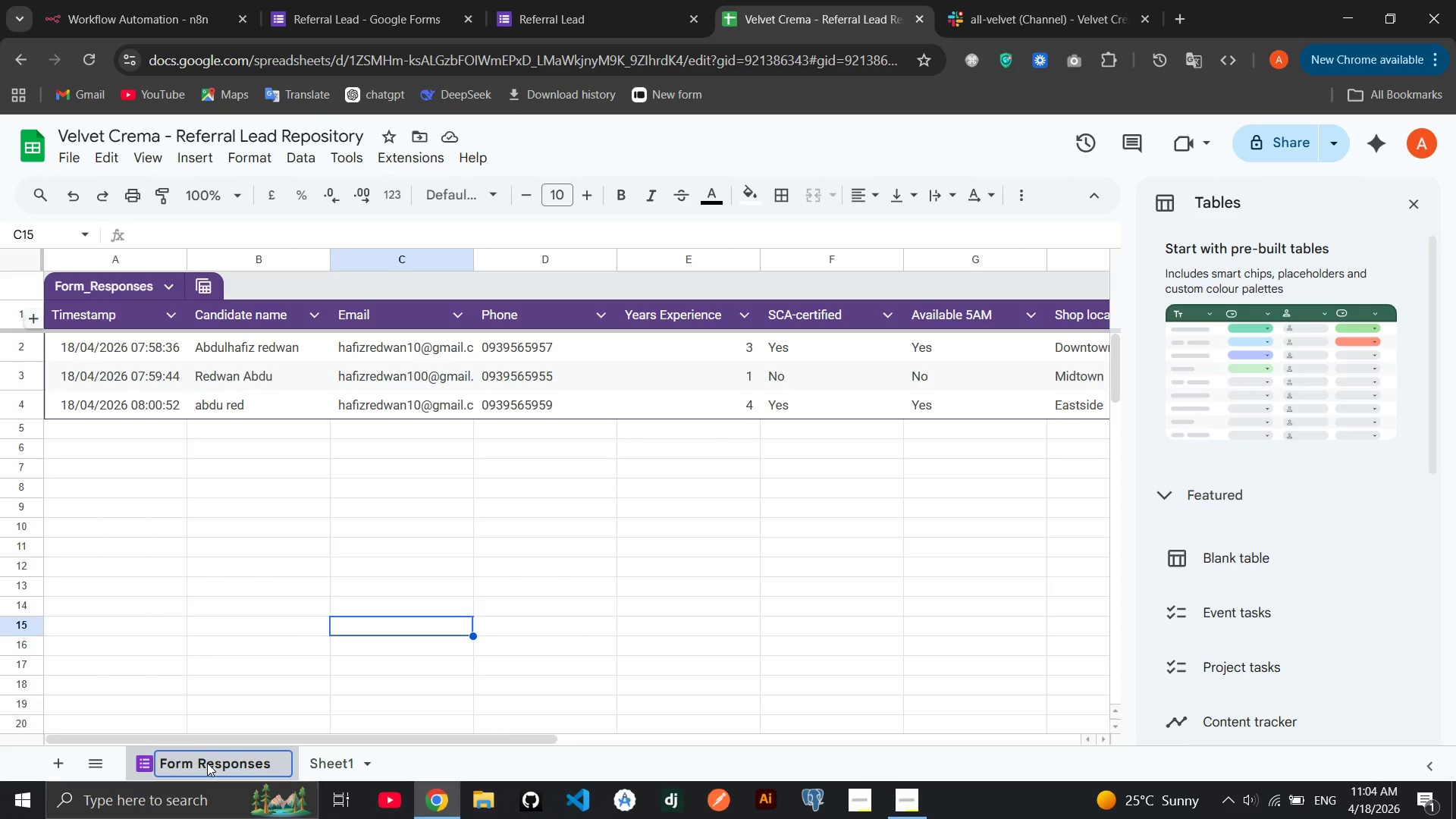 
key(Enter)
 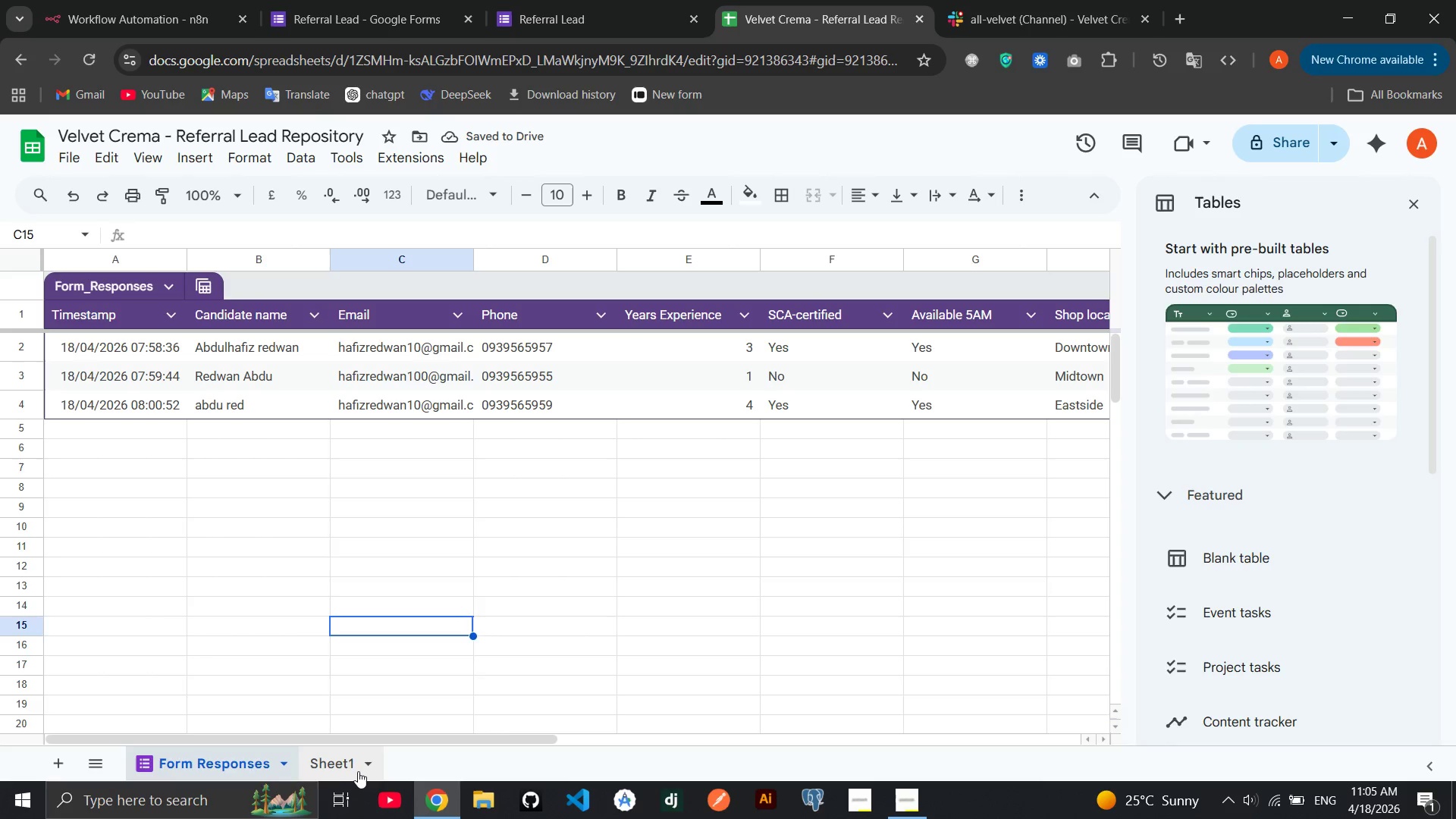 
left_click([367, 767])
 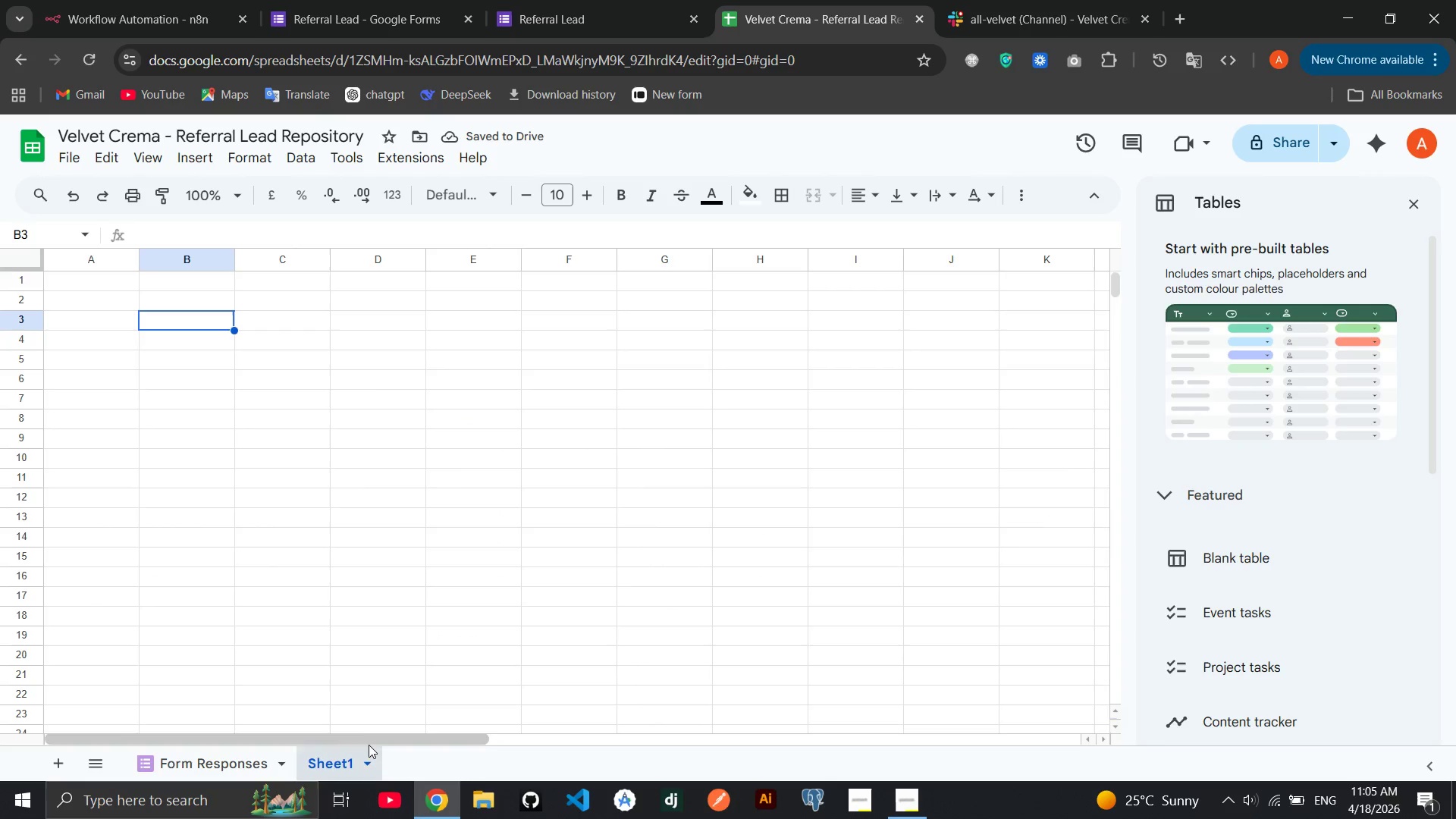 
left_click([369, 765])
 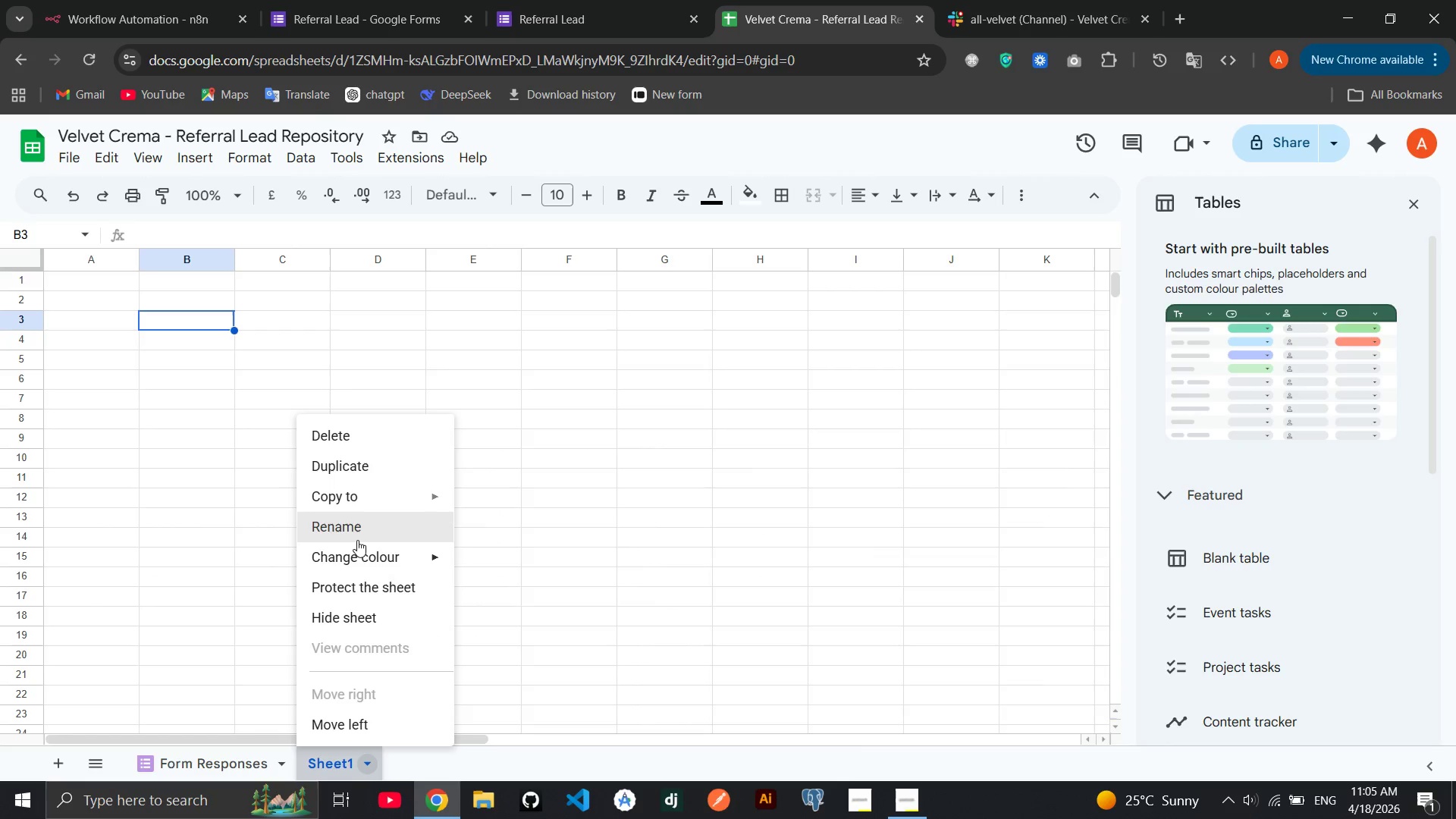 
left_click([356, 539])
 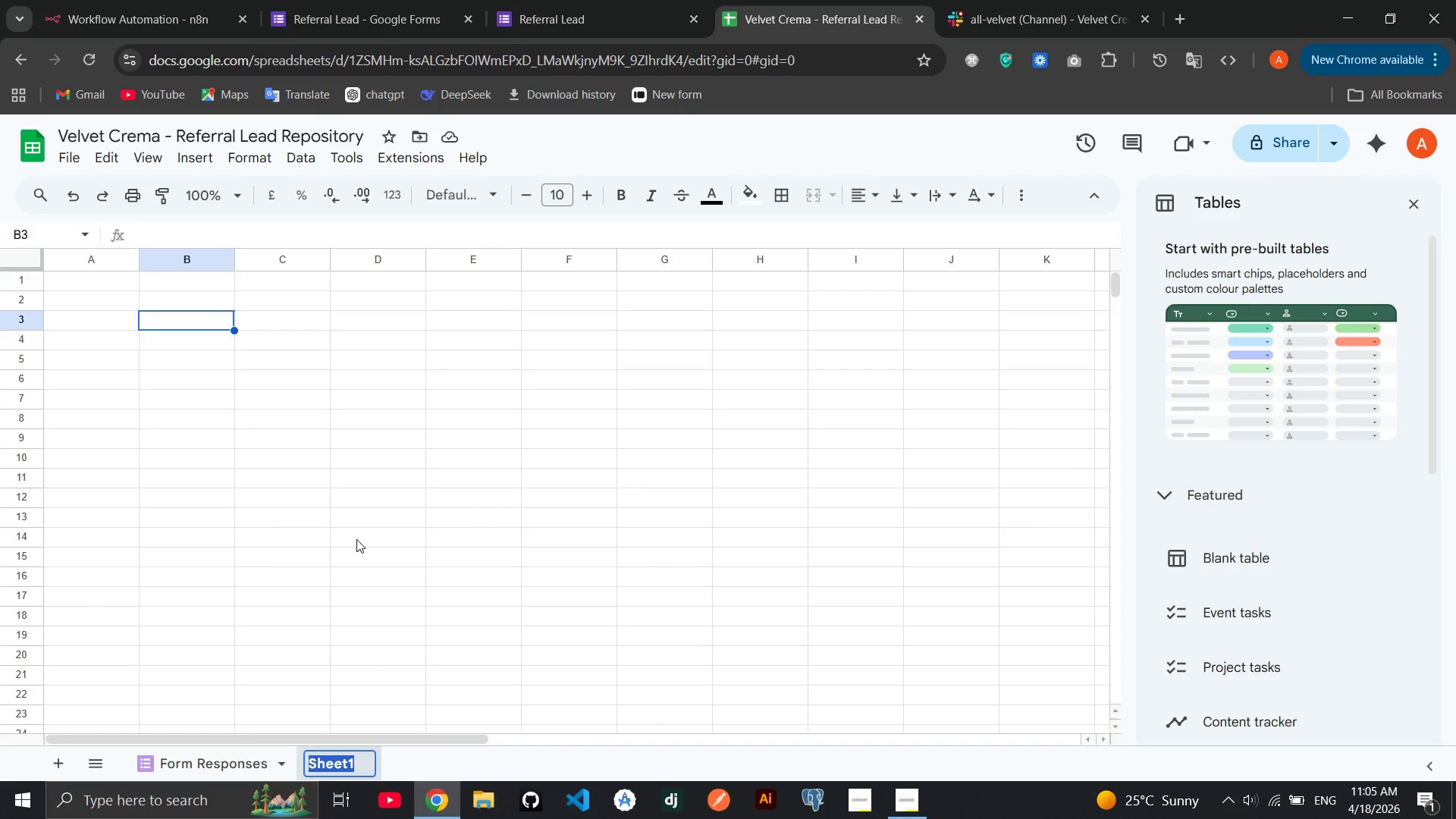 
key(Backspace)
 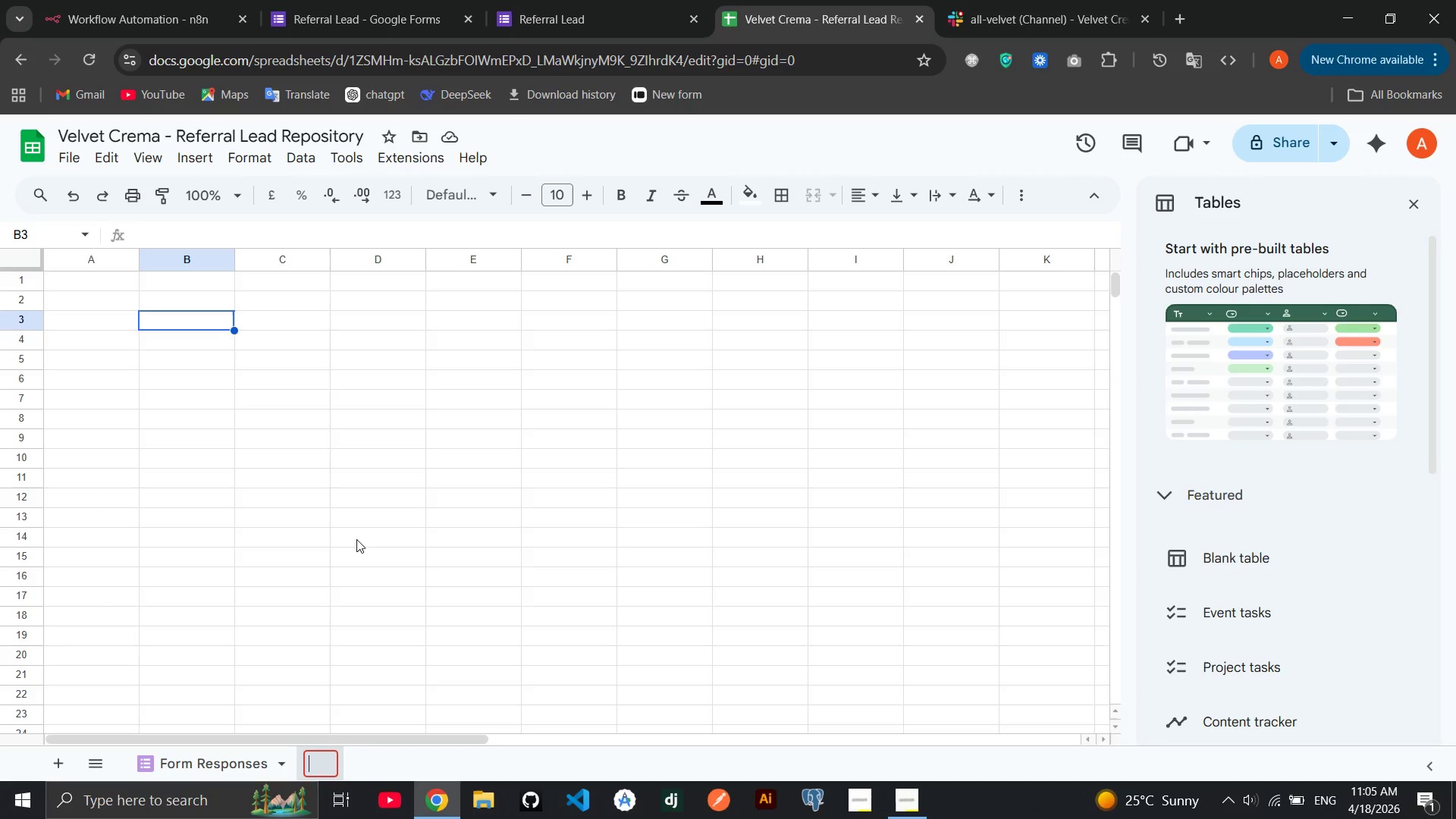 
type(Lead Repository)
 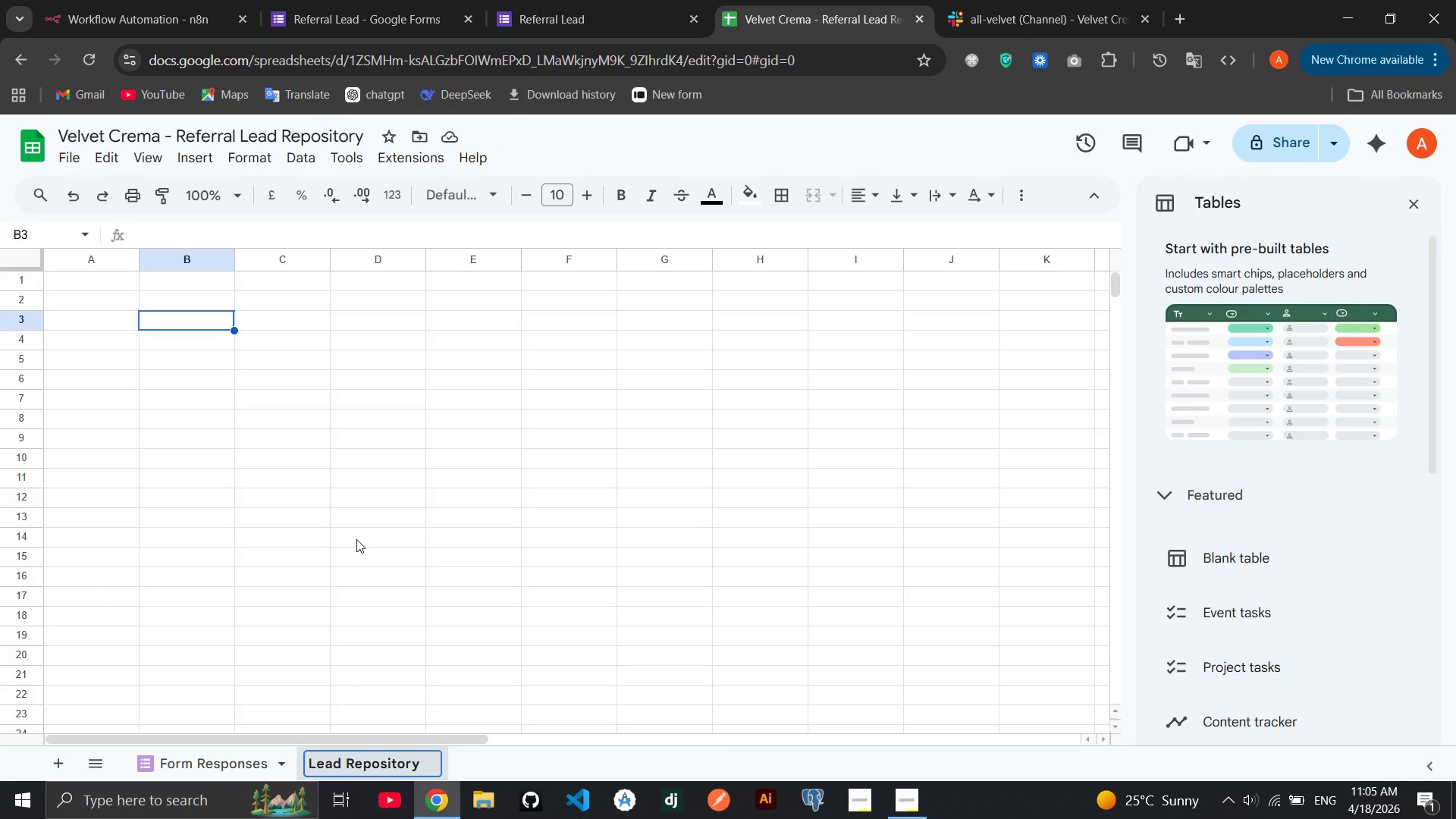 
key(Enter)
 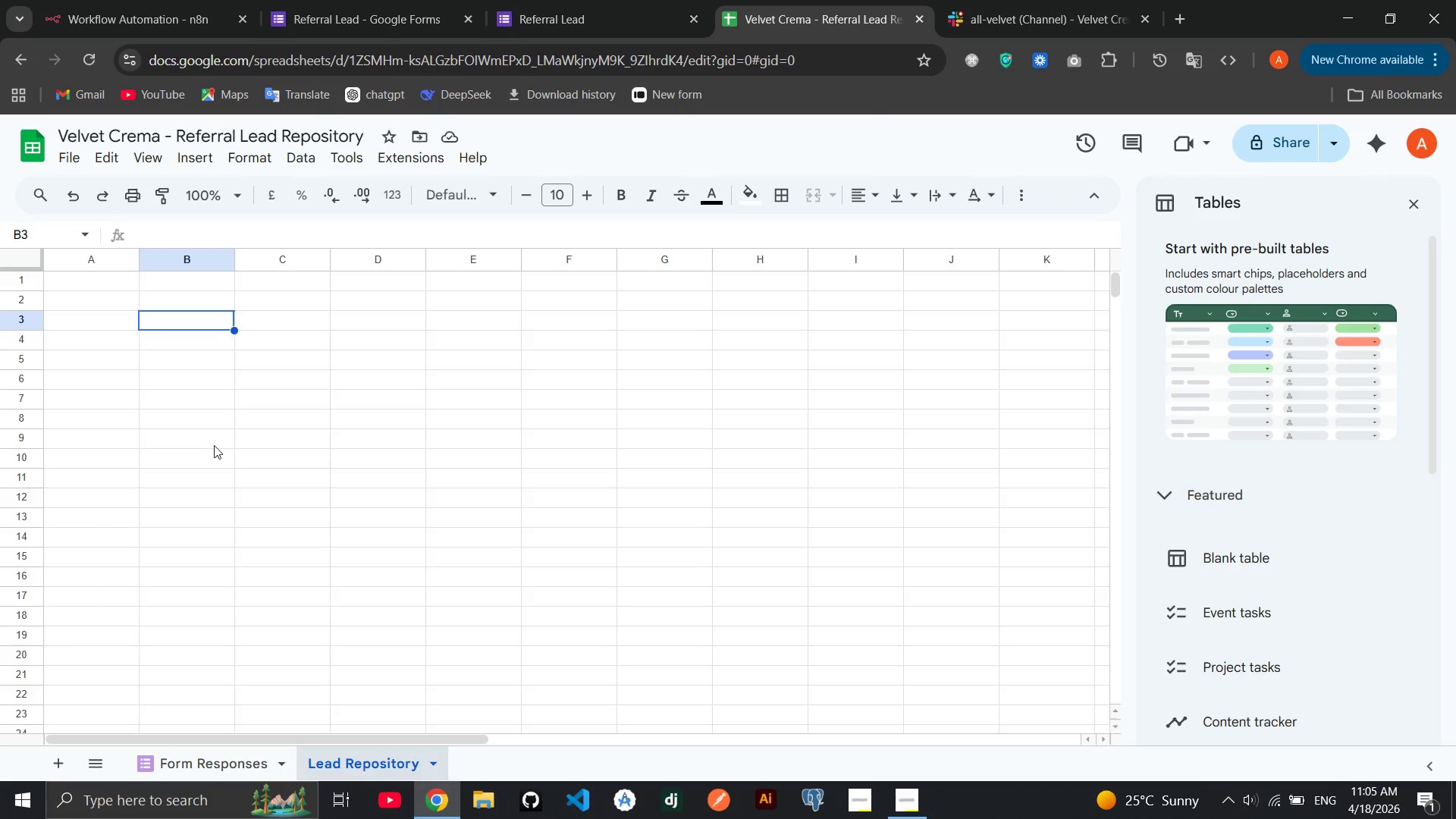 
wait(7.98)
 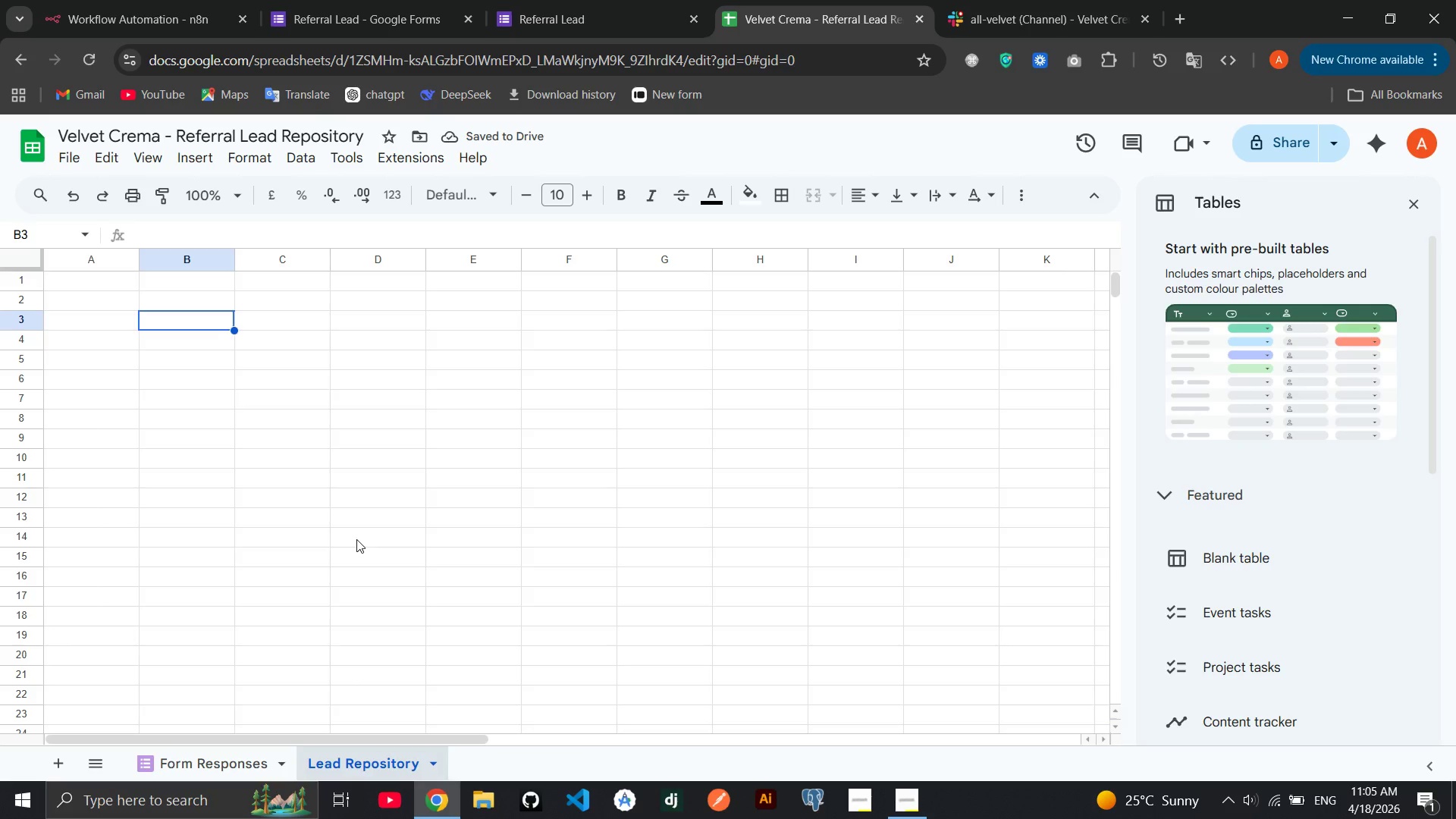 
double_click([74, 272])
 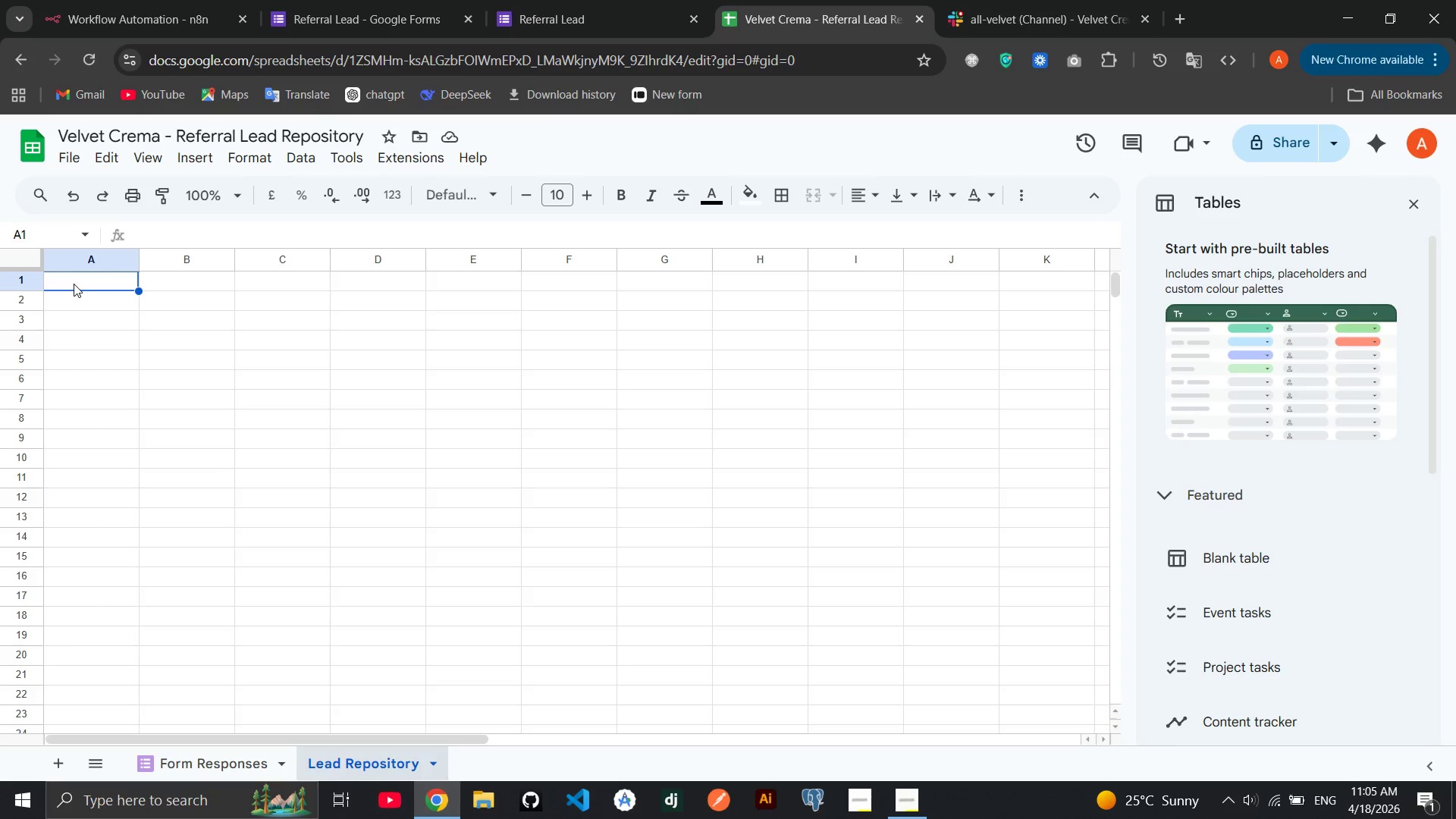 
double_click([74, 284])
 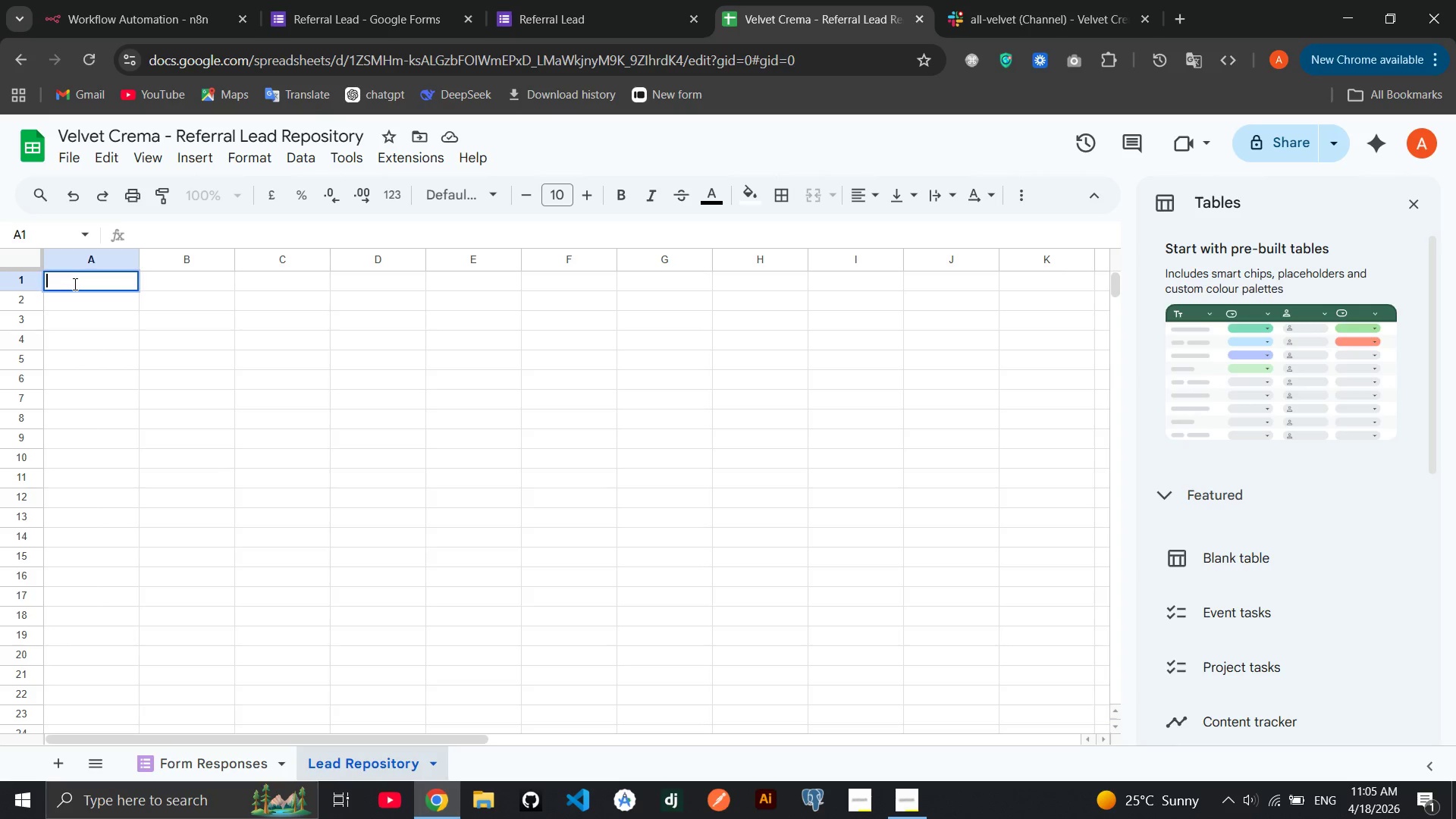 
type(Candidtae )
 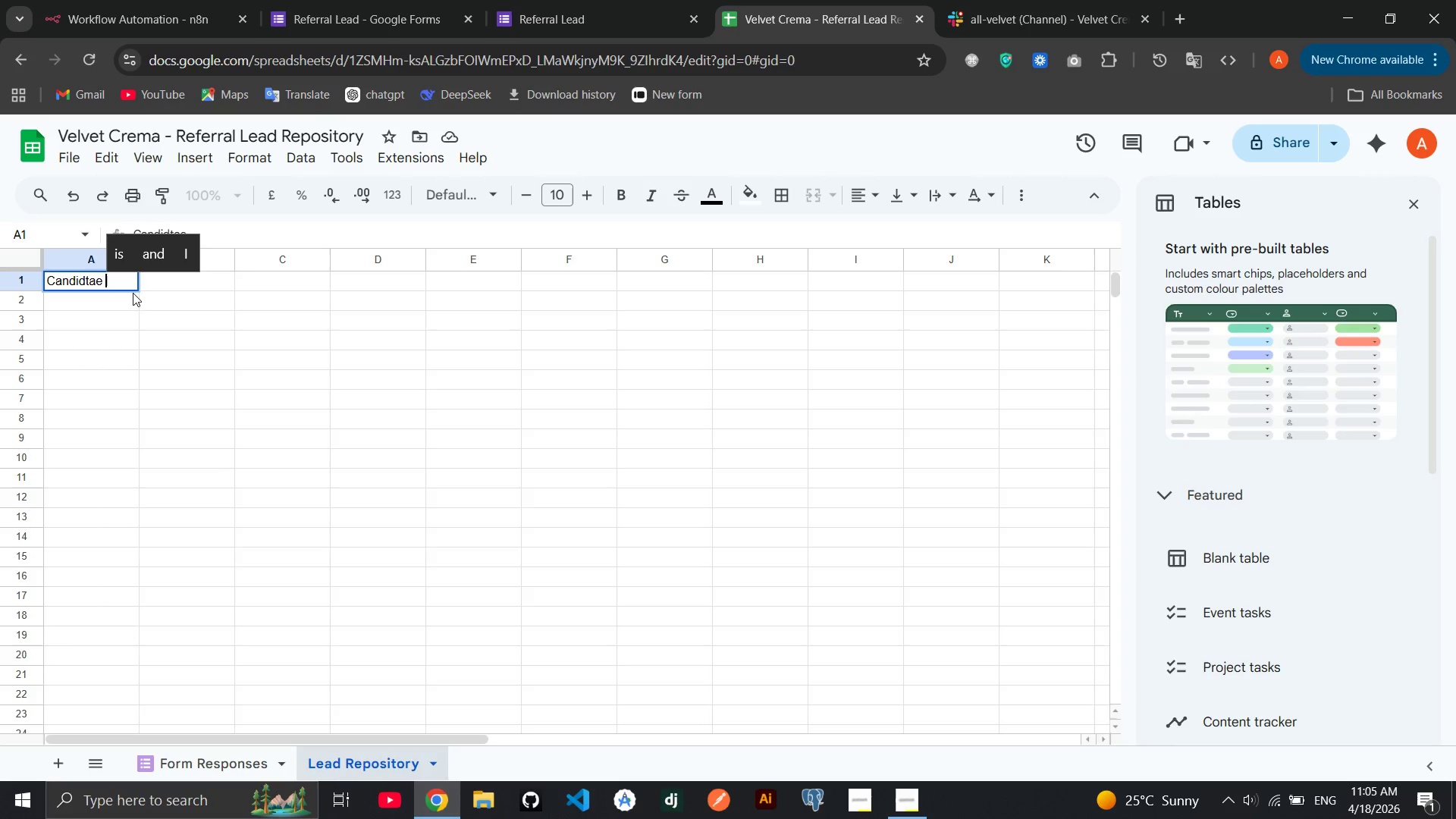 
key(Backspace)
key(Backspace)
key(Backspace)
key(Backspace)
type(ate name)
 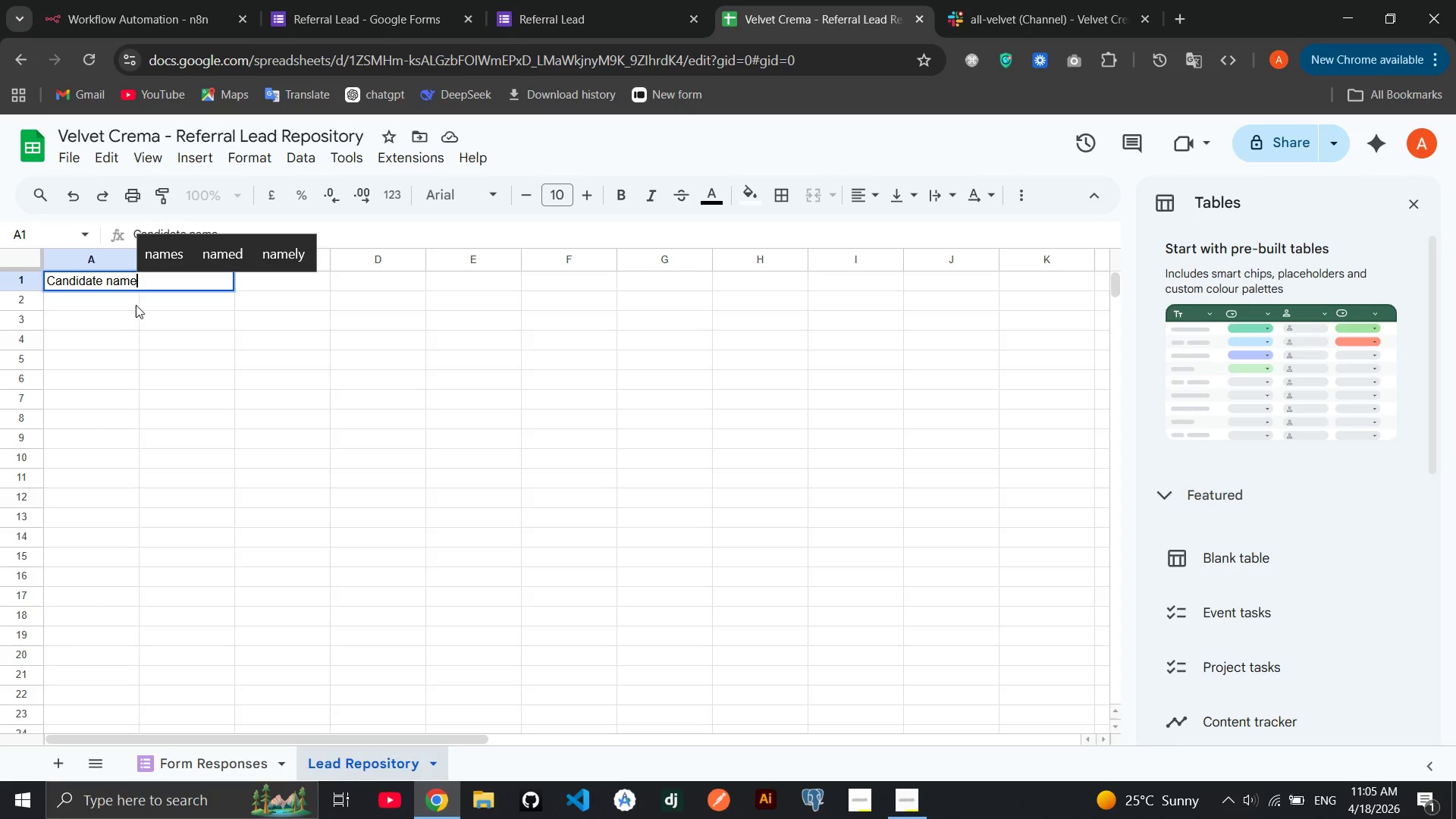 
left_click([168, 307])
 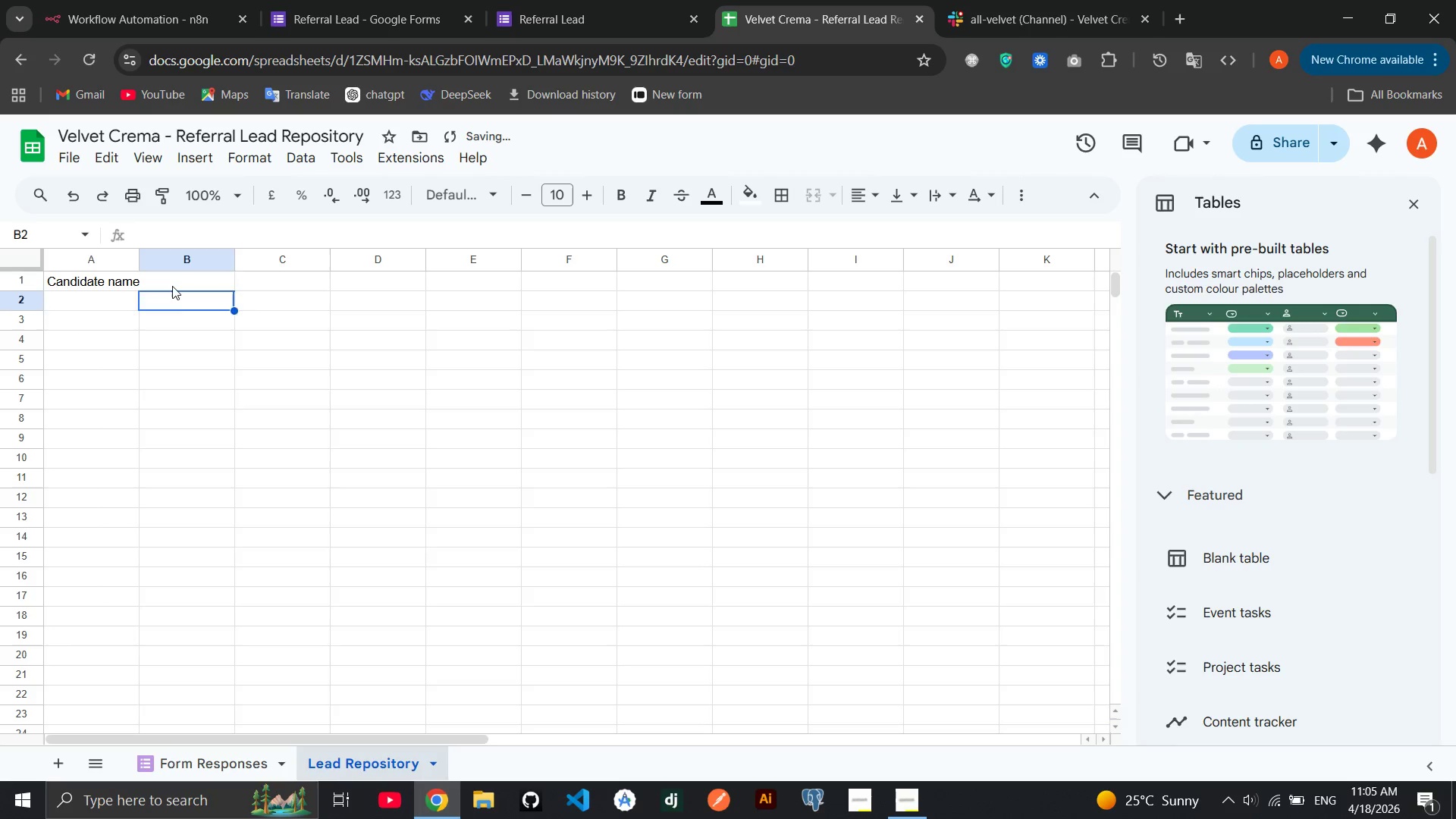 
double_click([172, 286])
 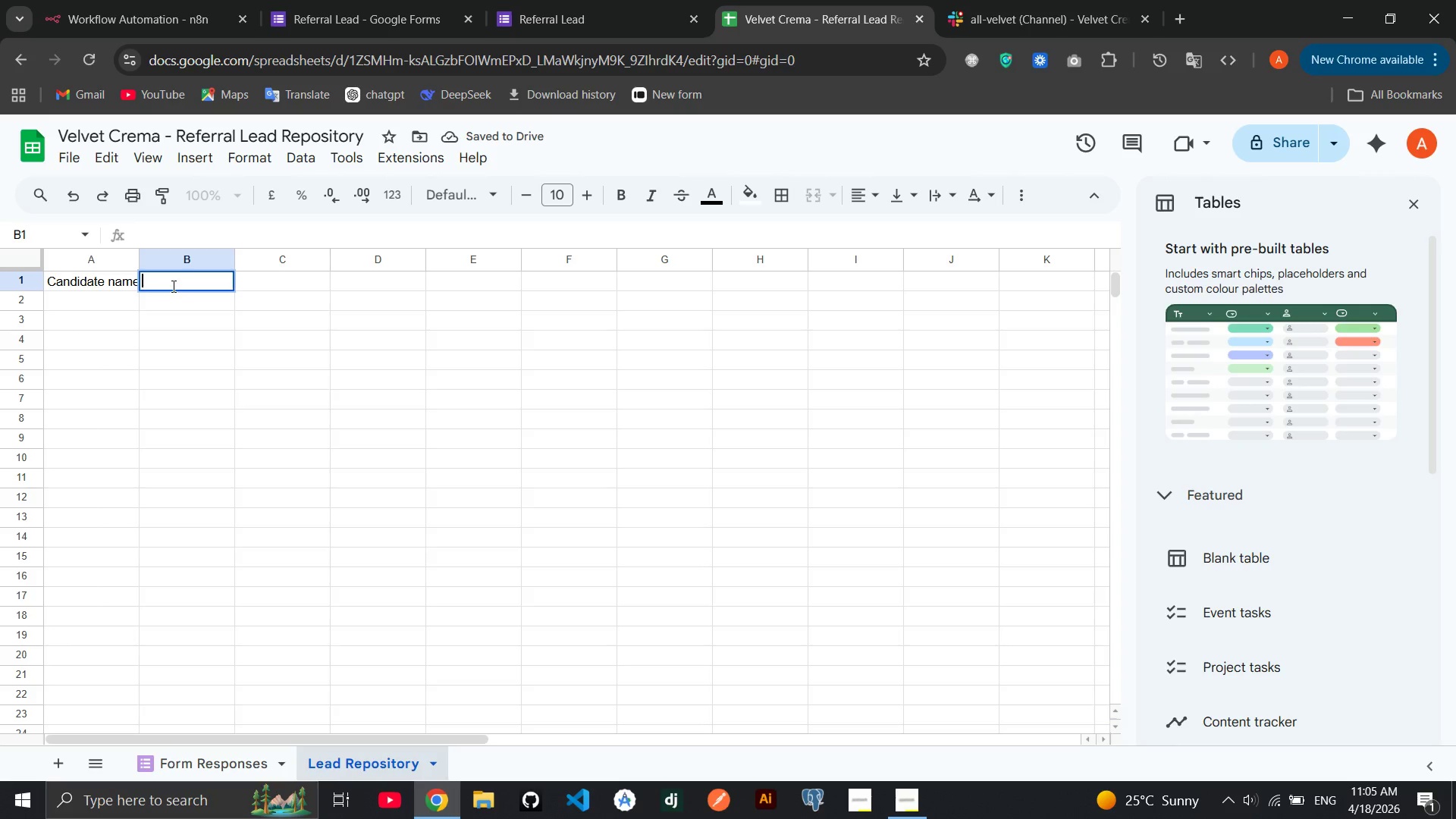 
type(Email)
 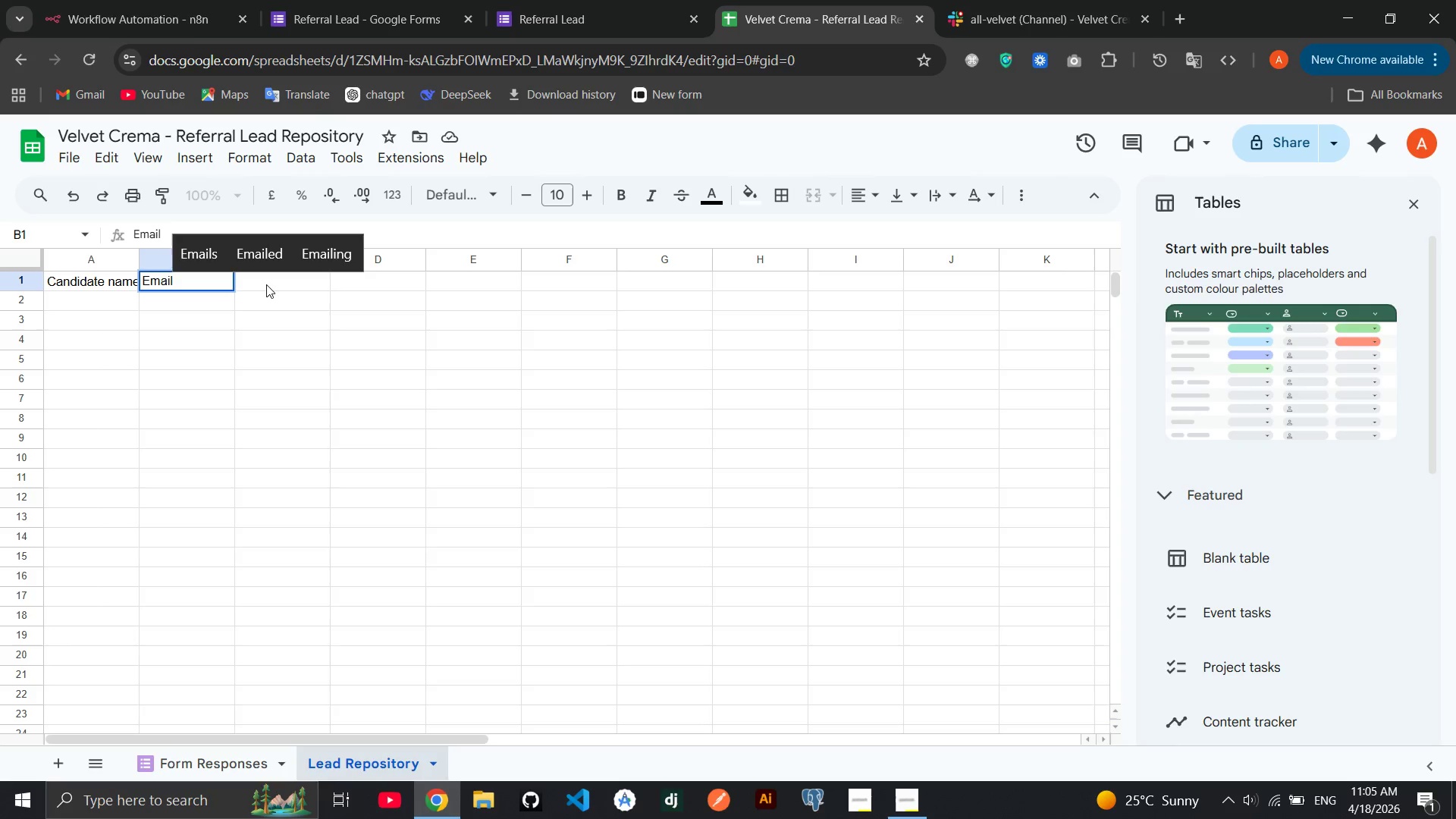 
double_click([264, 284])
 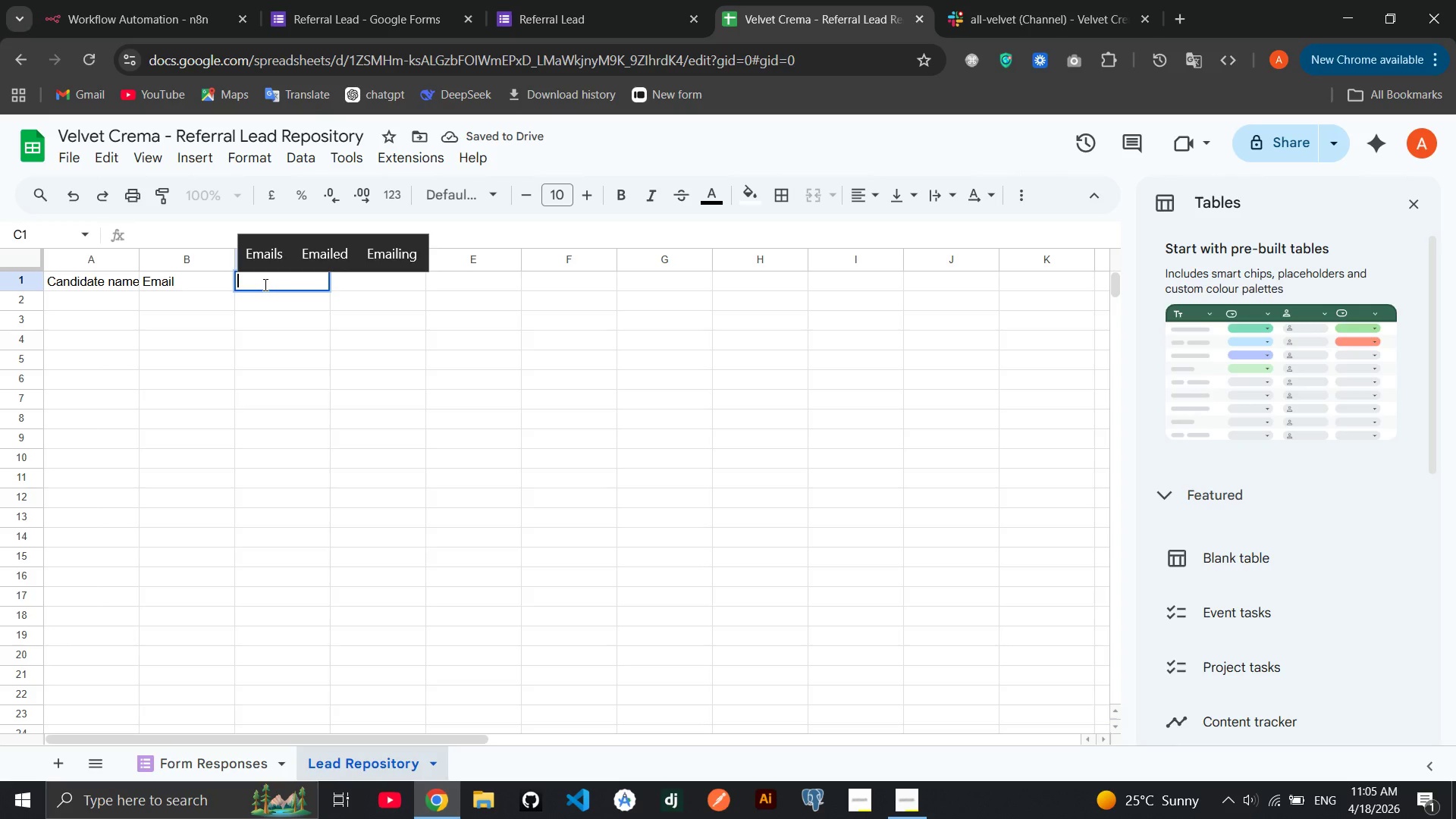 
type(p)
key(Backspace)
type(Phone)
 